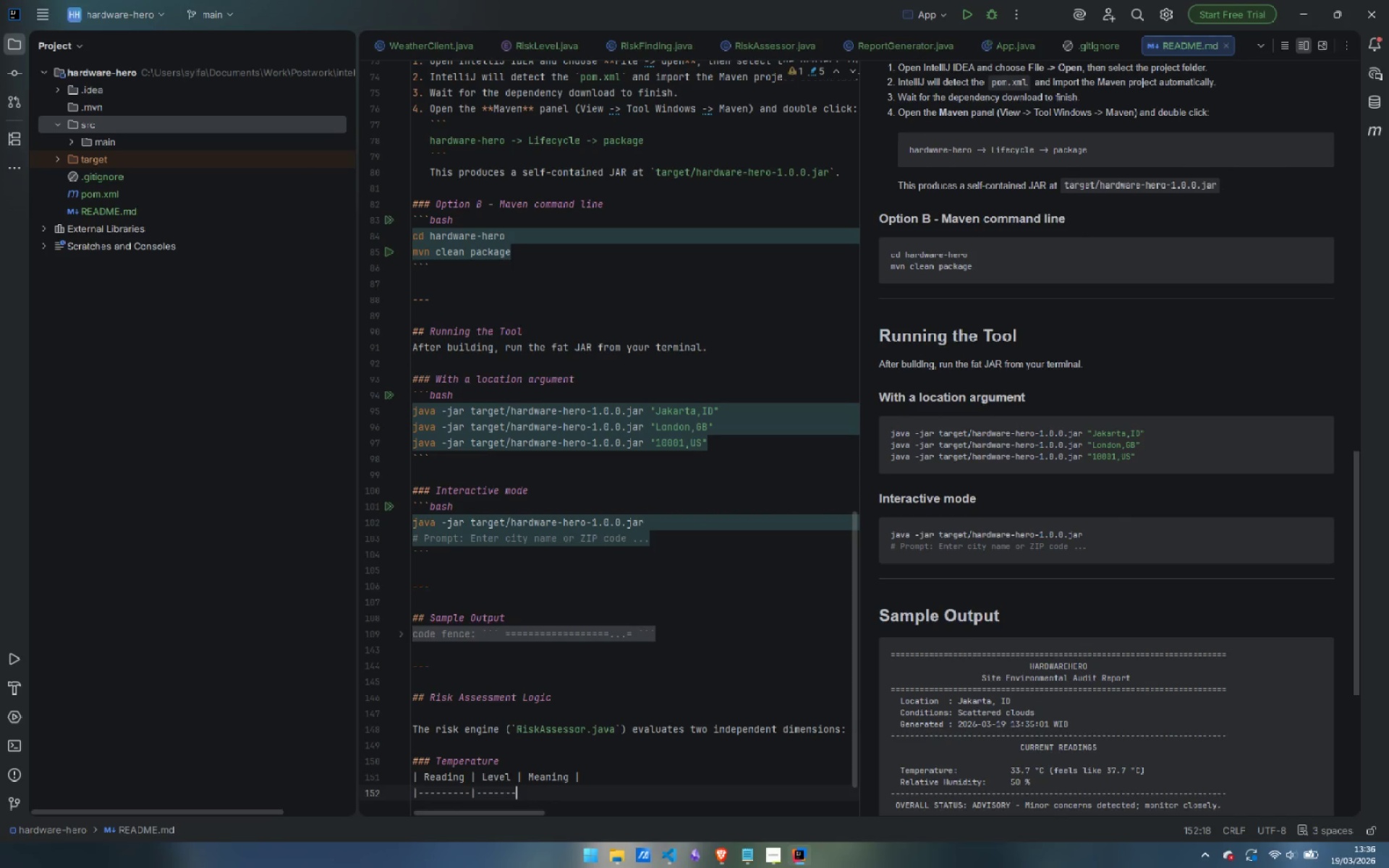 
key(Minus)
 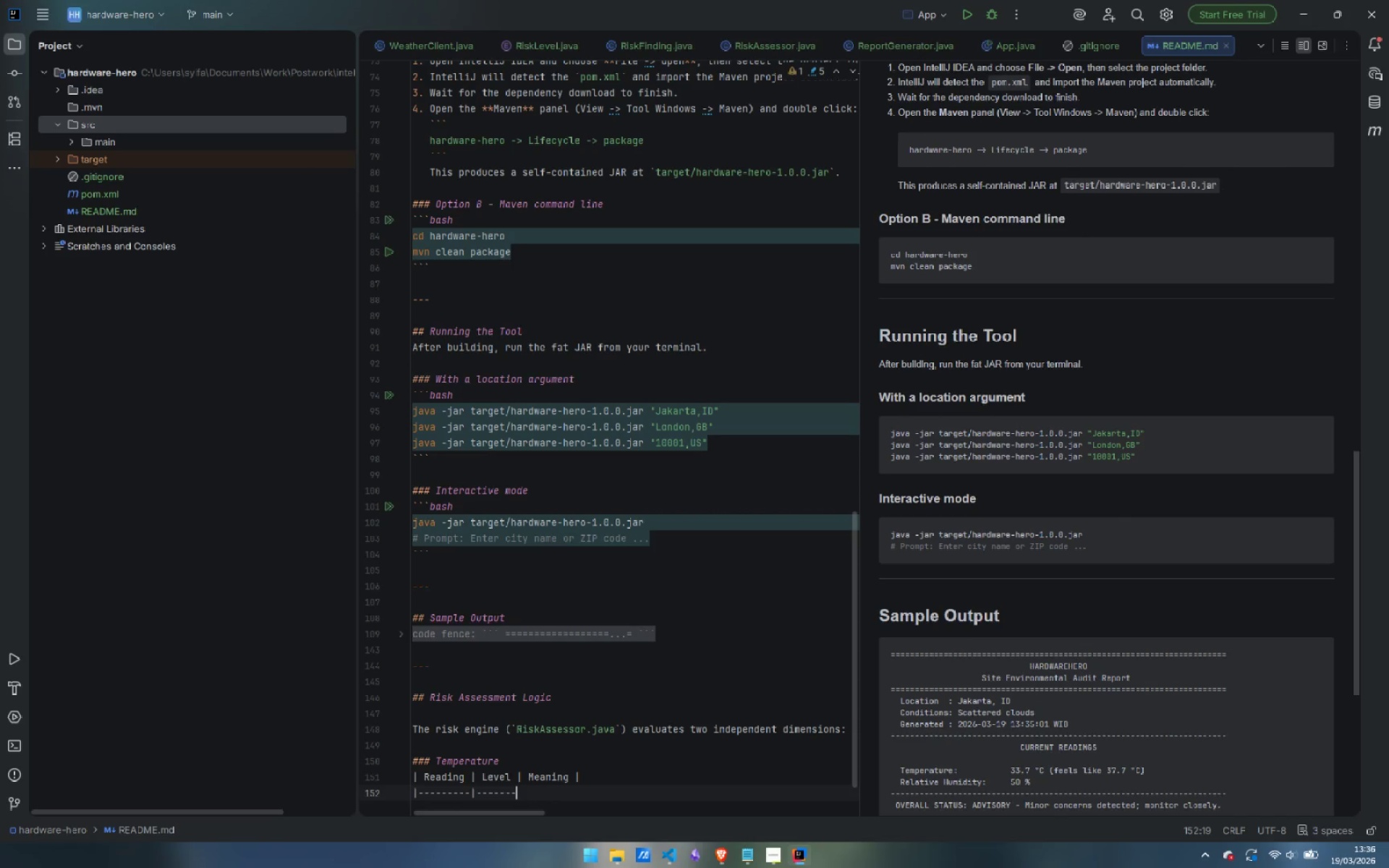 
key(Shift+ShiftLeft)
 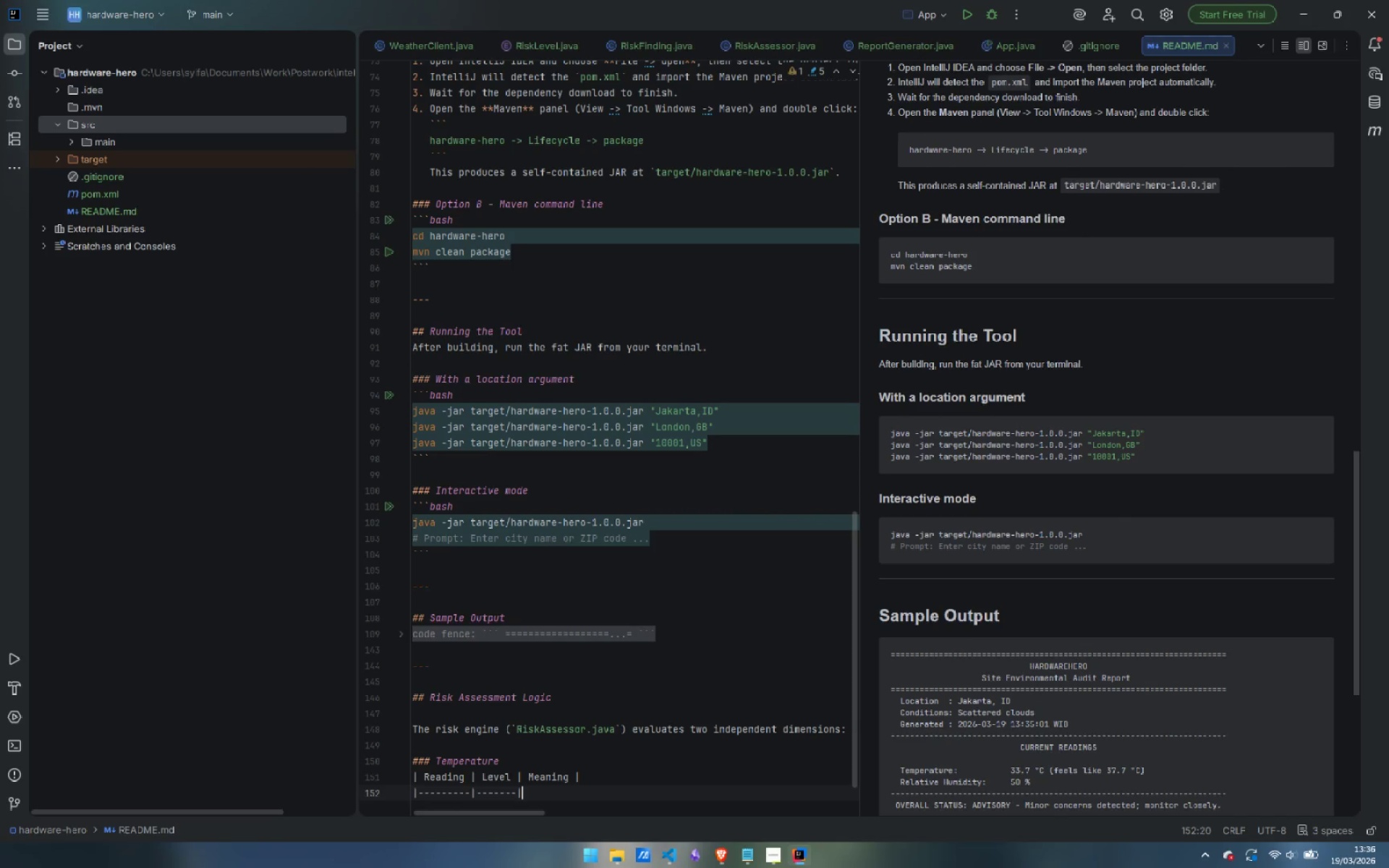 
key(Shift+Backslash)
 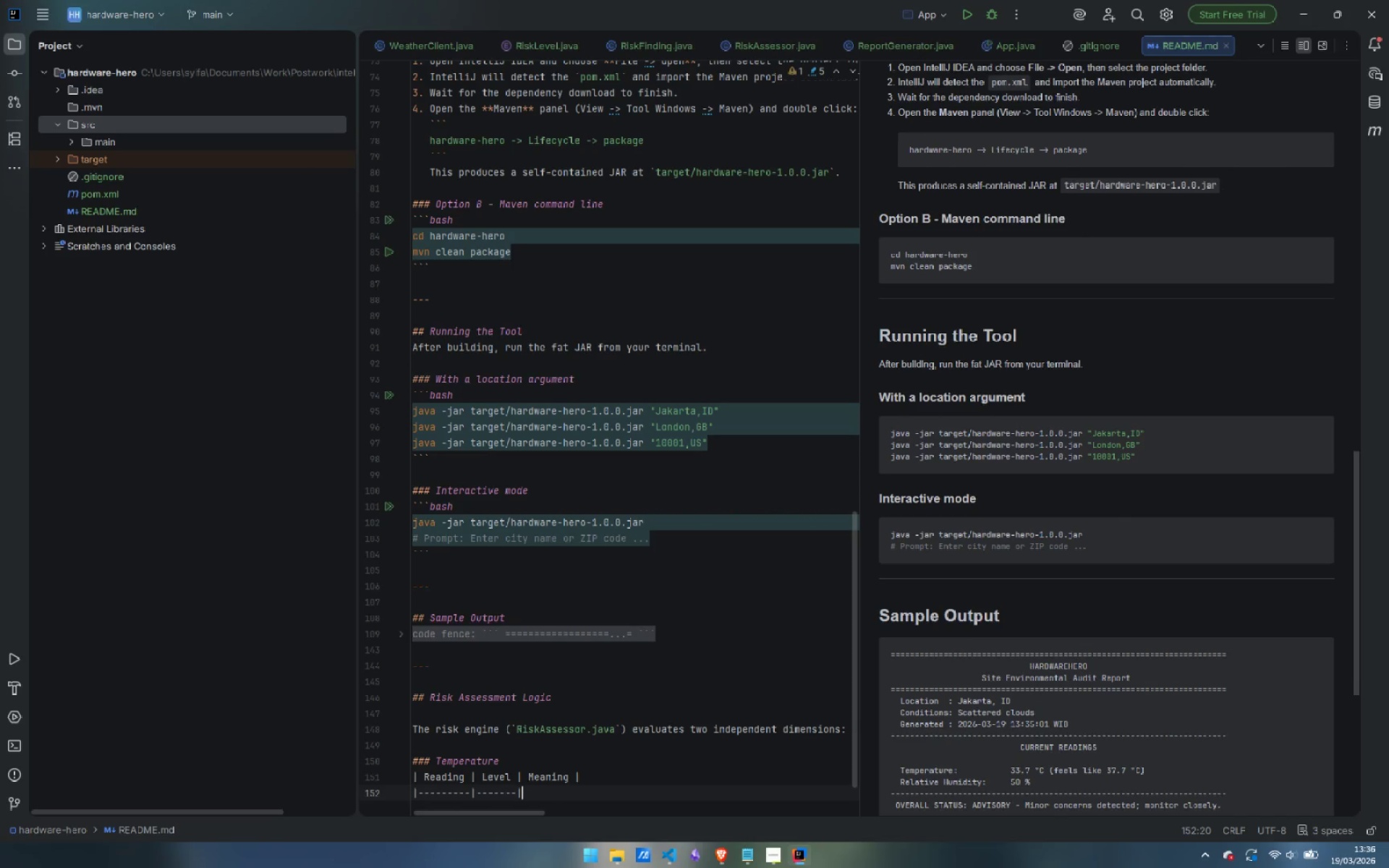 
key(Minus)
 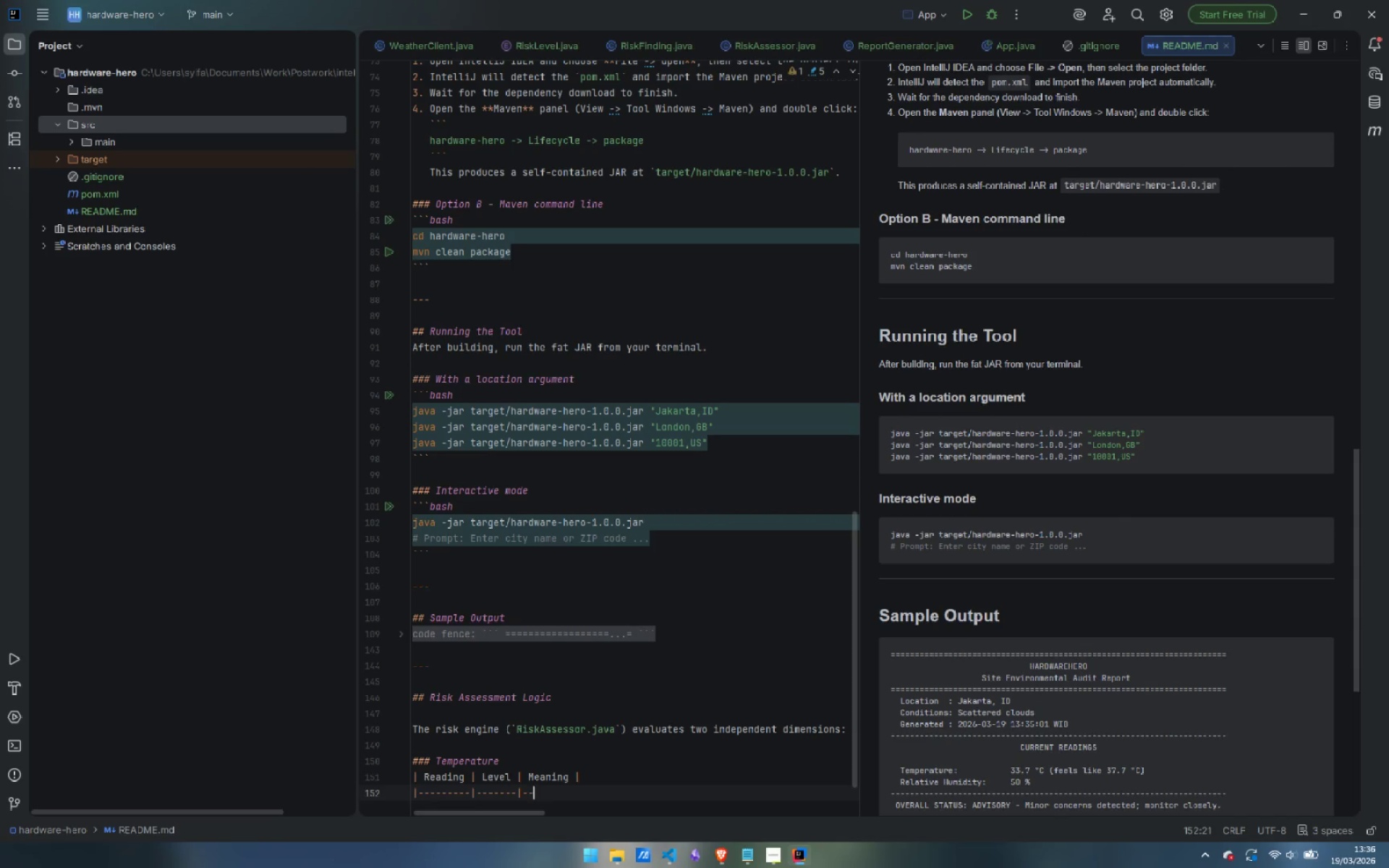 
key(Minus)
 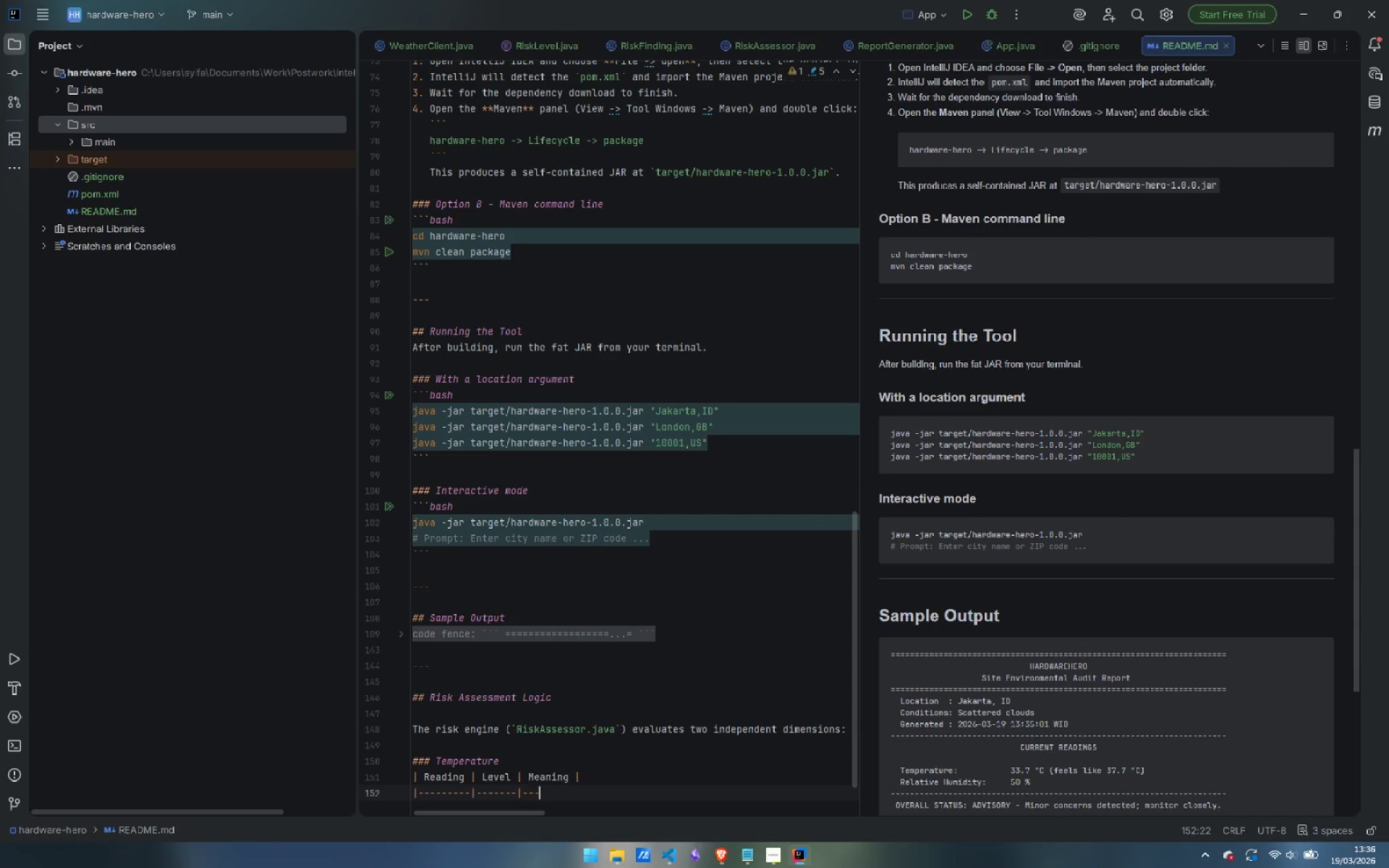 
key(Minus)
 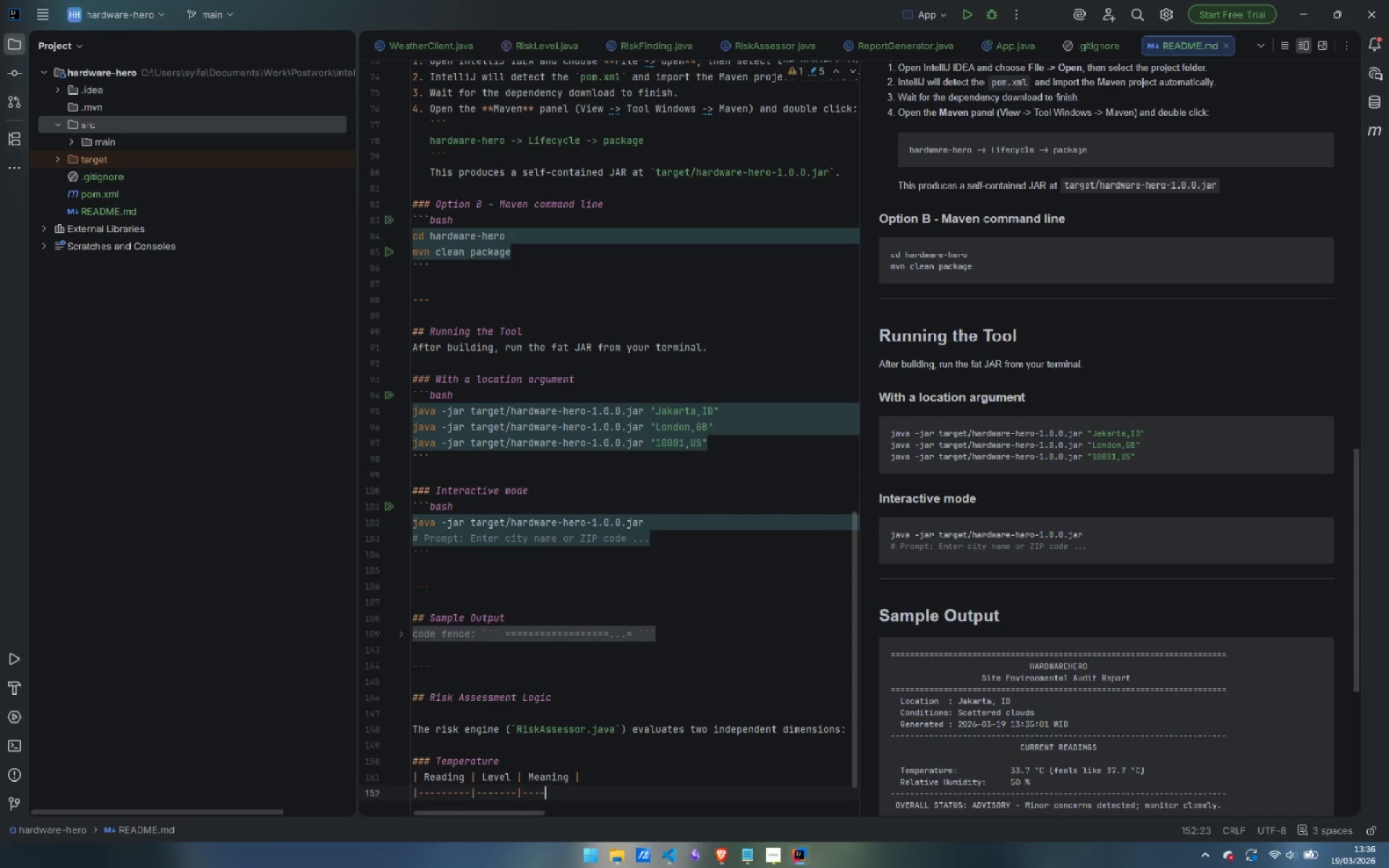 
key(Minus)
 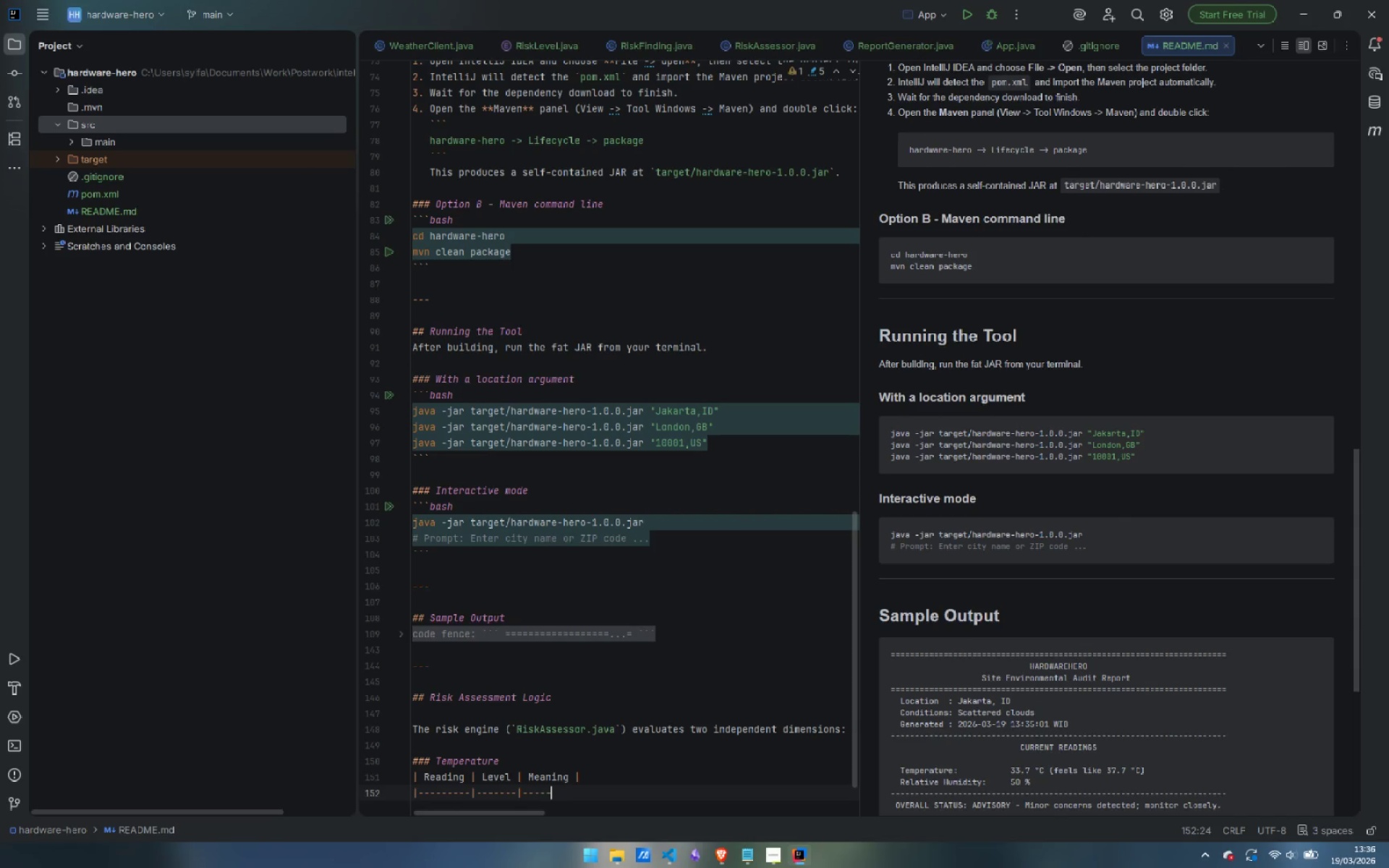 
key(Minus)
 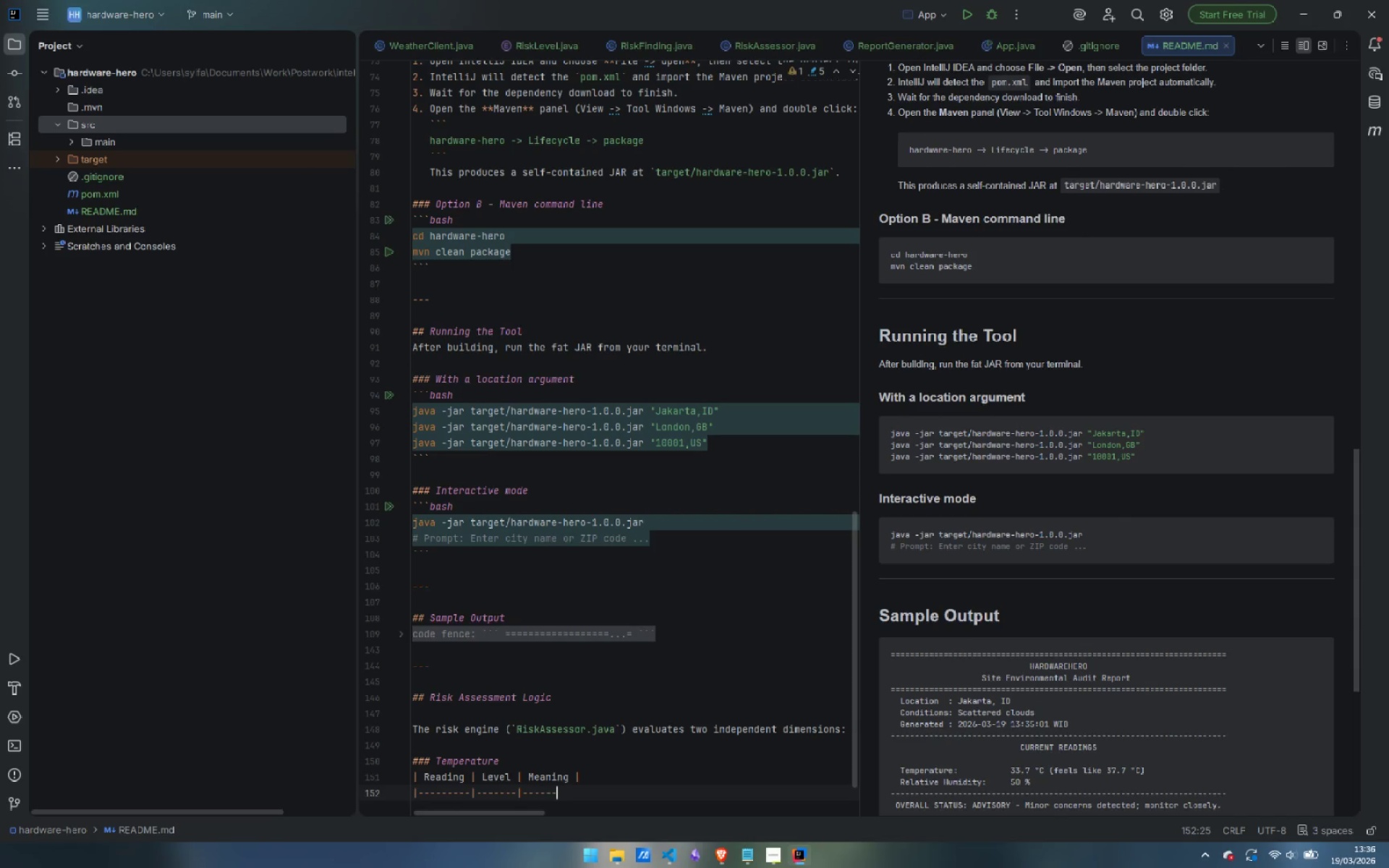 
key(Minus)
 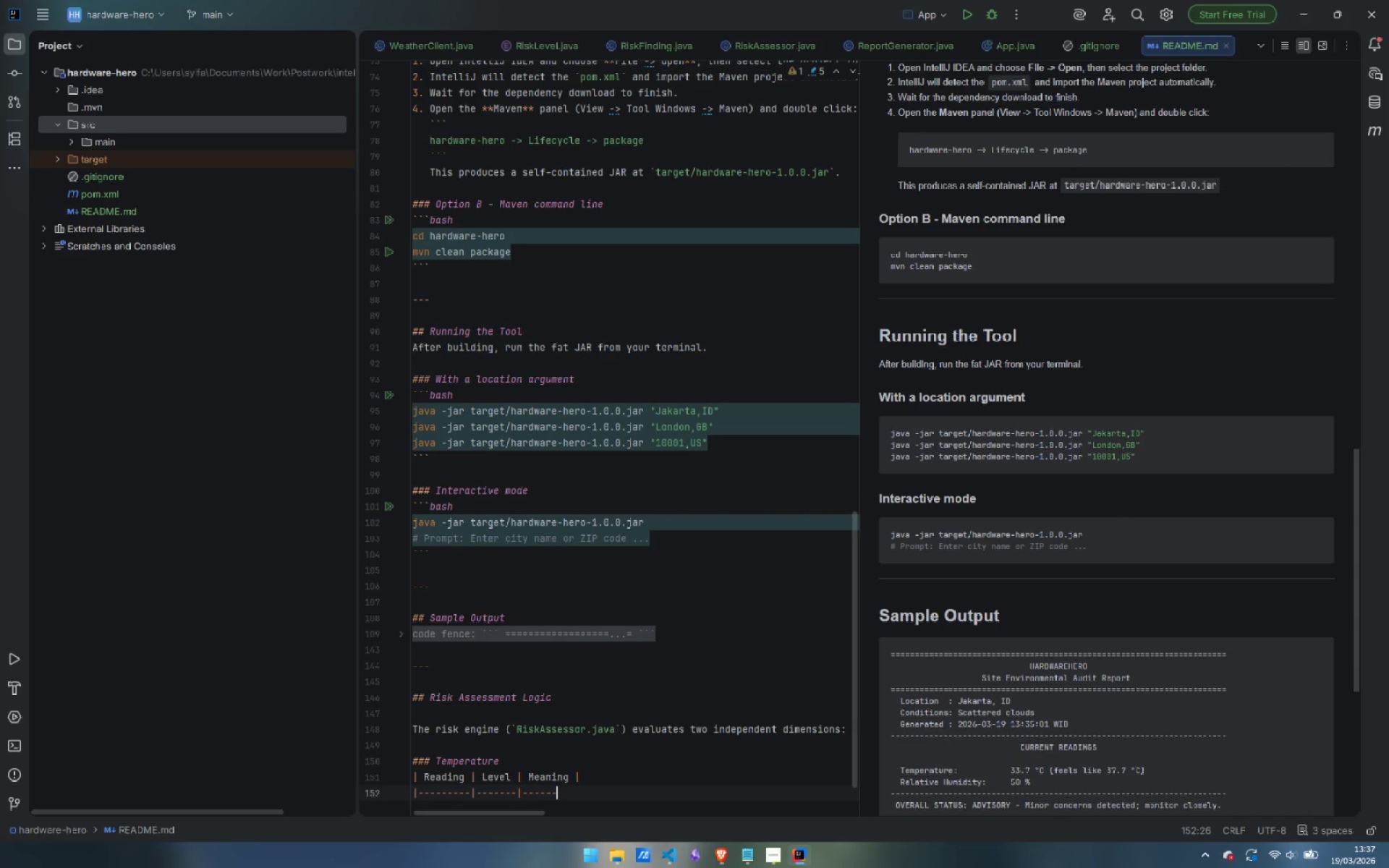 
key(Minus)
 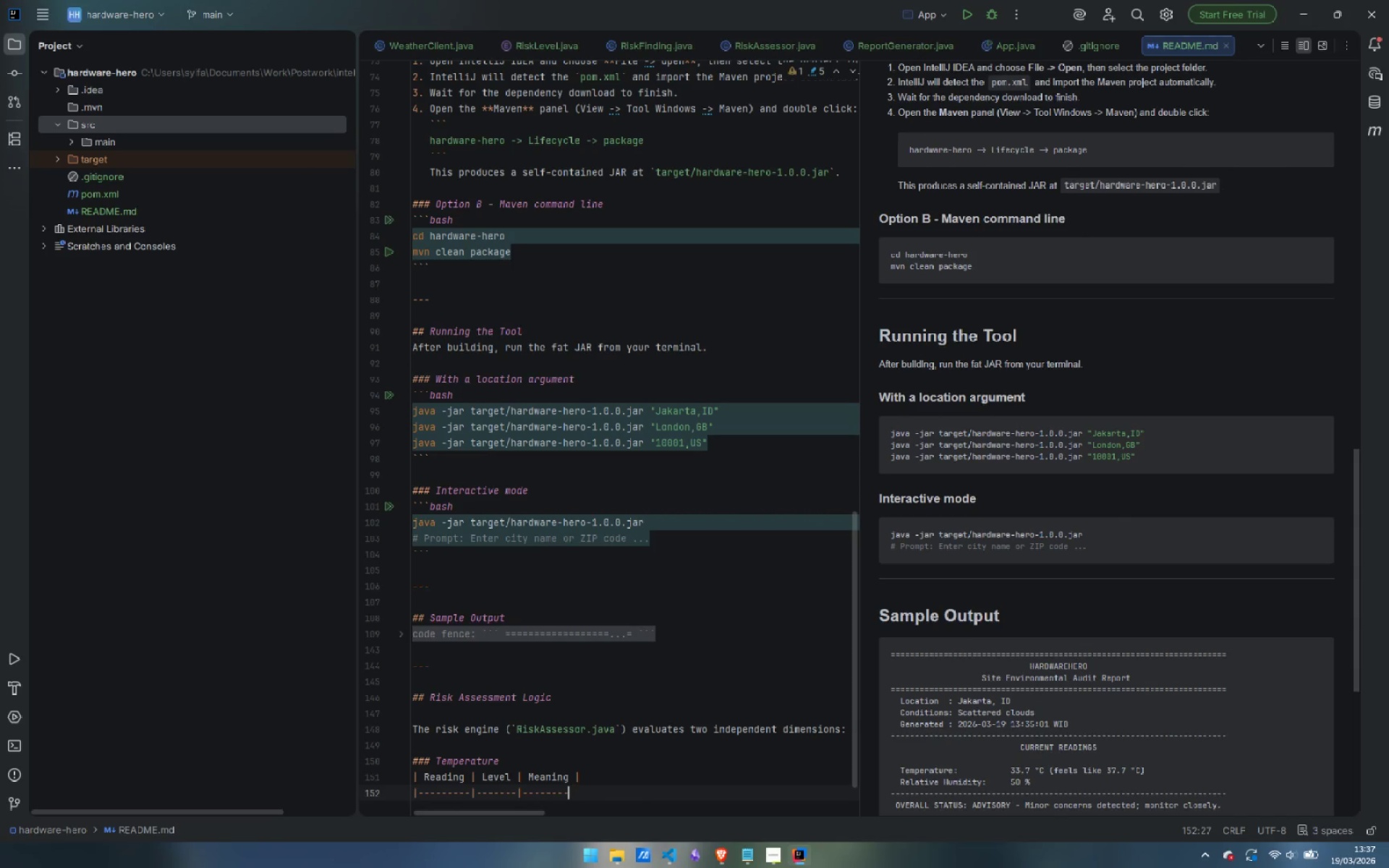 
key(Minus)
 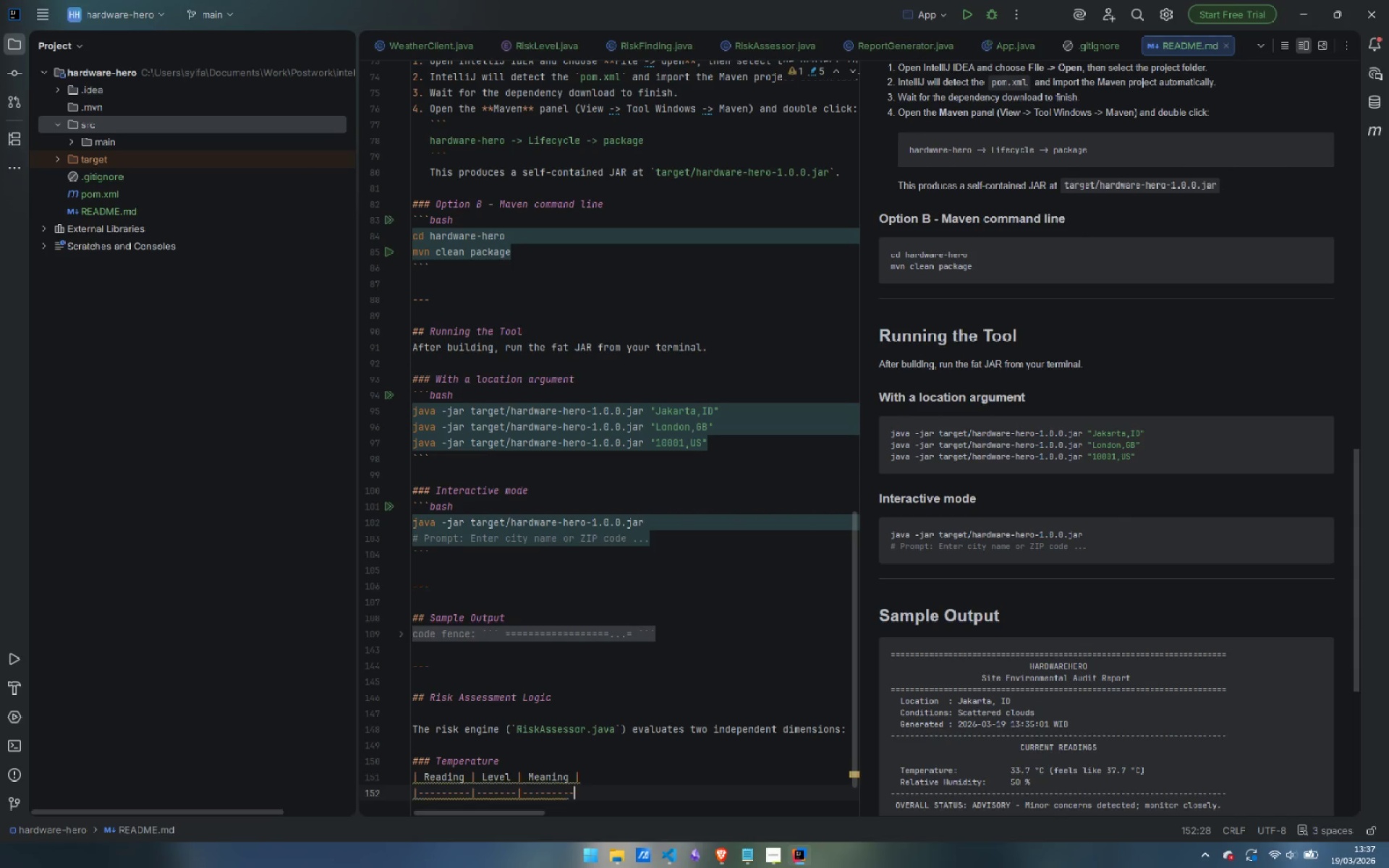 
key(Minus)
 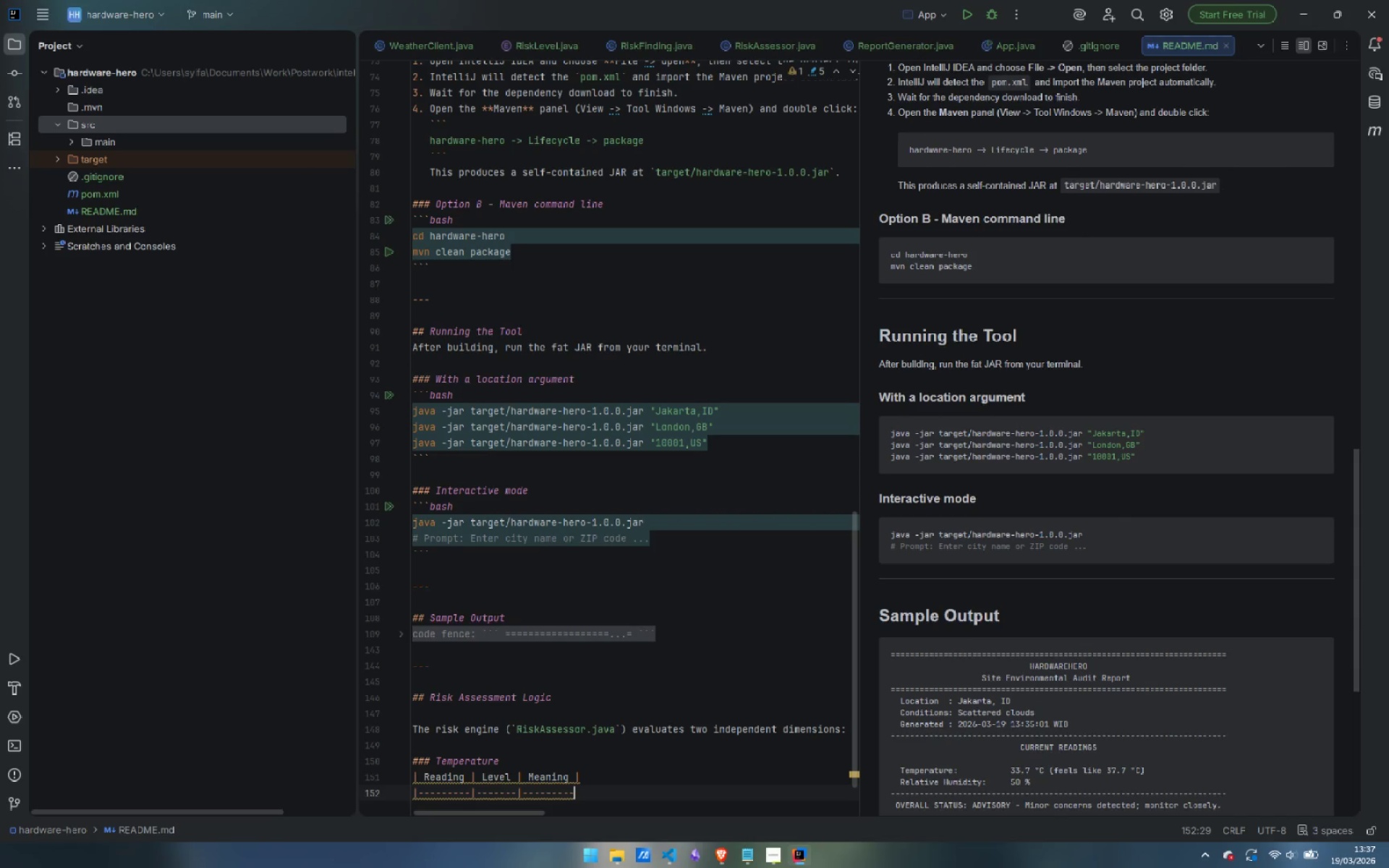 
key(Shift+Backslash)
 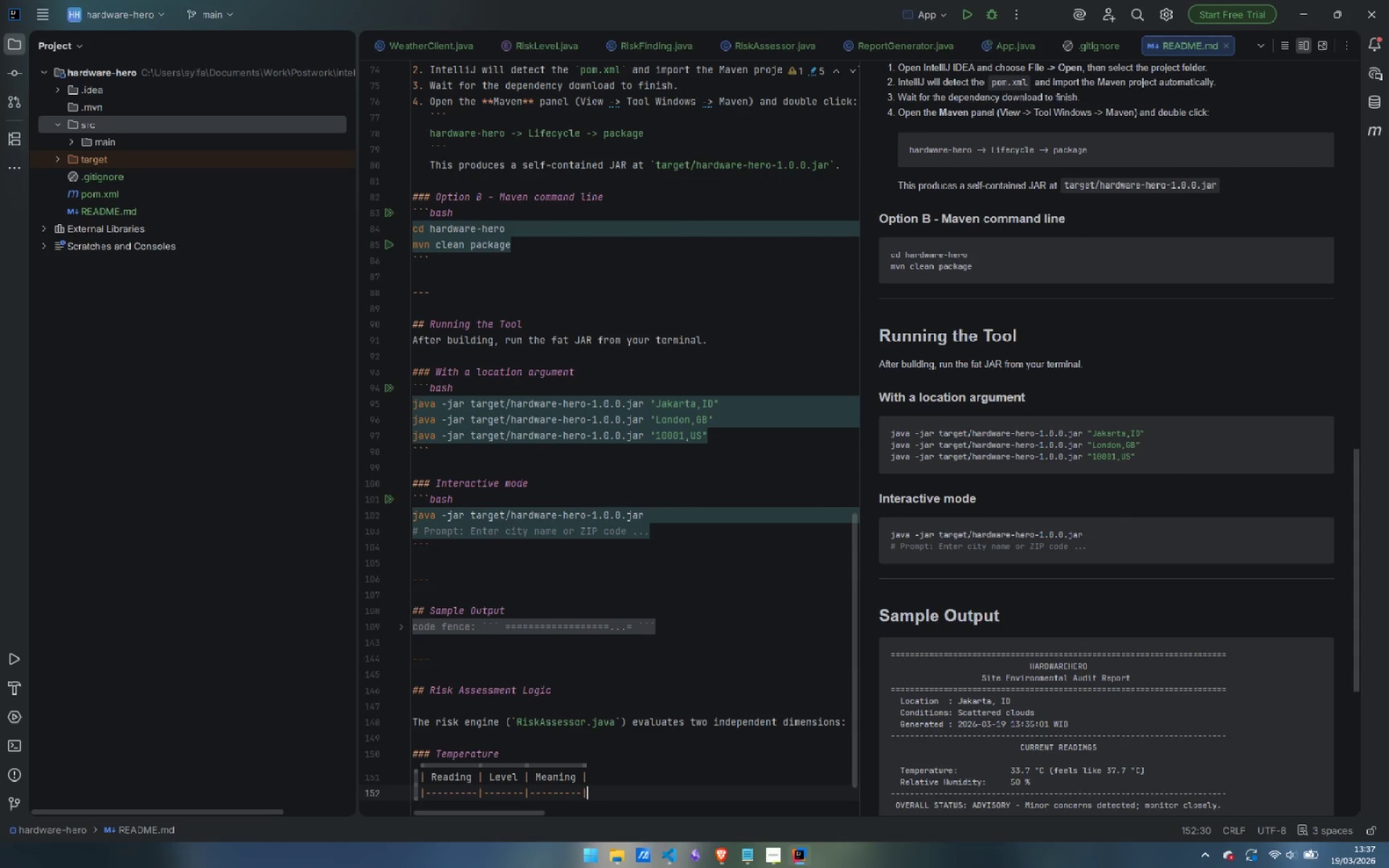 
key(Enter)
 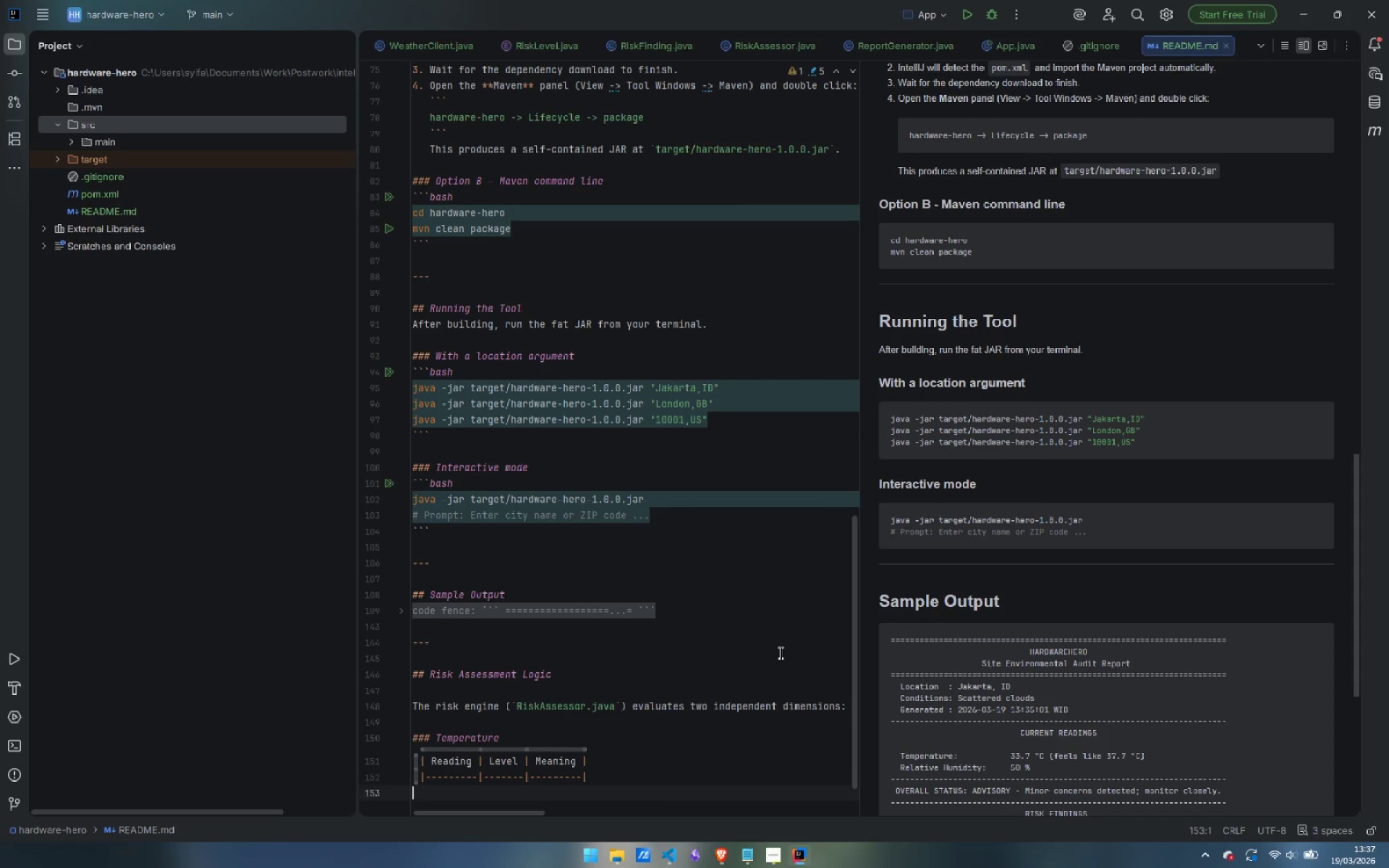 
scroll: coordinate [1137, 576], scroll_direction: down, amount: 32.0
 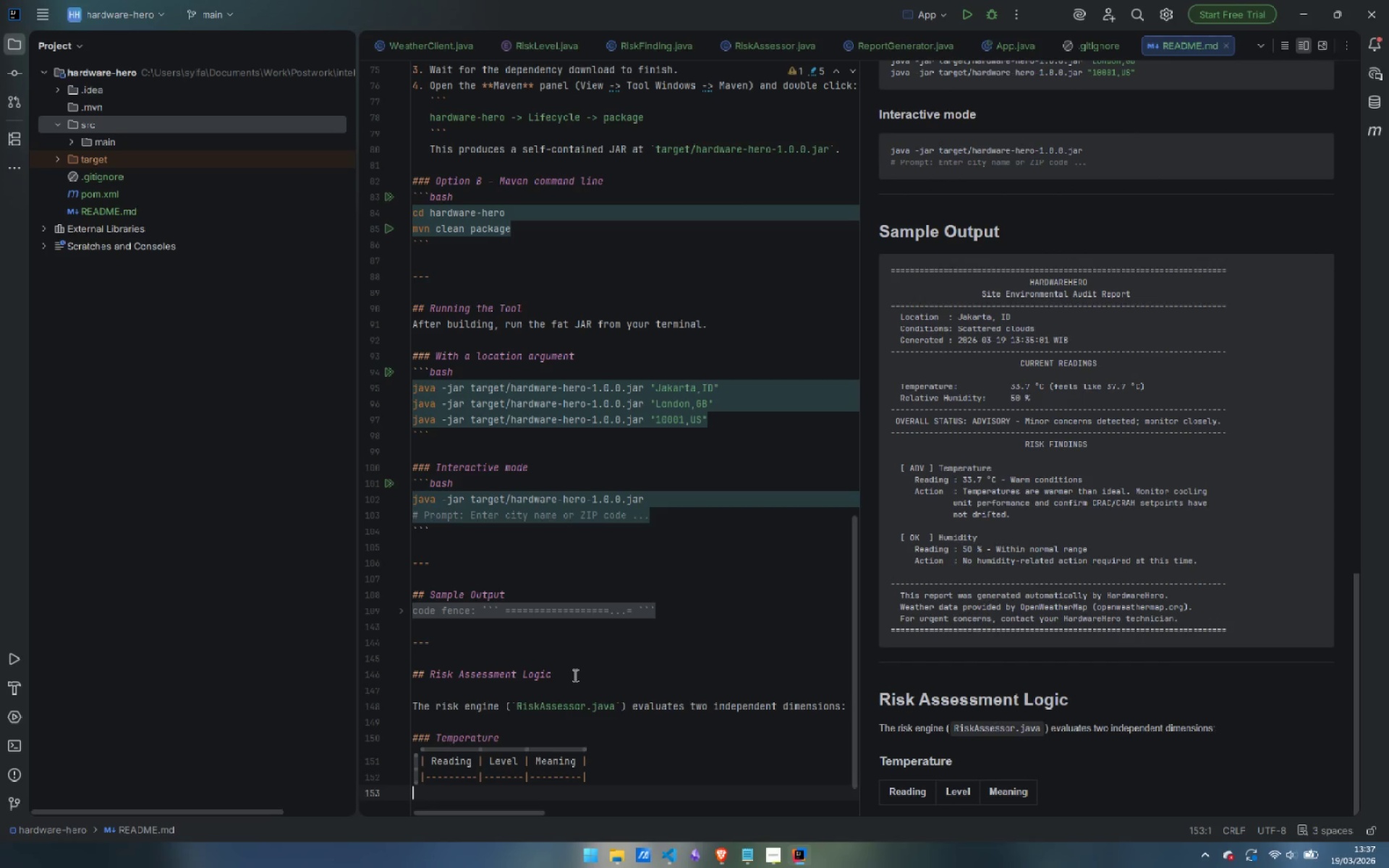 
type(| < 60&)
key(Backspace)
type(%)
 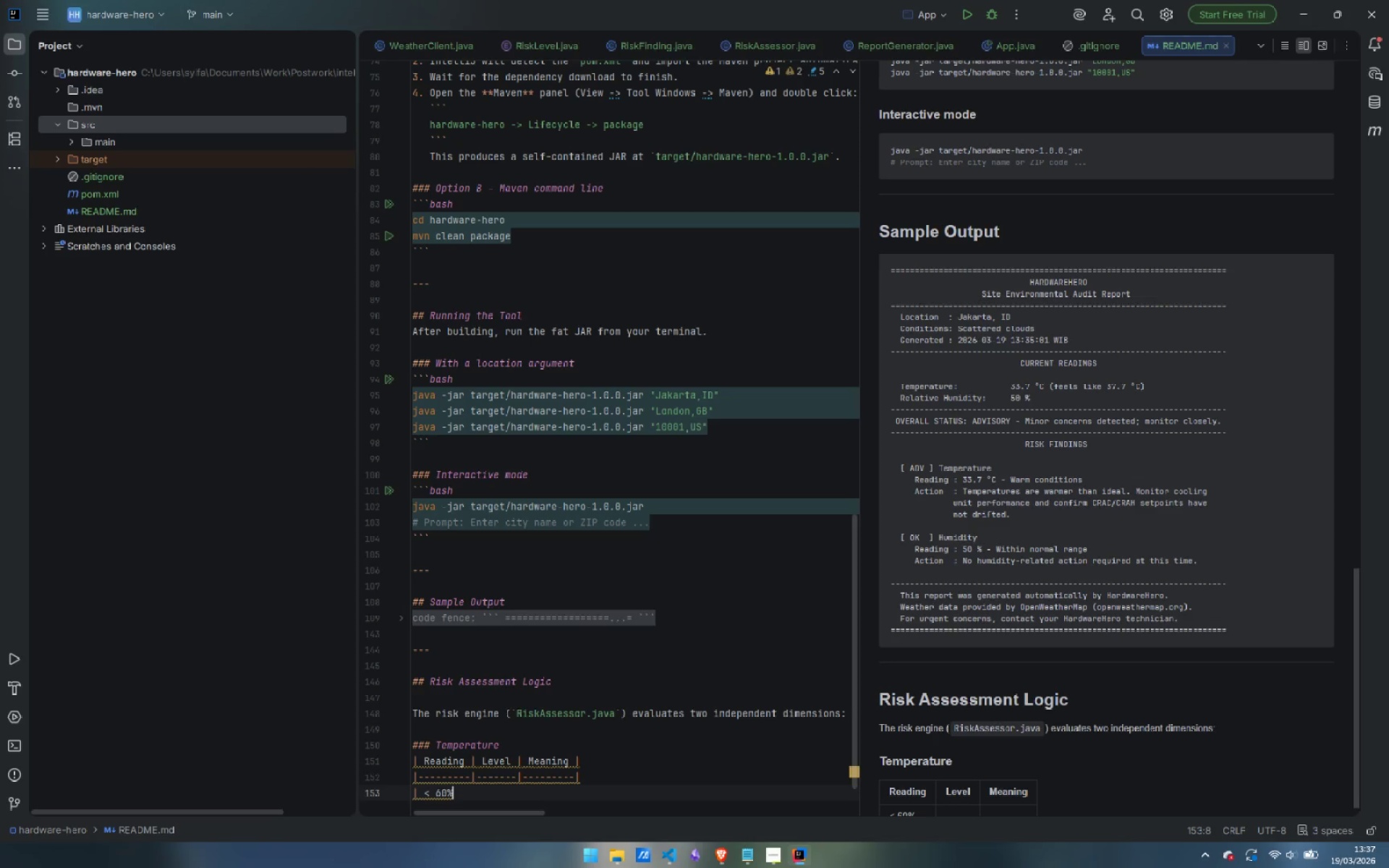 
key(Space)
 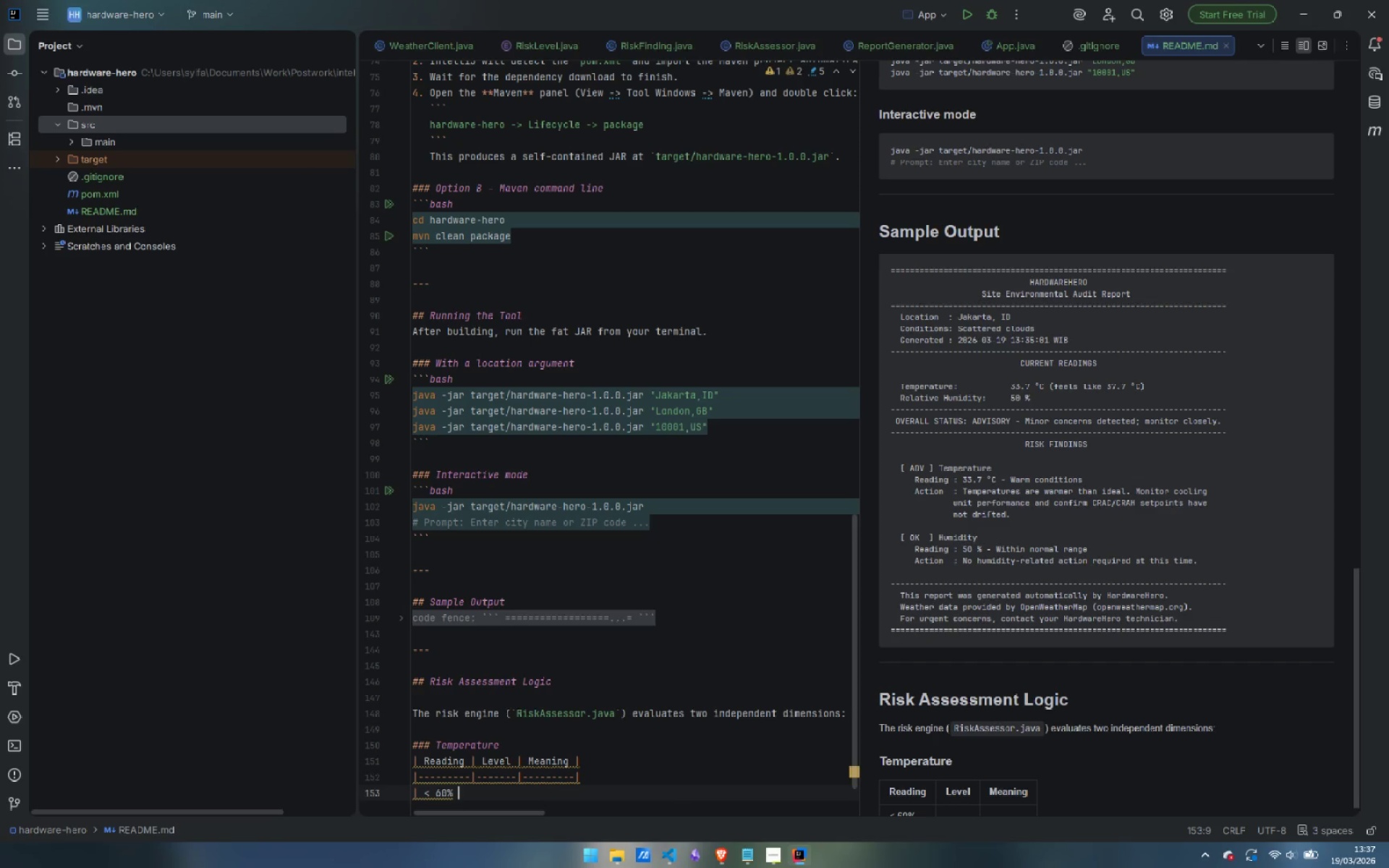 
key(Shift+ShiftLeft)
 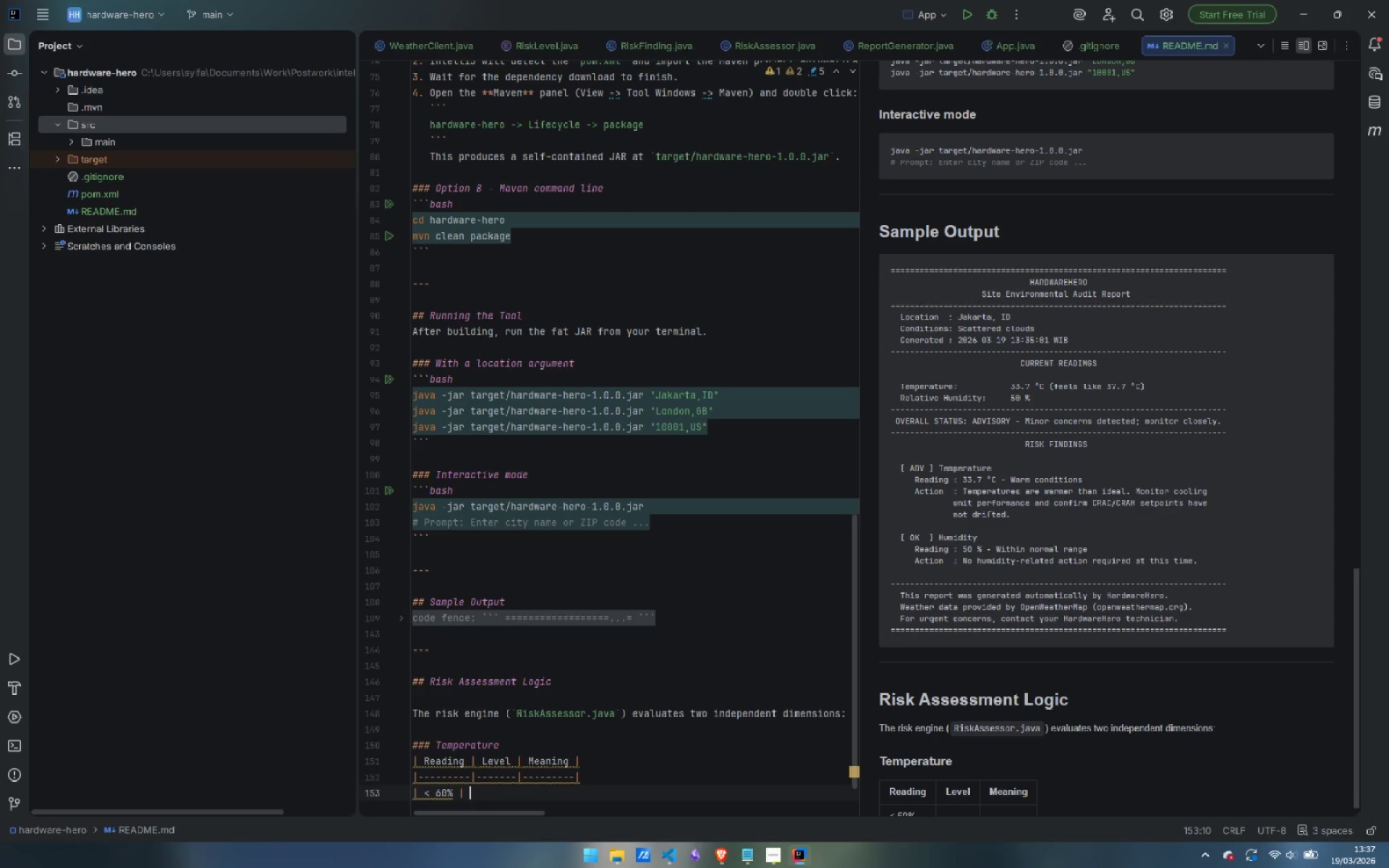 
key(Shift+Backslash)
 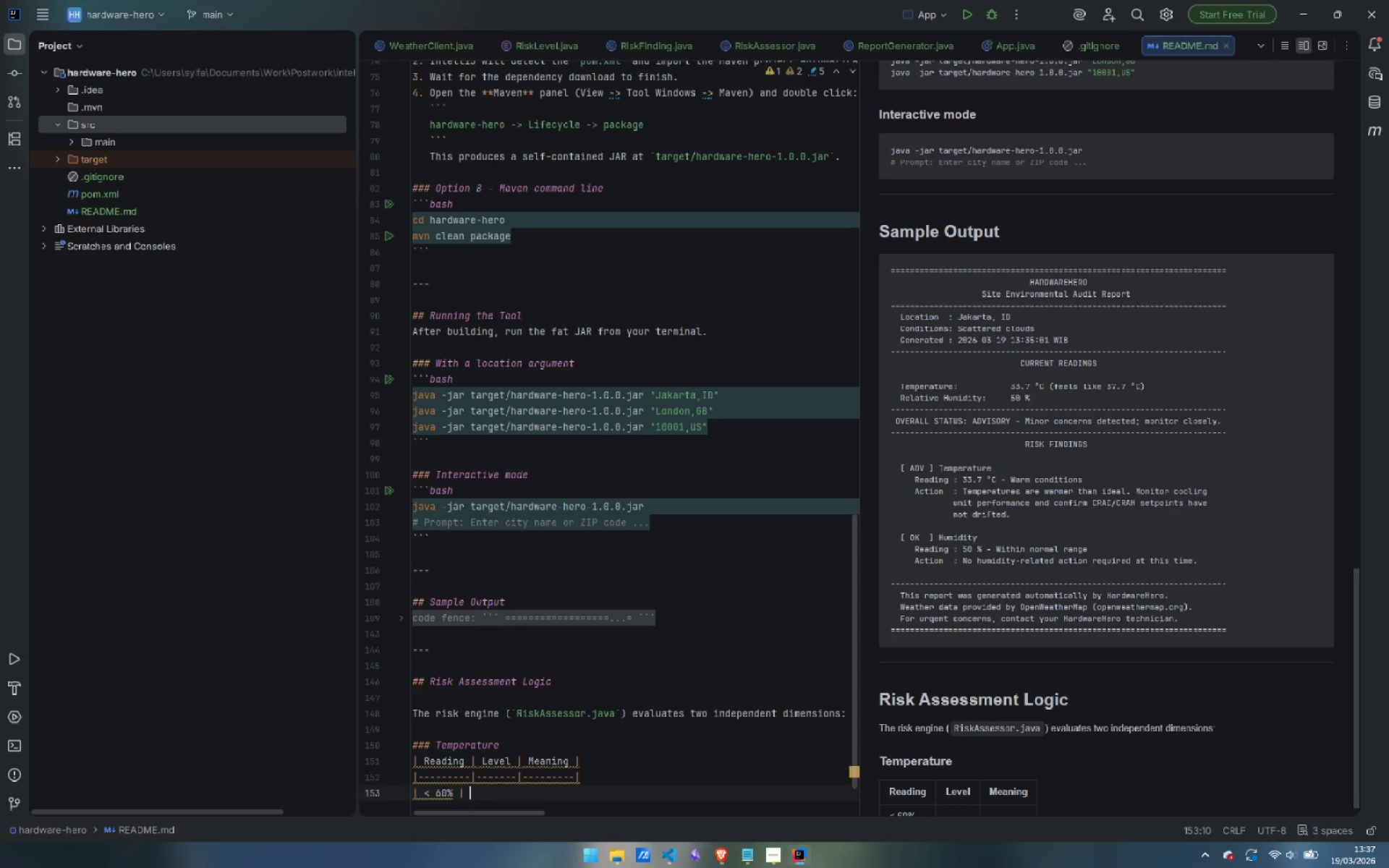 
key(Space)
 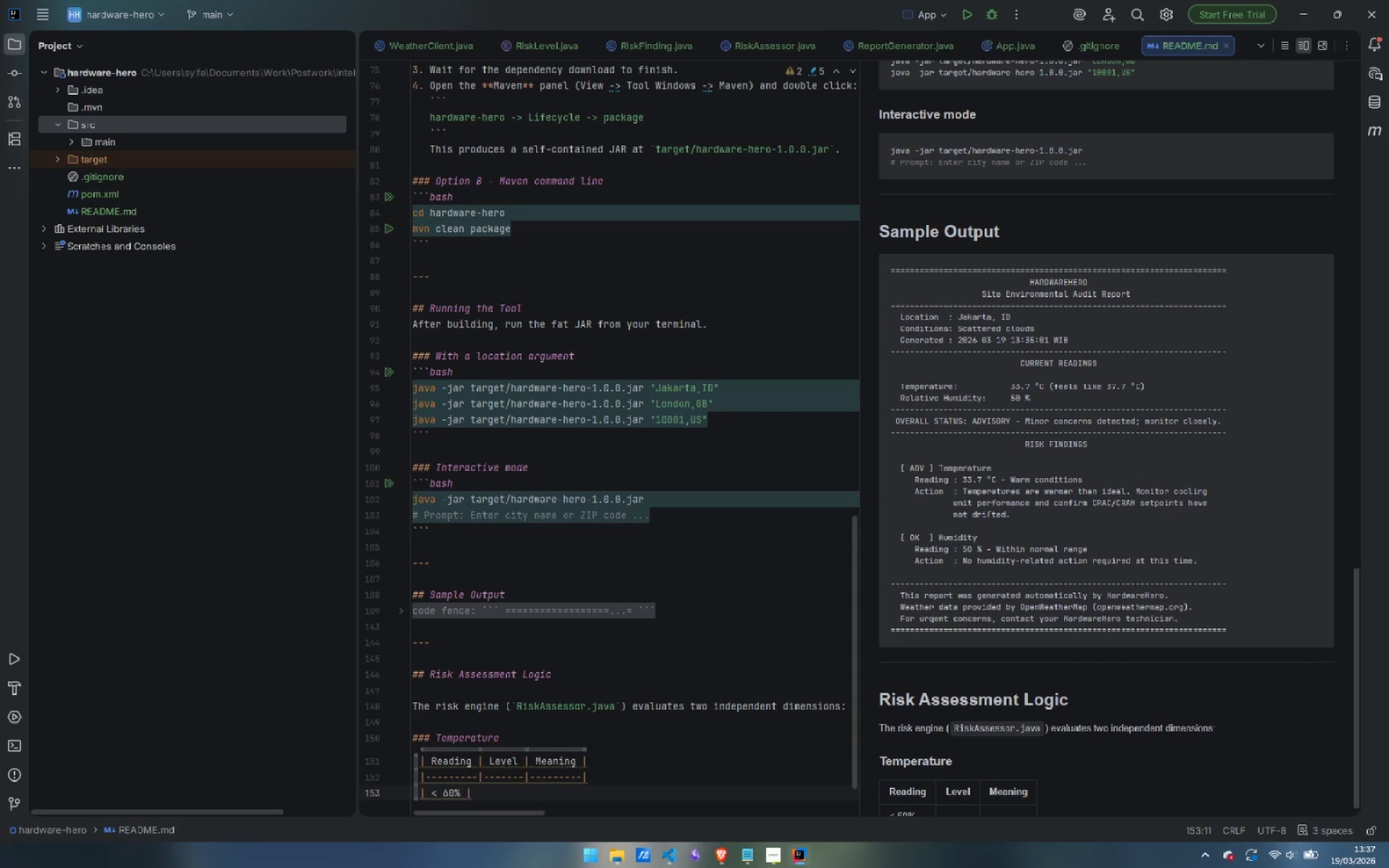 
type(OK | Normal operating conditions |)
 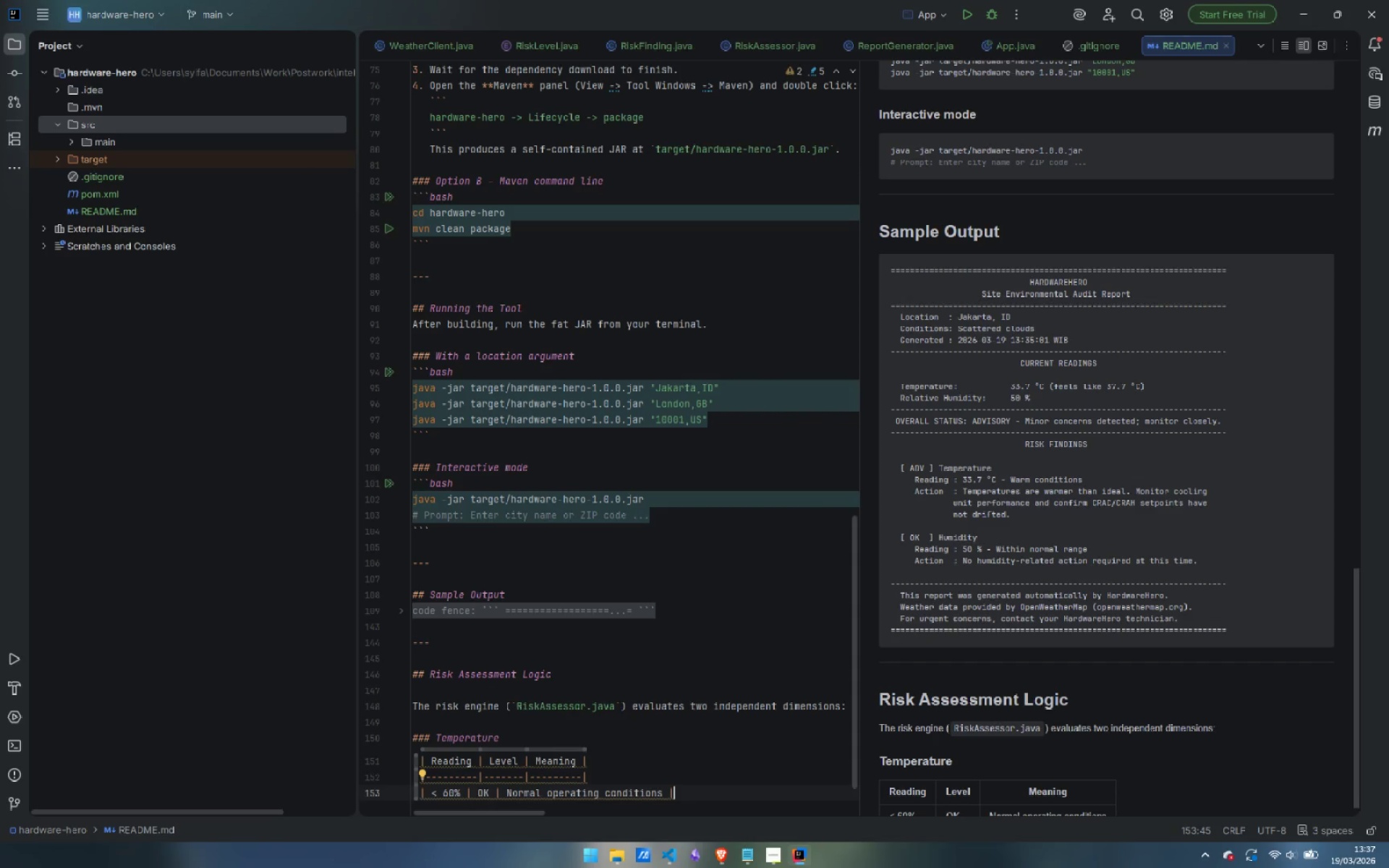 
key(Control+ArrowLeft)
 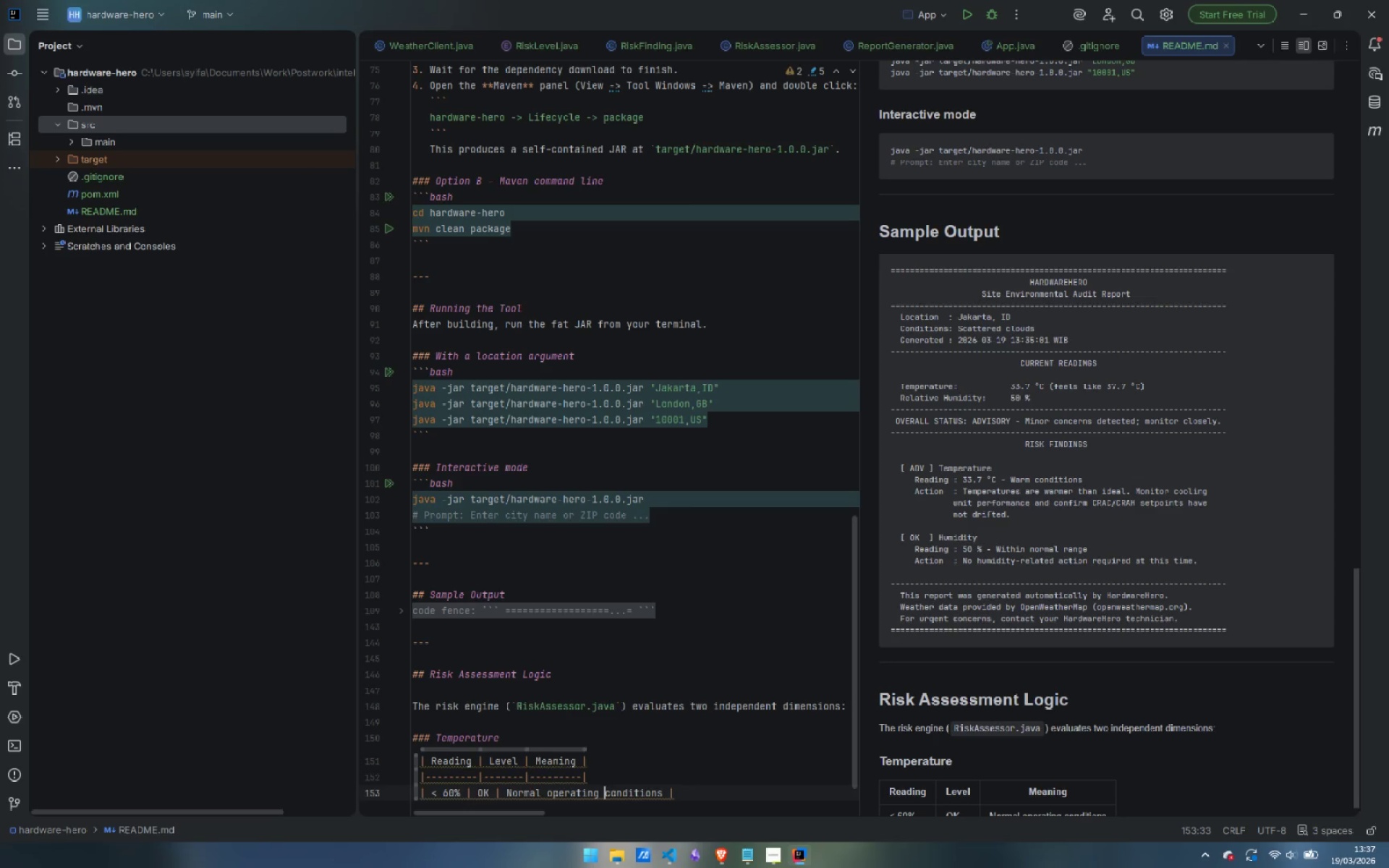 
key(Control+ArrowLeft)
 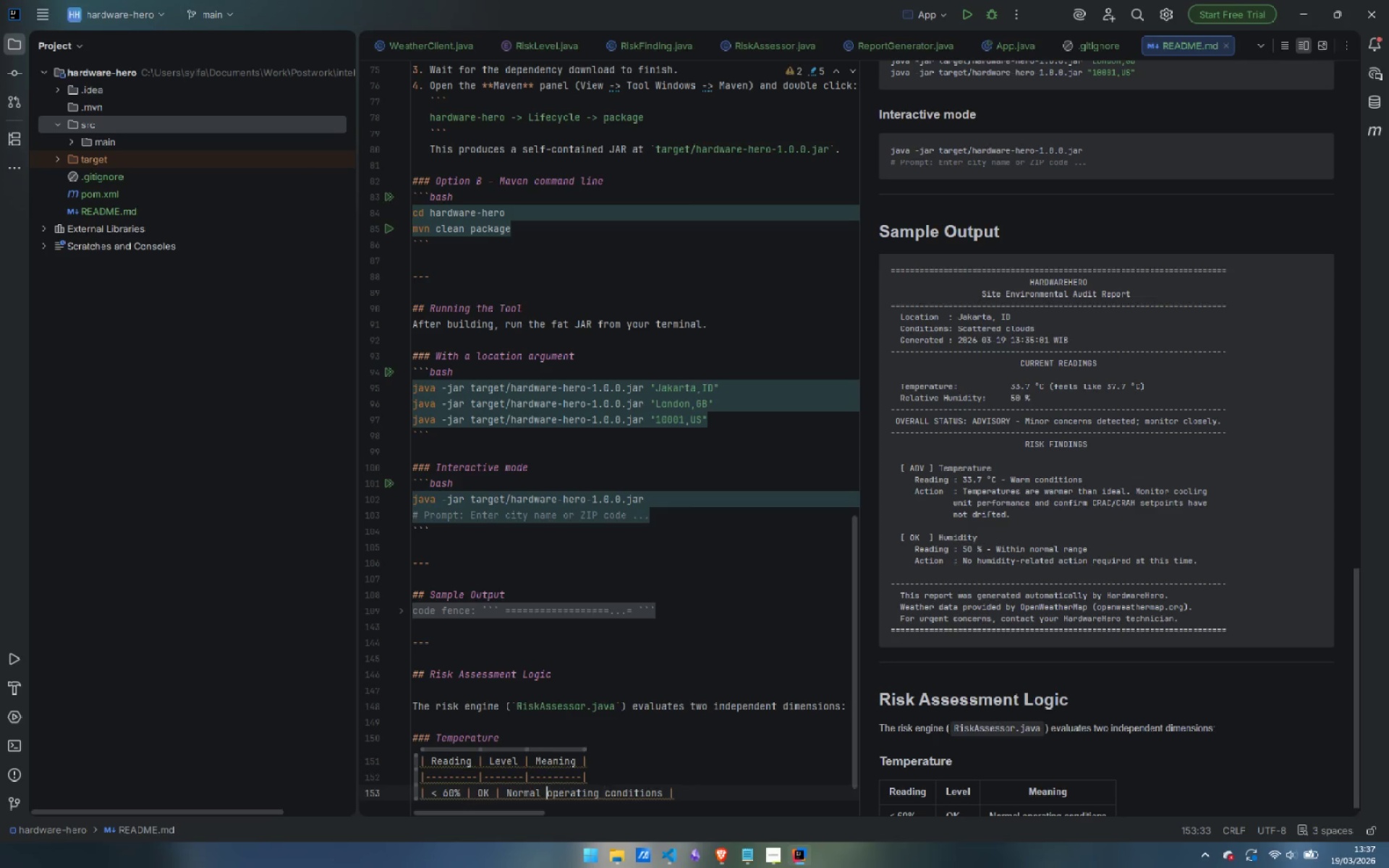 
key(Control+ArrowLeft)
 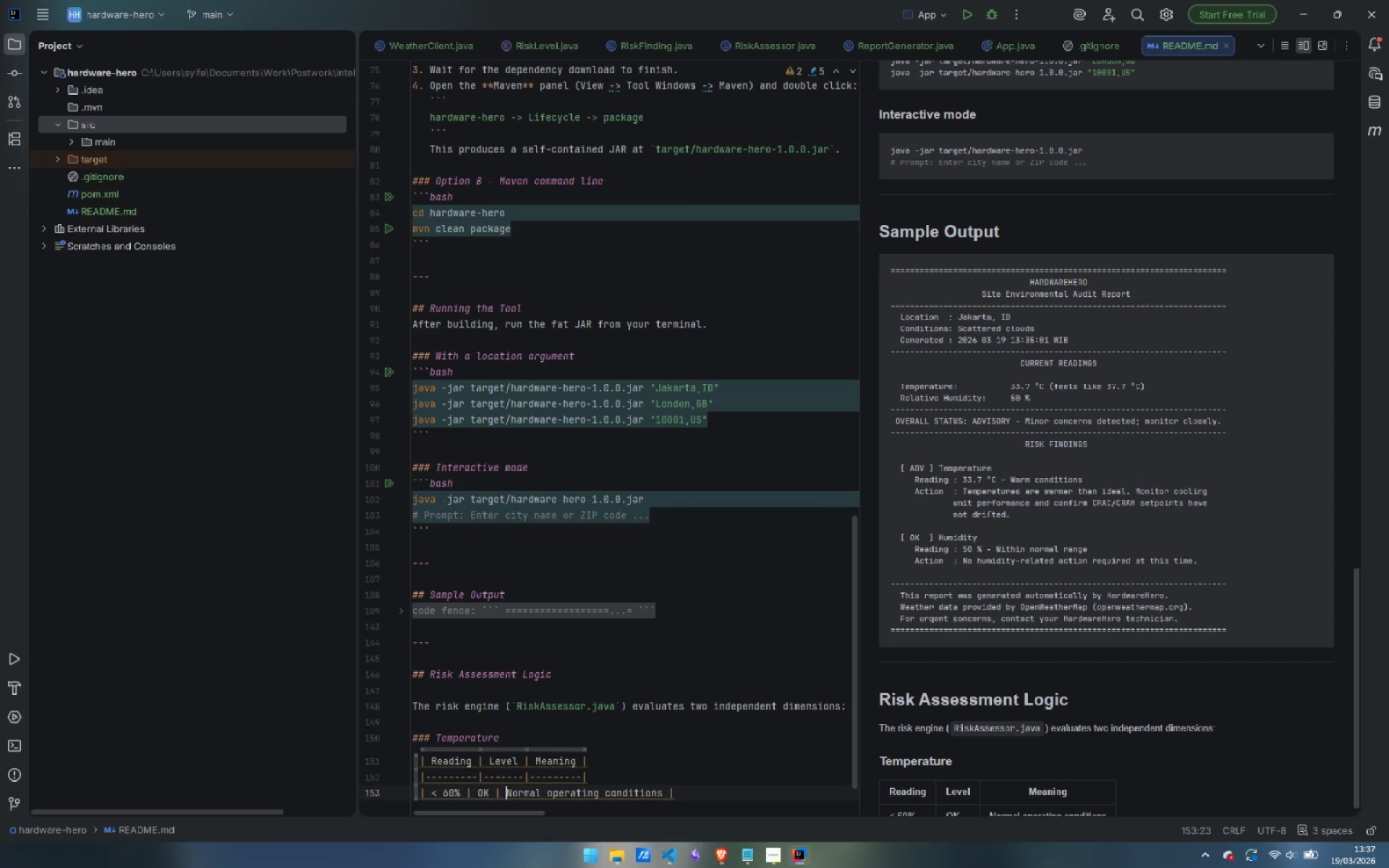 
key(Control+ArrowLeft)
 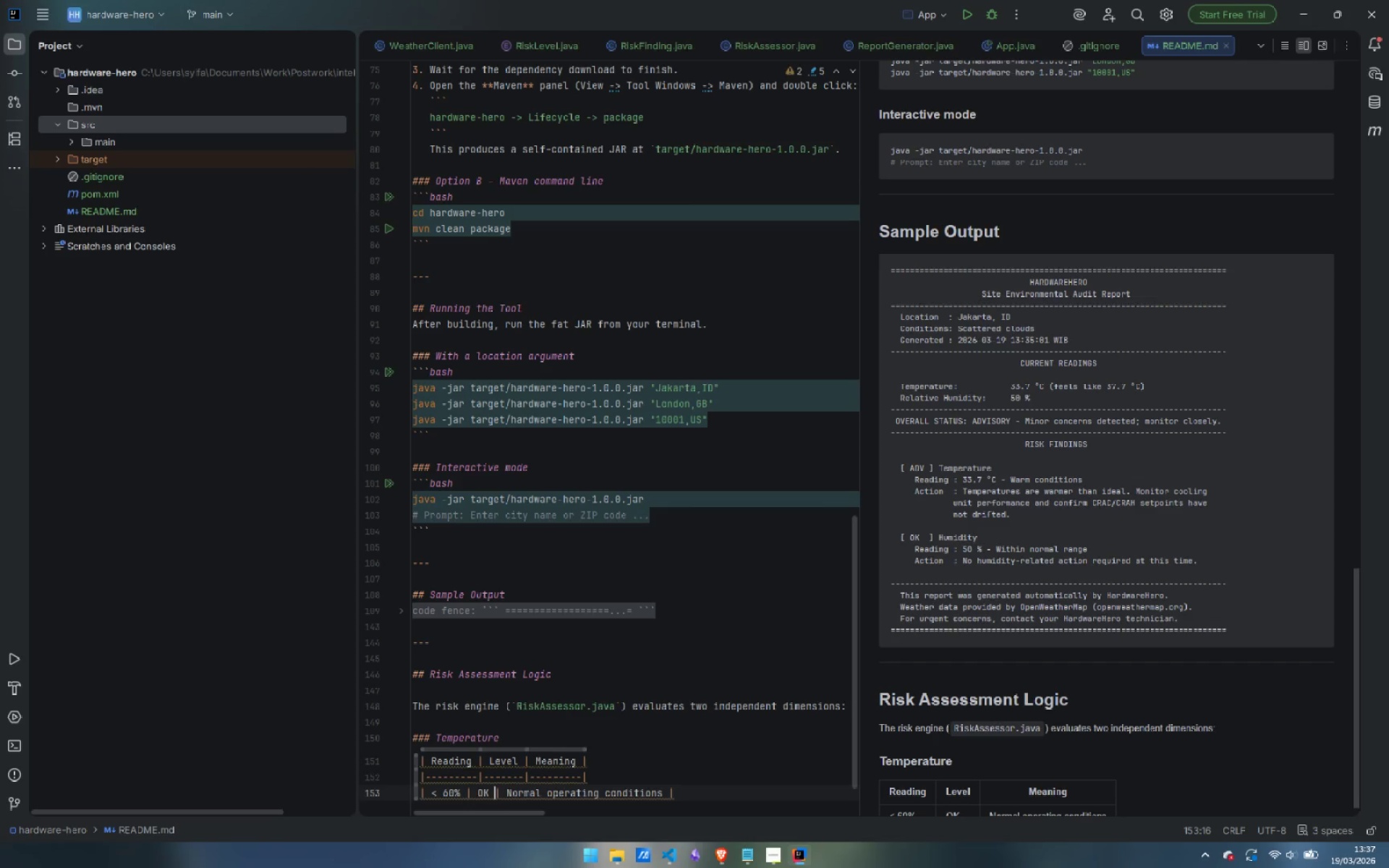 
key(Control+ArrowLeft)
 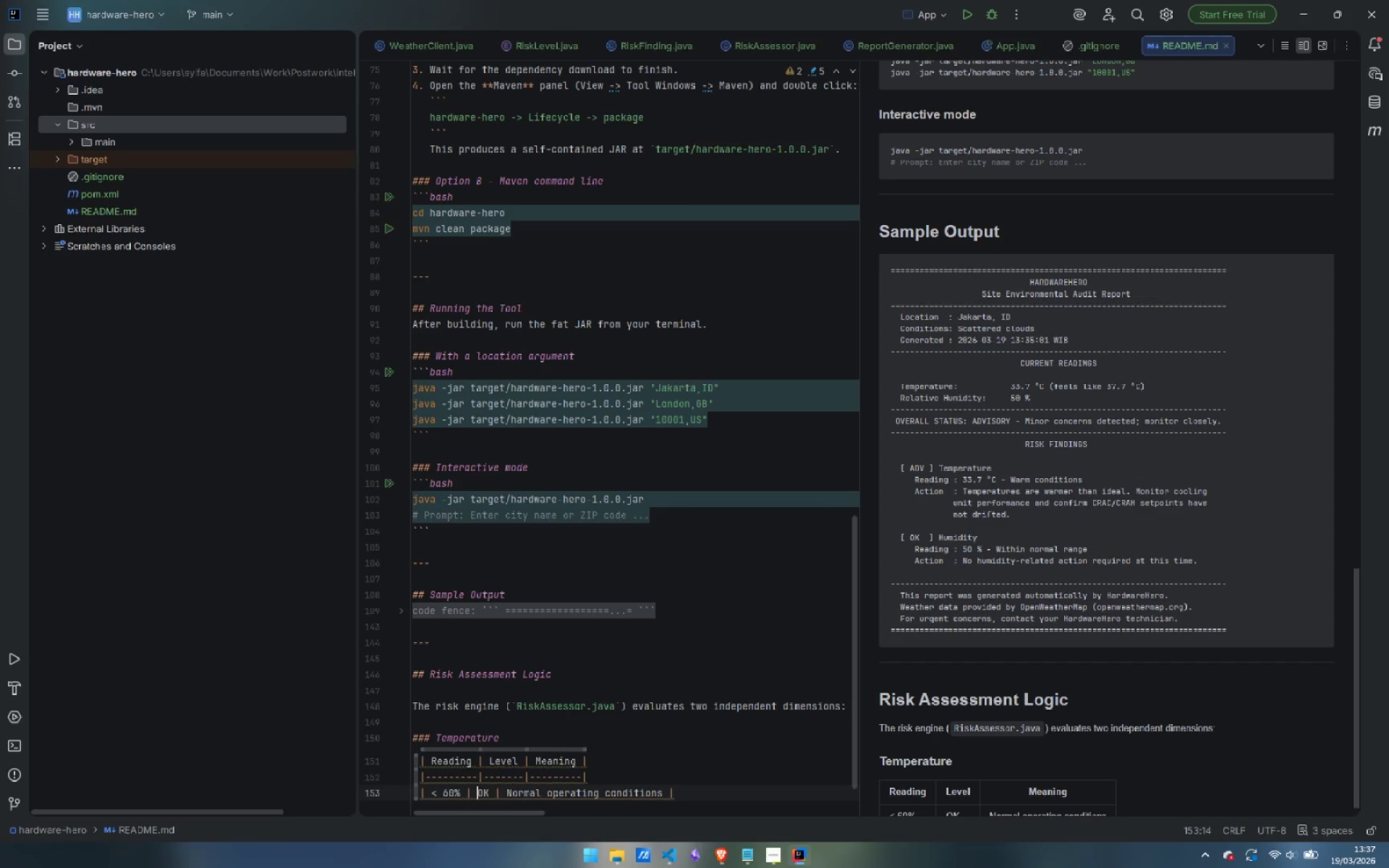 
key(Control+ArrowLeft)
 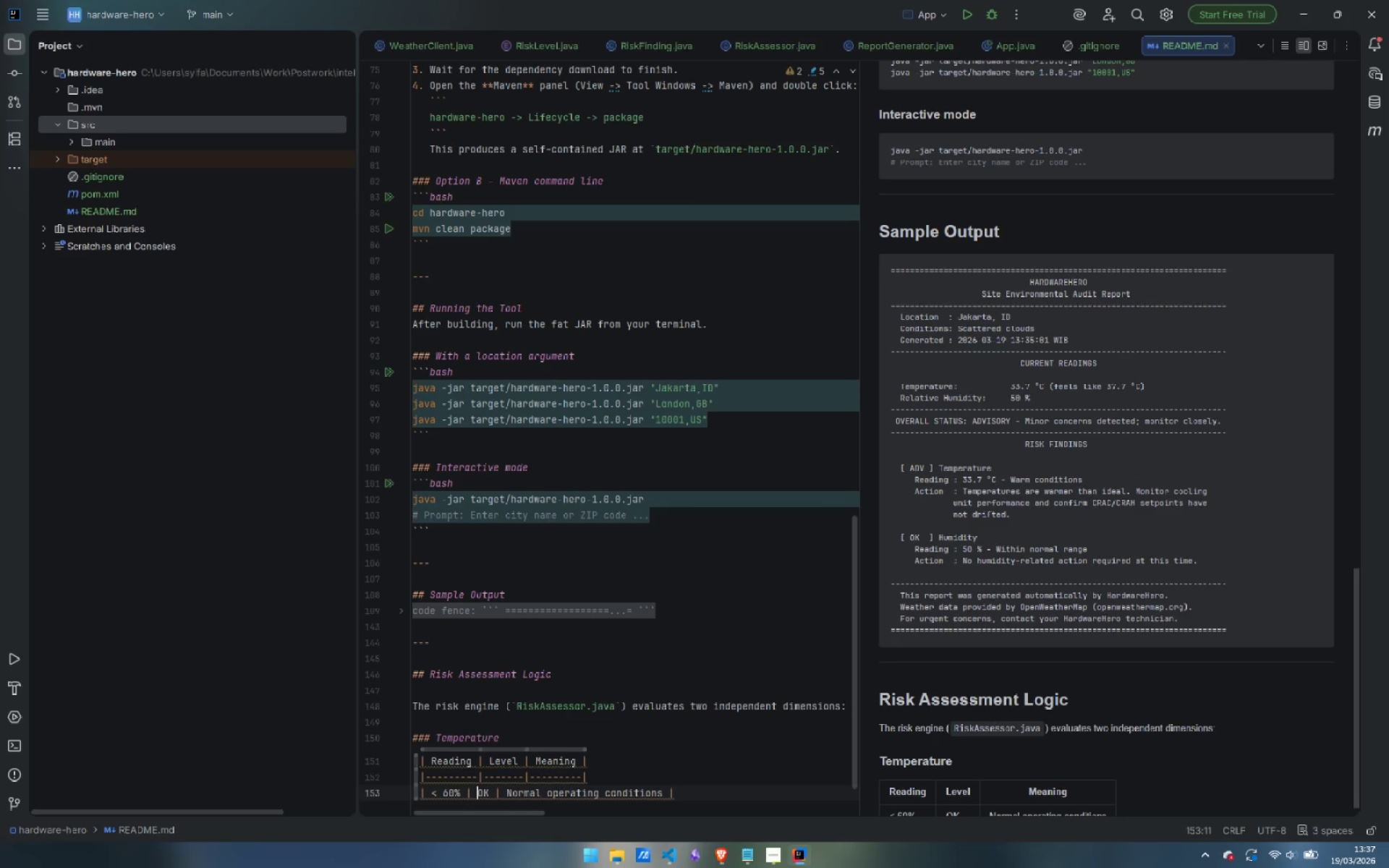 
key(Control+ArrowLeft)
 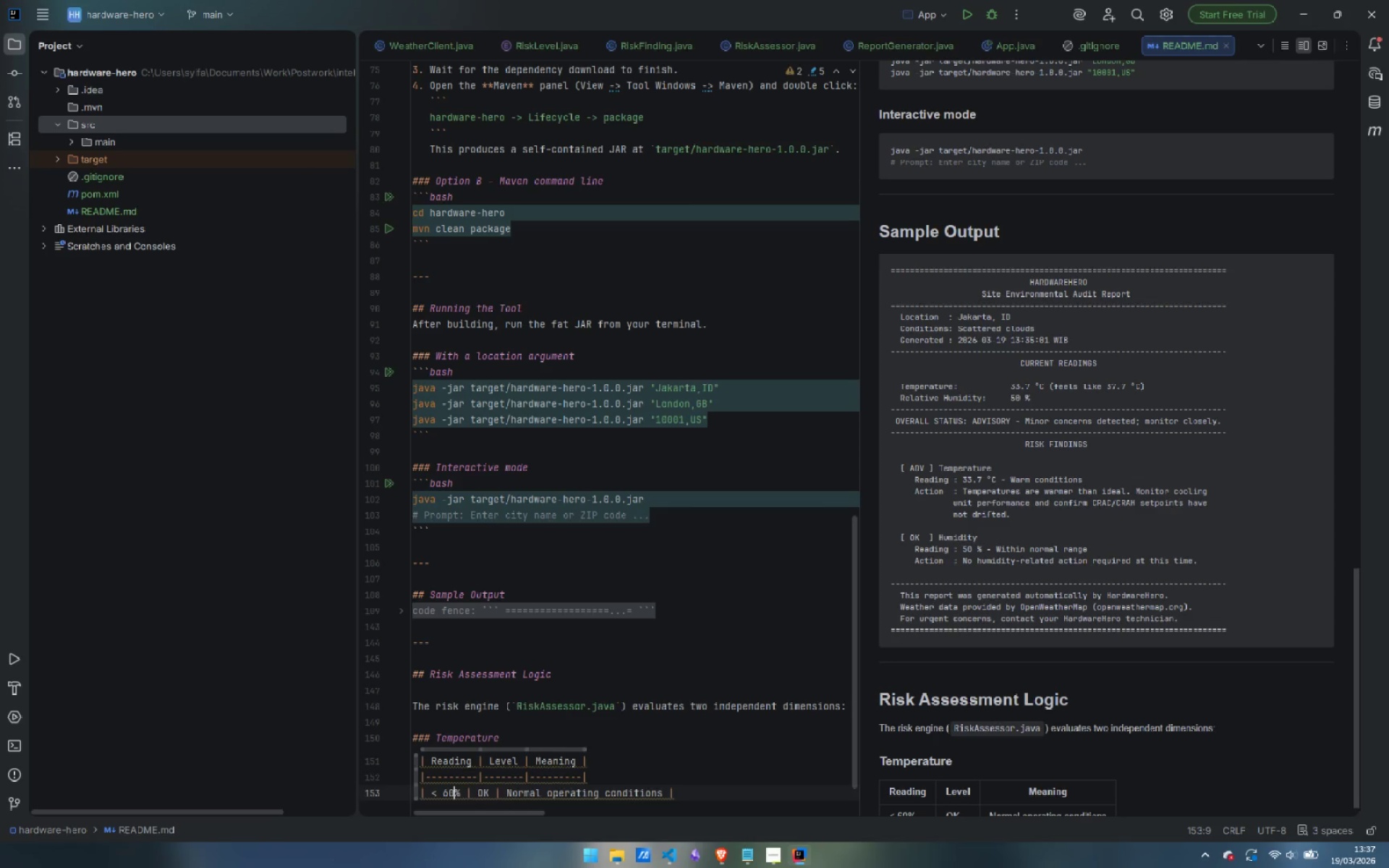 
key(Control+ArrowLeft)
 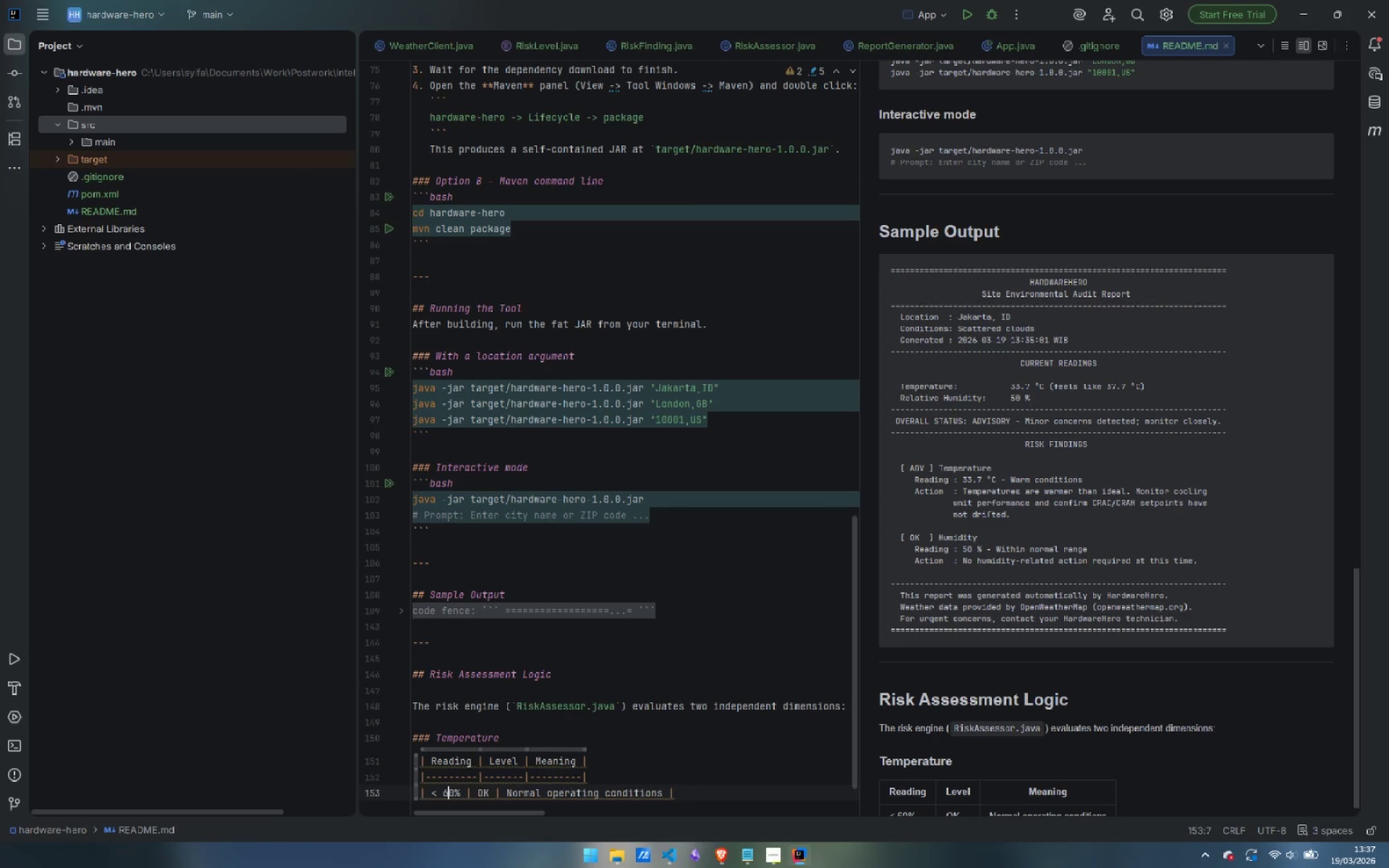 
key(ArrowLeft)
 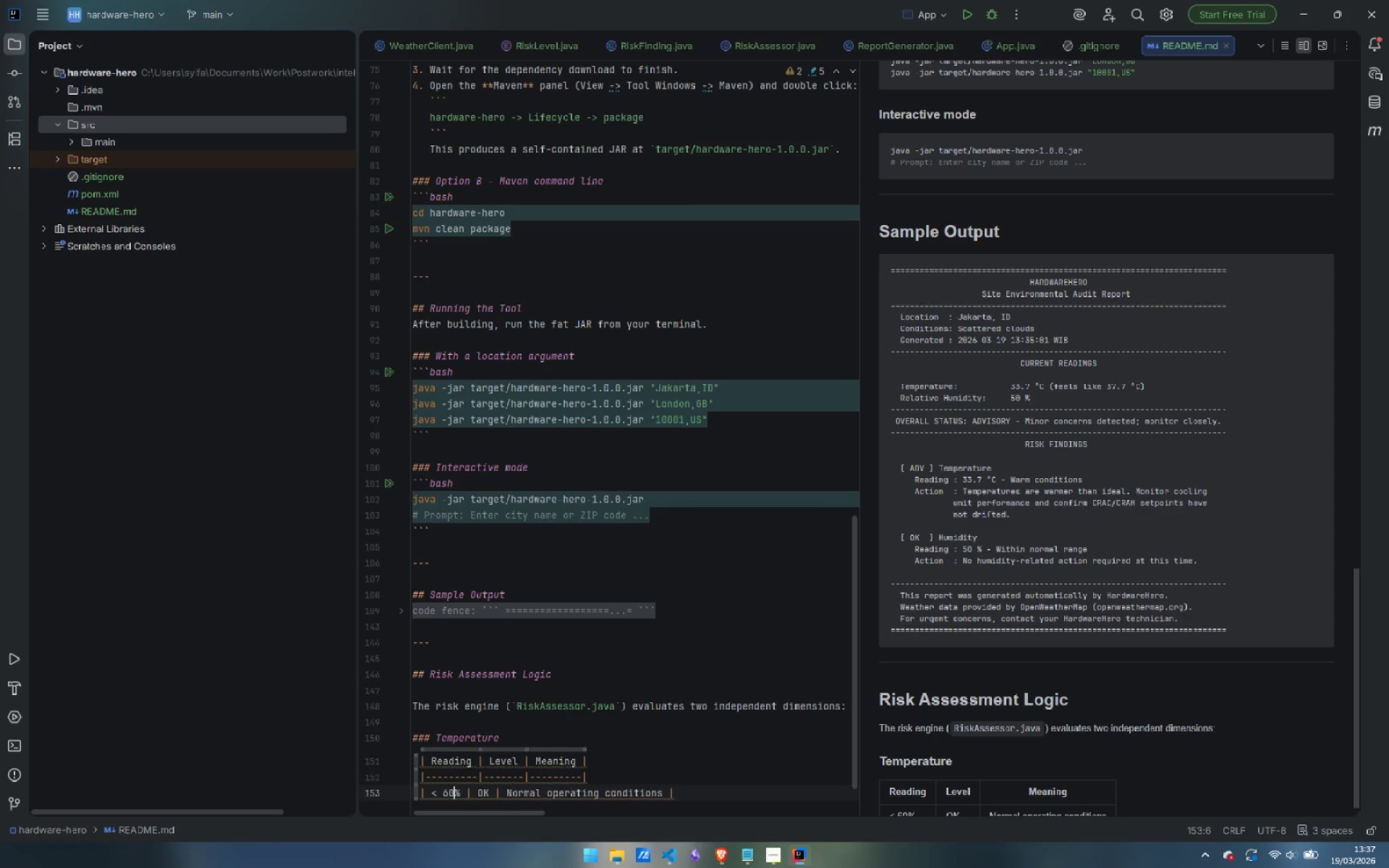 
key(ArrowRight)
 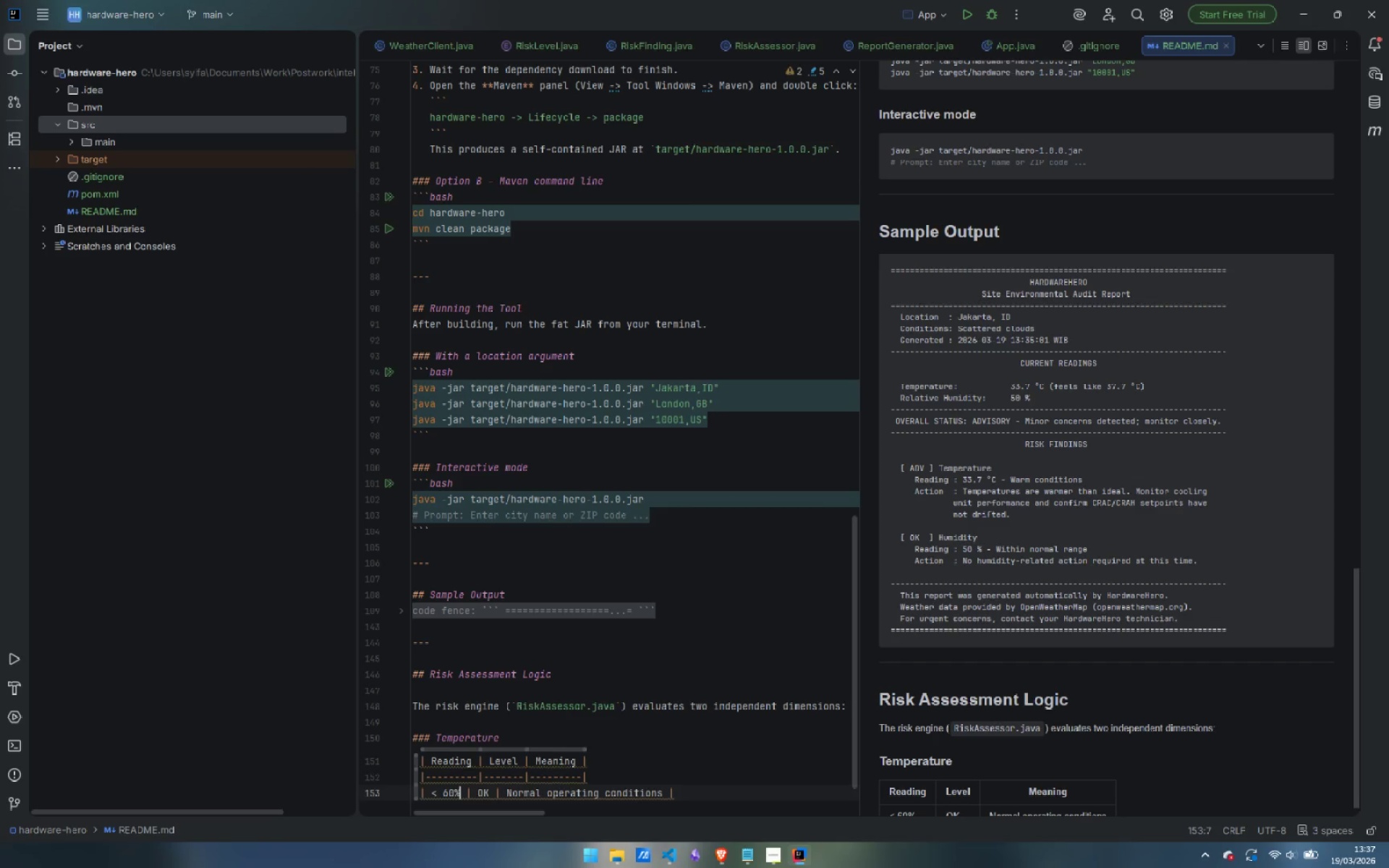 
key(ArrowRight)
 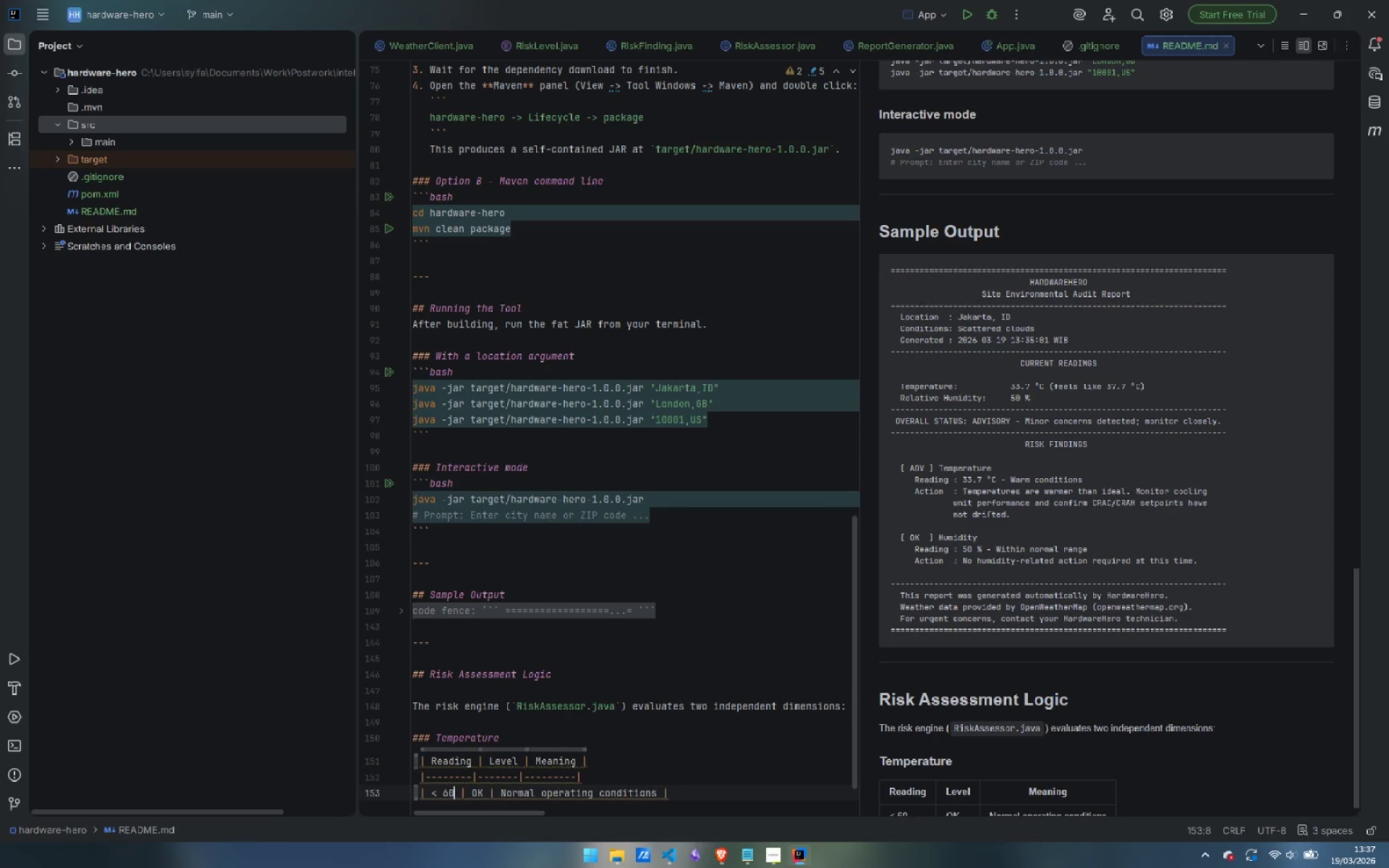 
key(Backspace)
 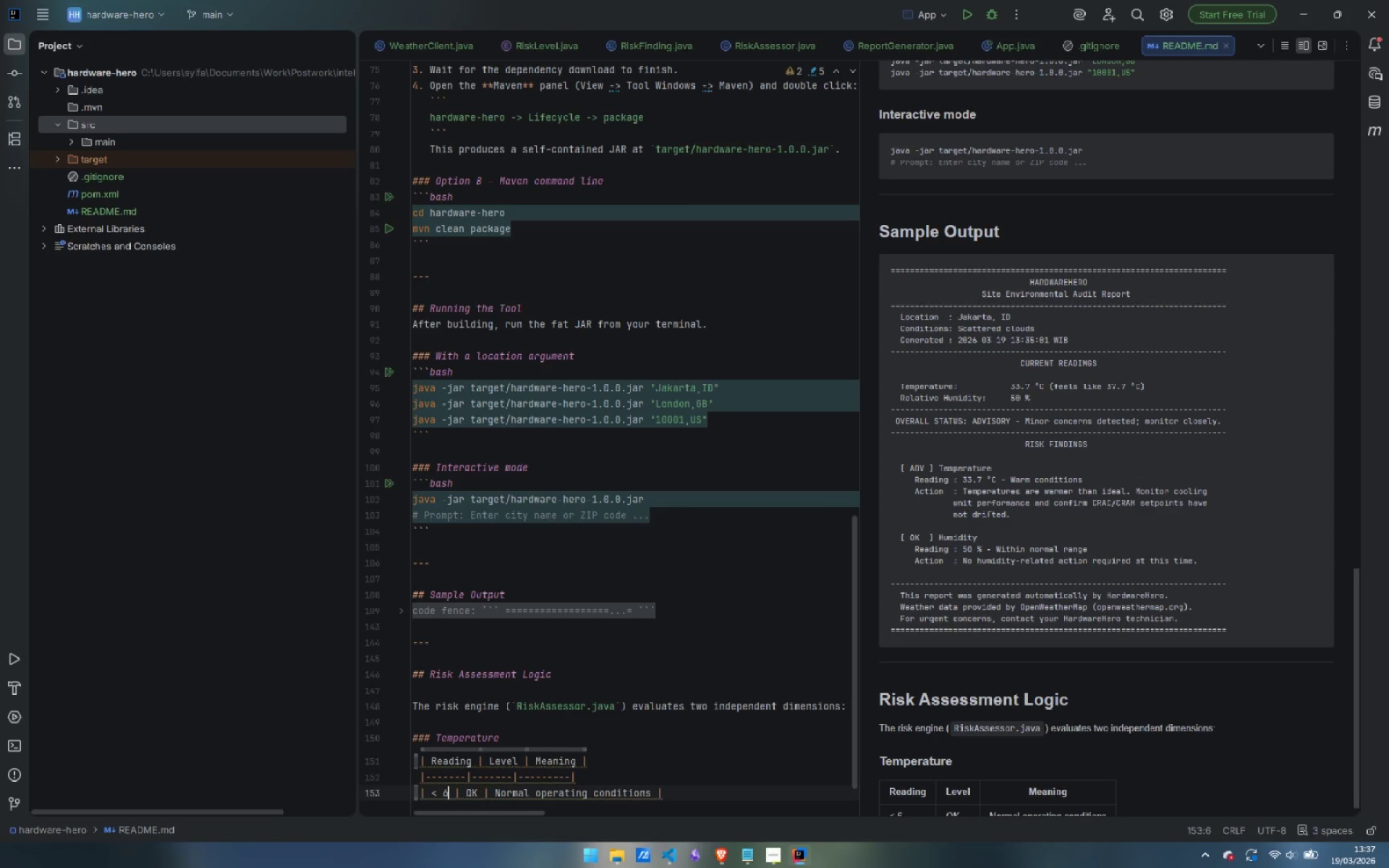 
key(Backspace)
 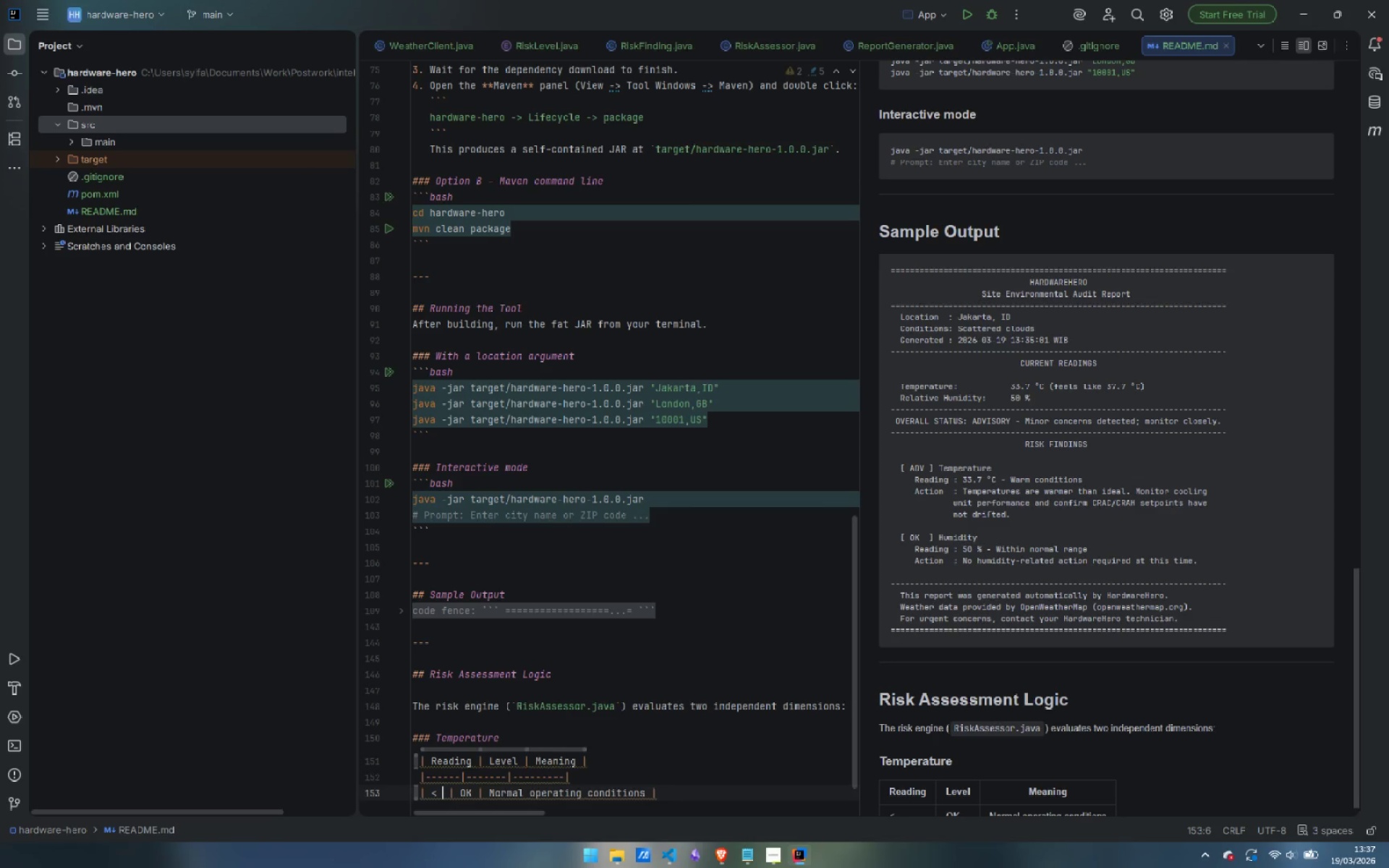 
key(Backspace)
 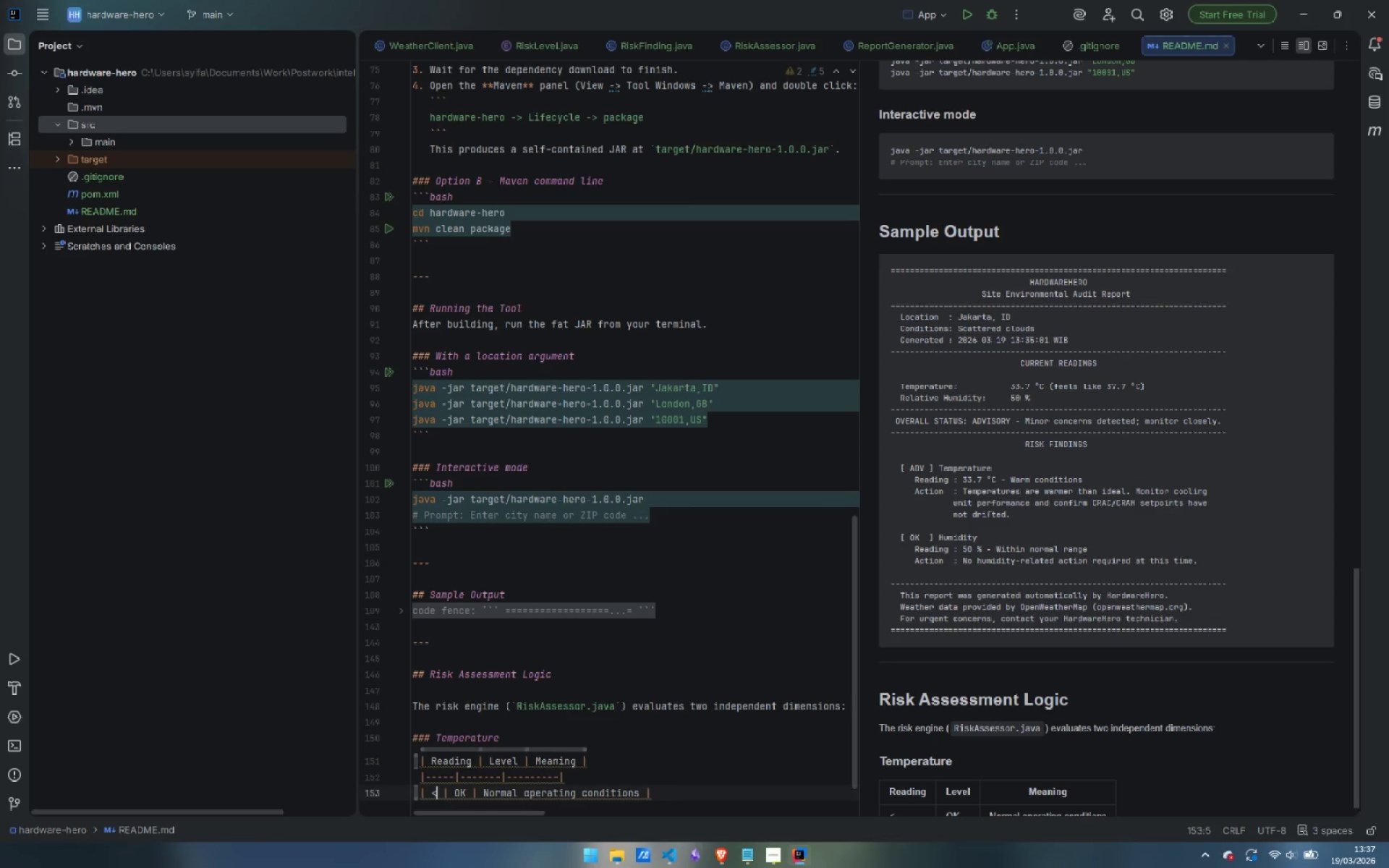 
key(Backspace)
 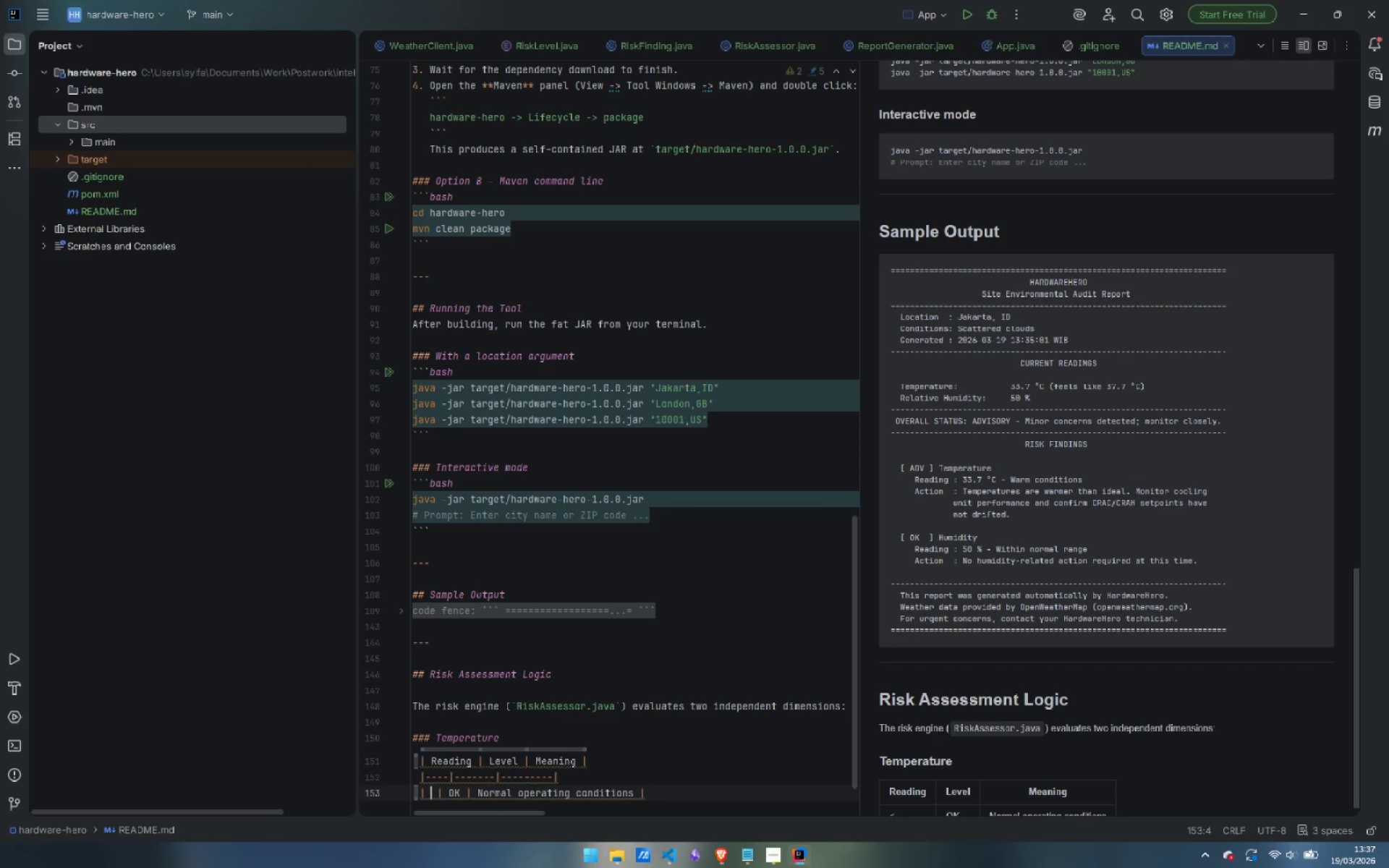 
key(Backspace)
 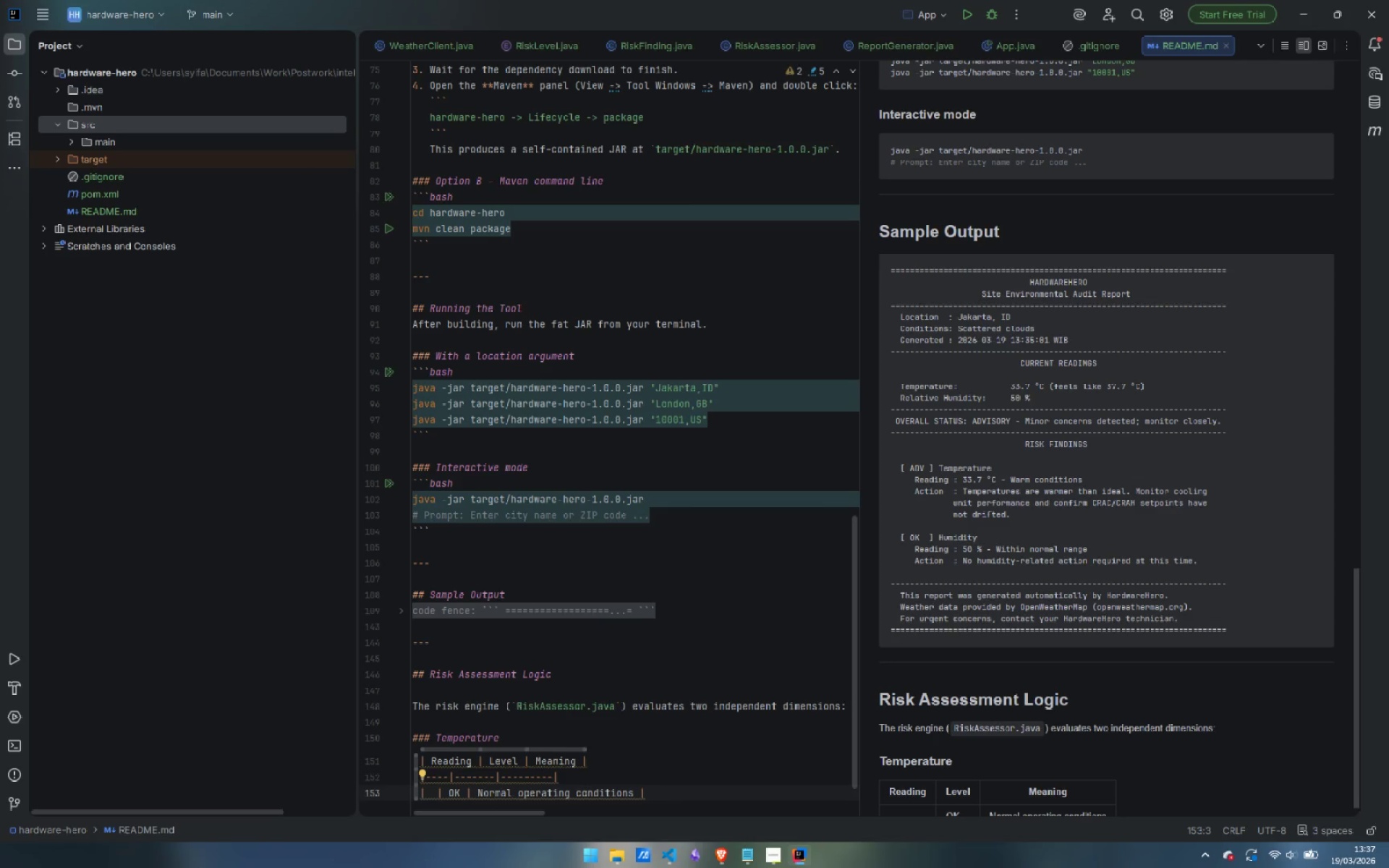 
key(Control+Z)
 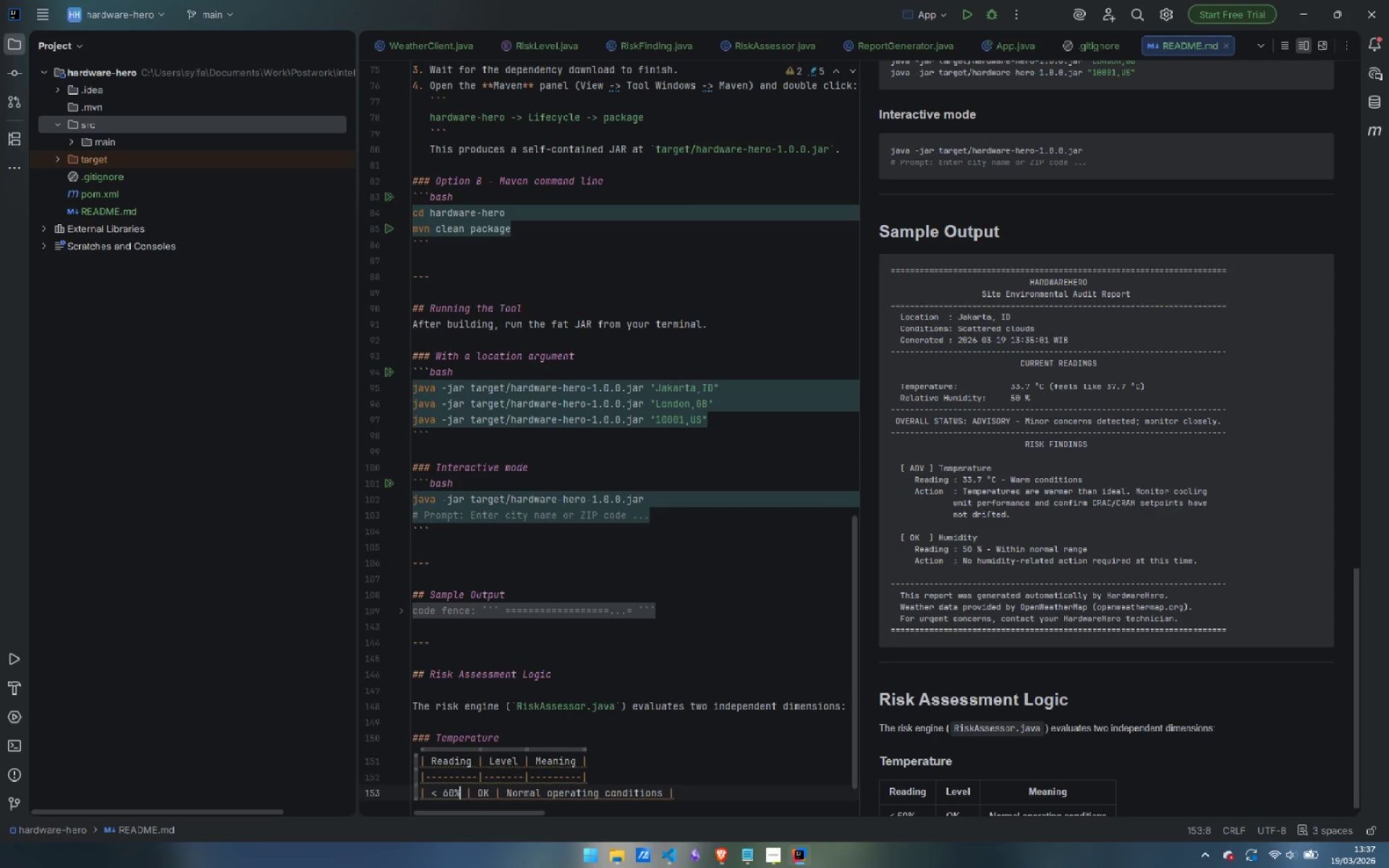 
key(Backspace)
key(Backspace)
key(Backspace)
type(30)
 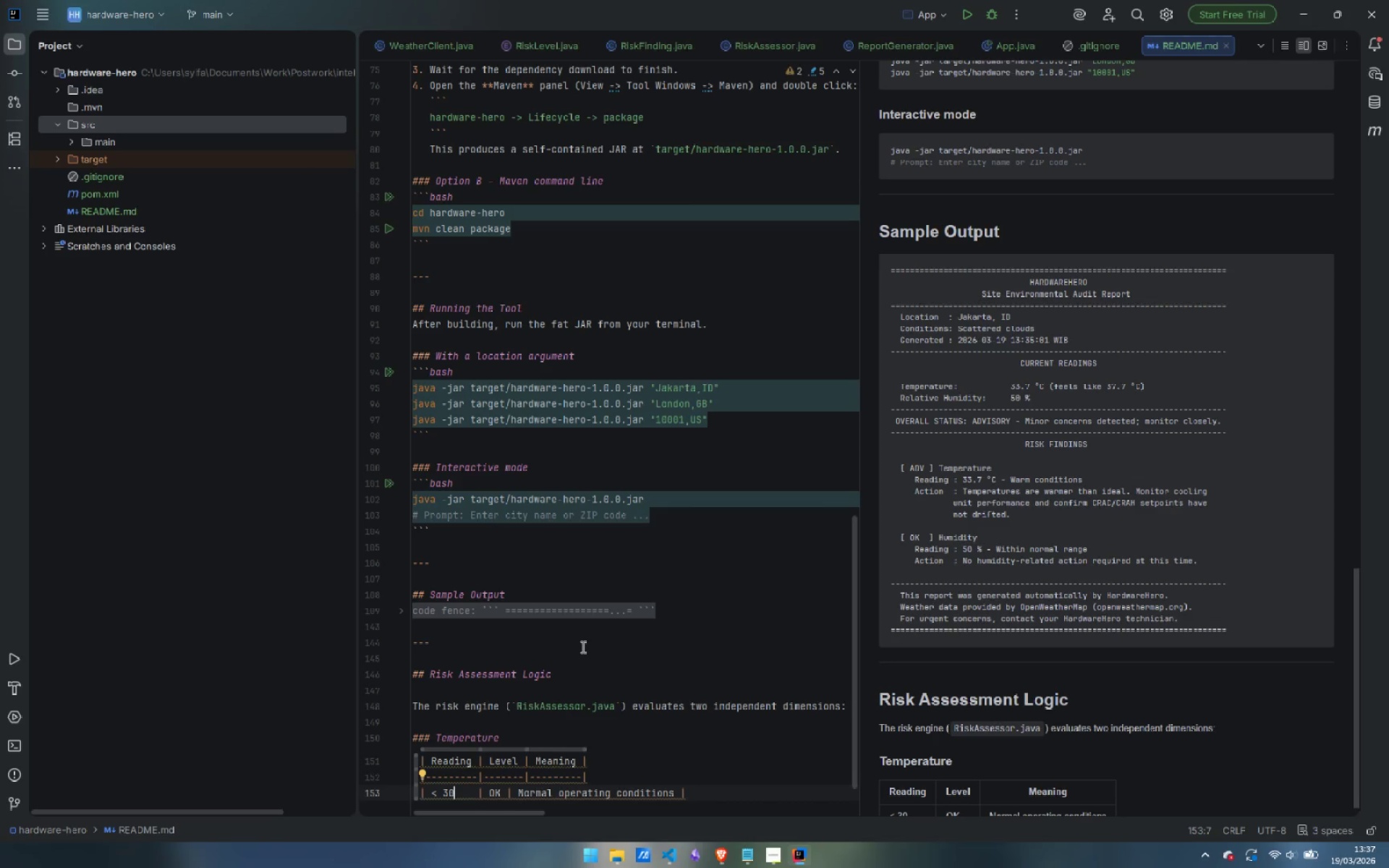 
wait(7.72)
 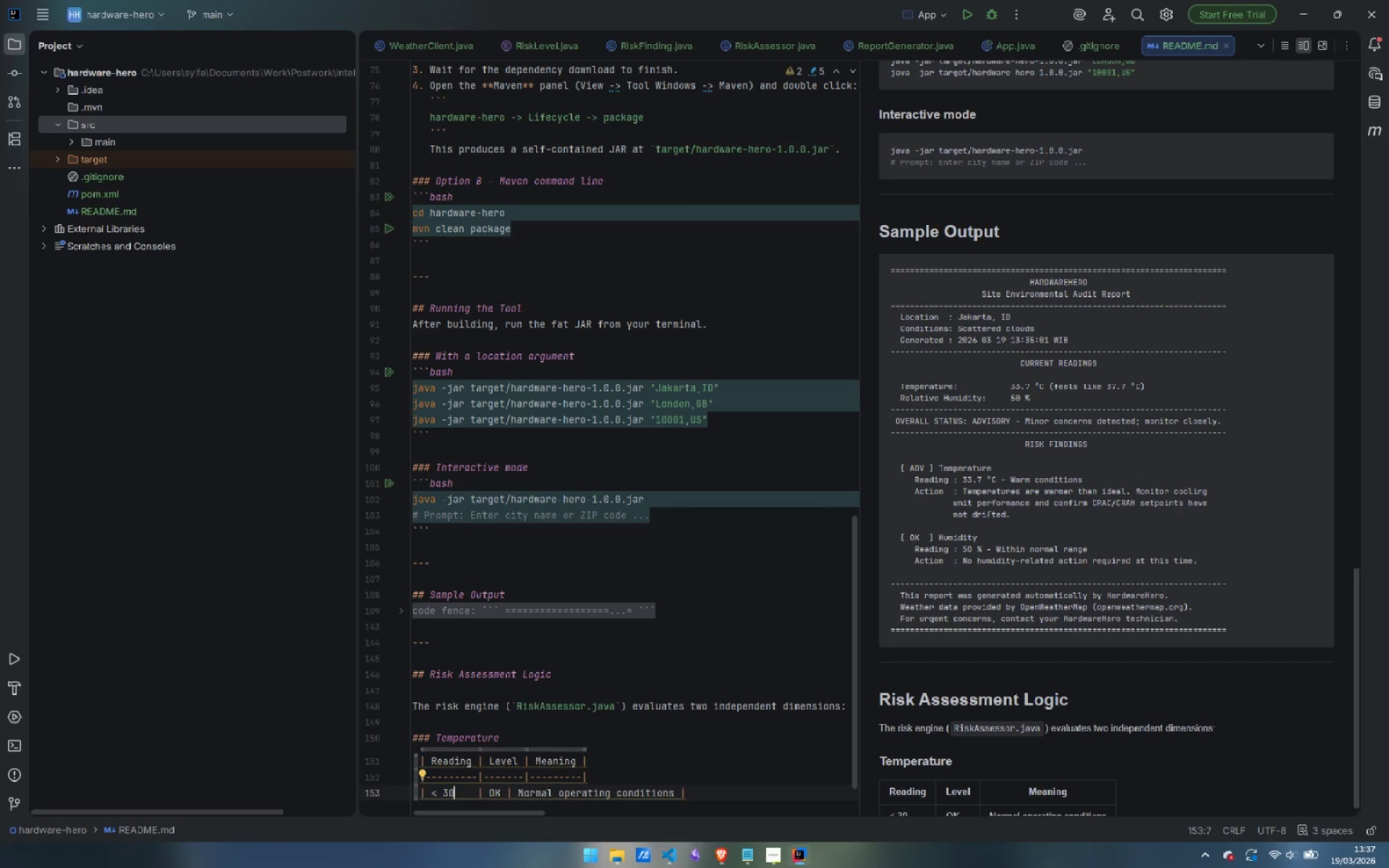 
key(Space)
 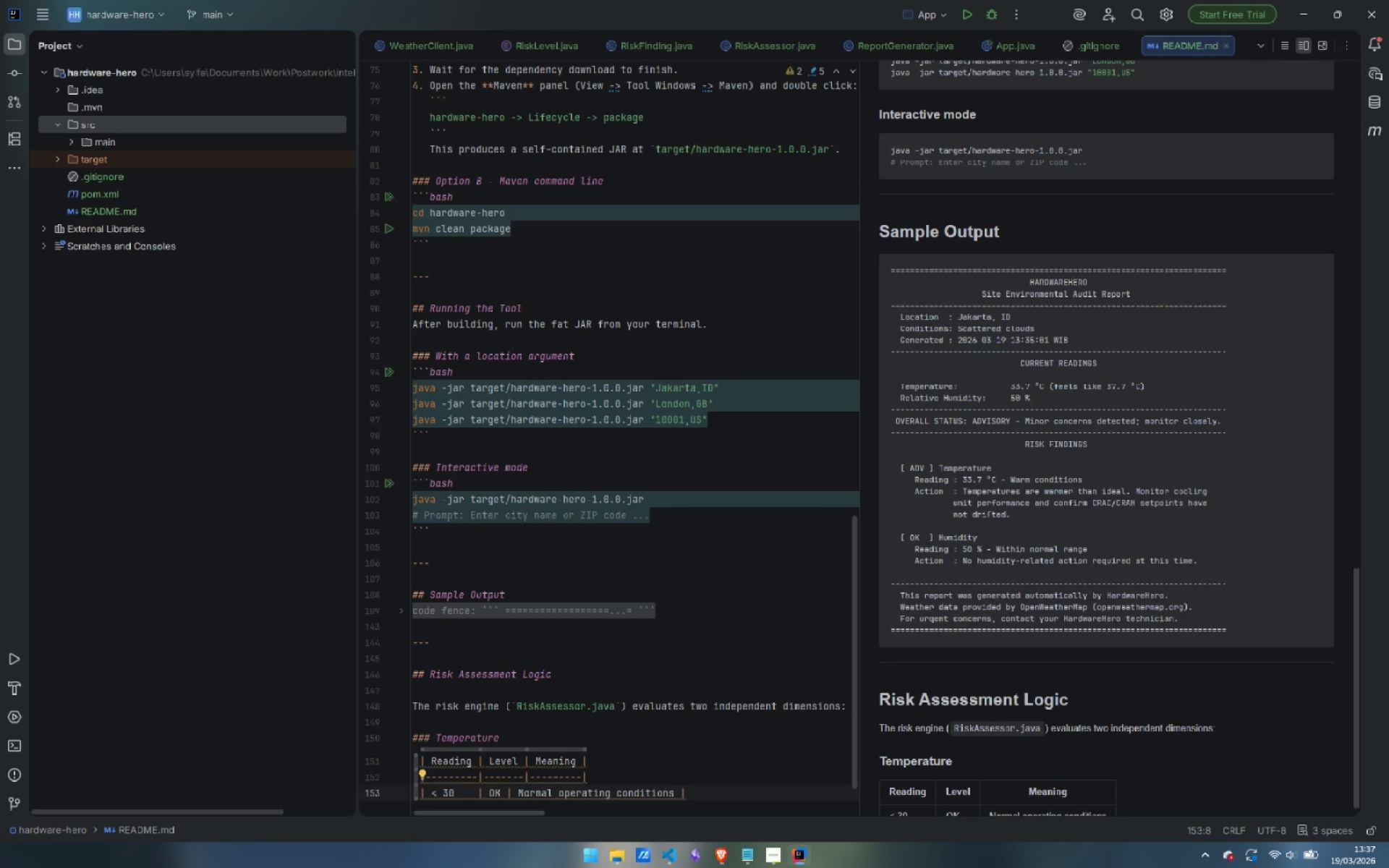 
wait(8.23)
 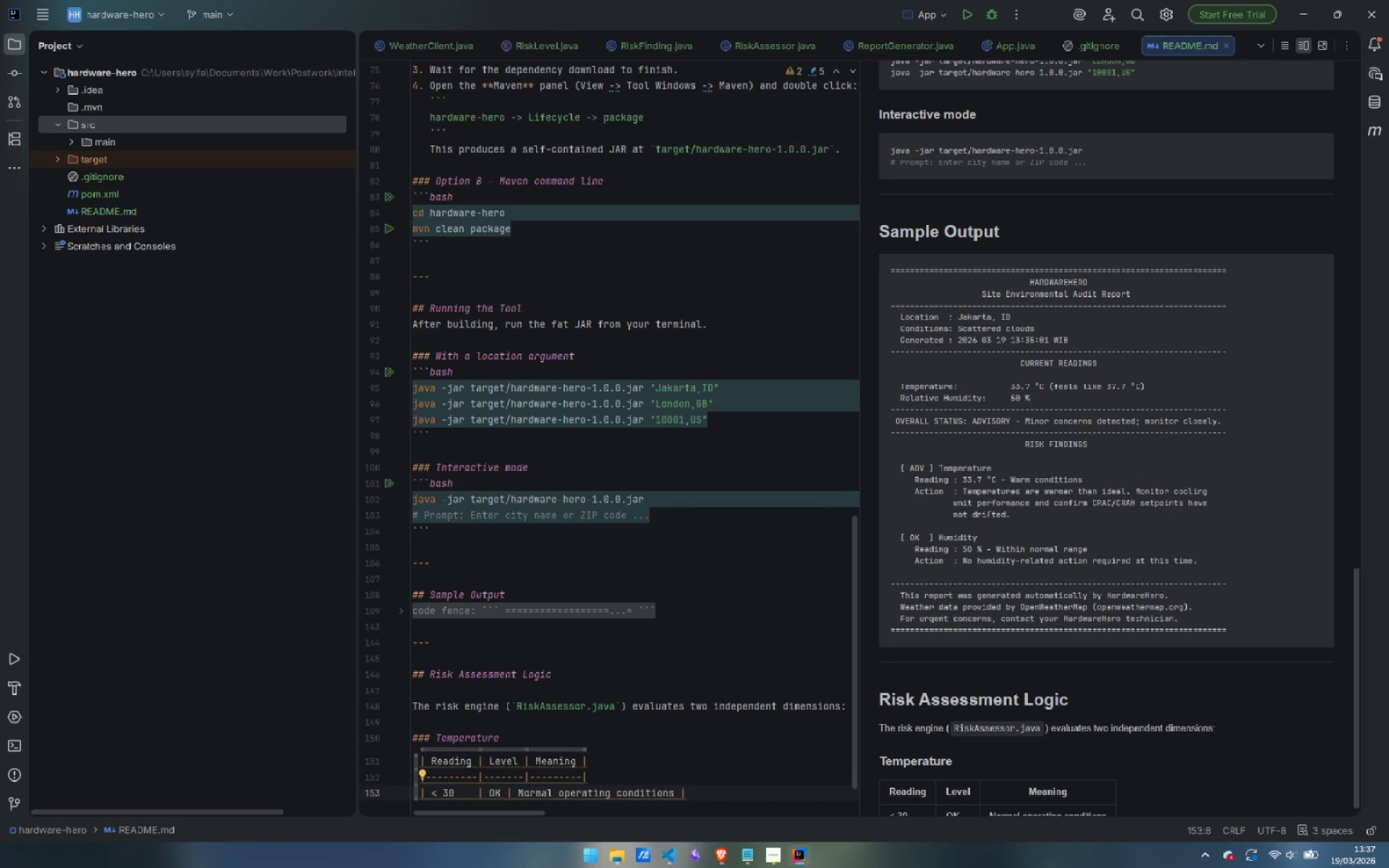 
left_click([1011, 43])
 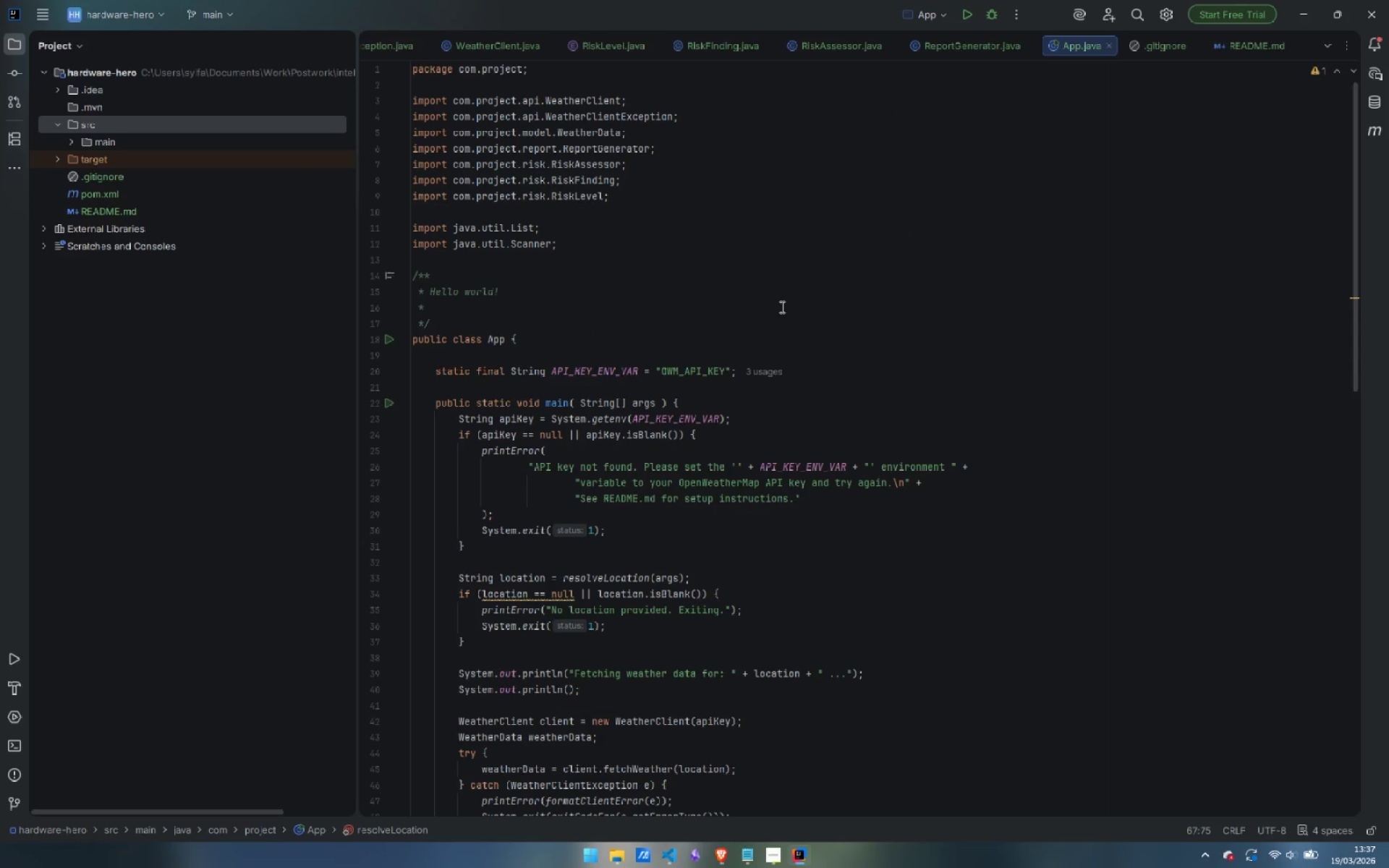 
scroll: coordinate [731, 517], scroll_direction: down, amount: 20.0
 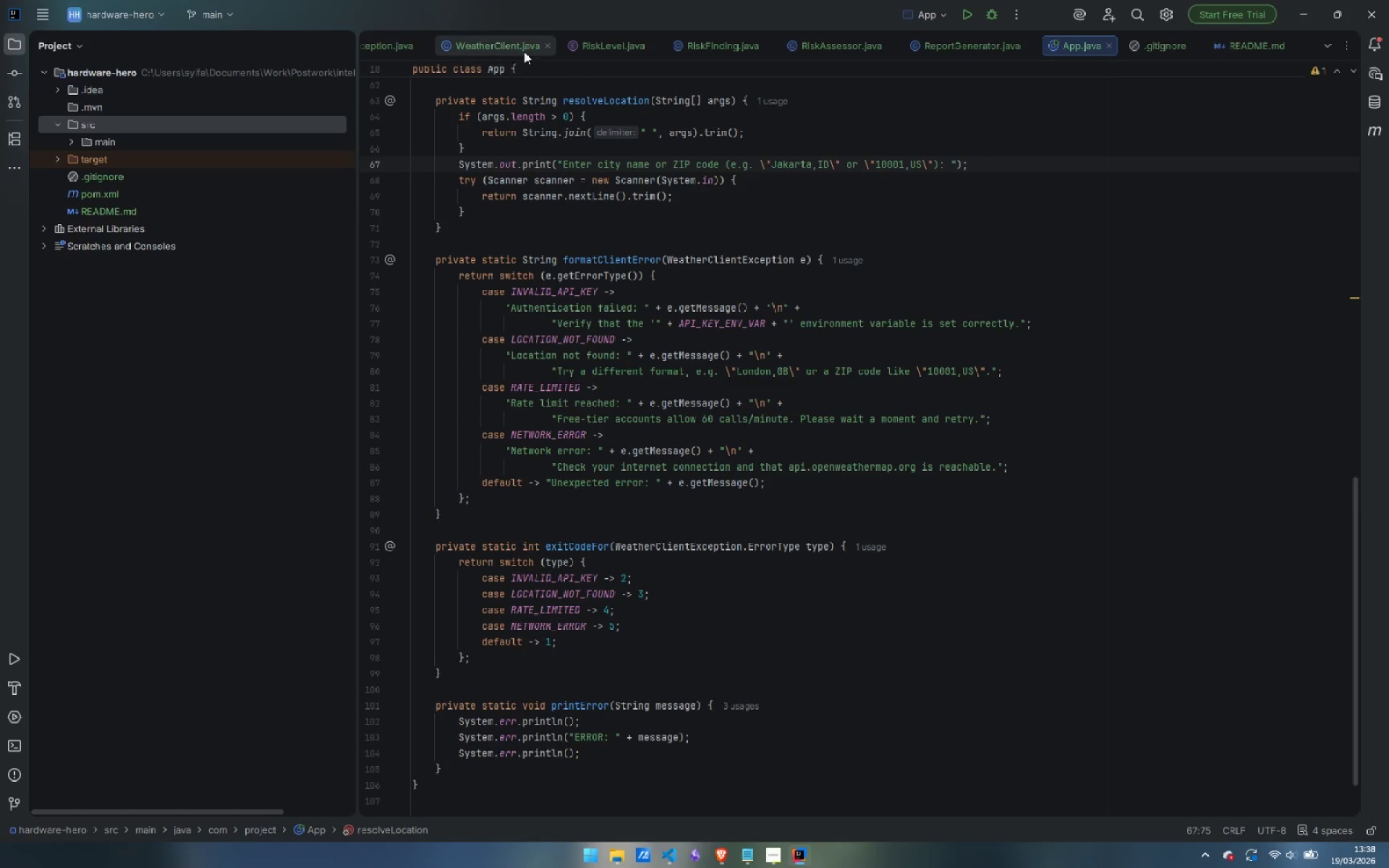 
left_click([520, 48])
 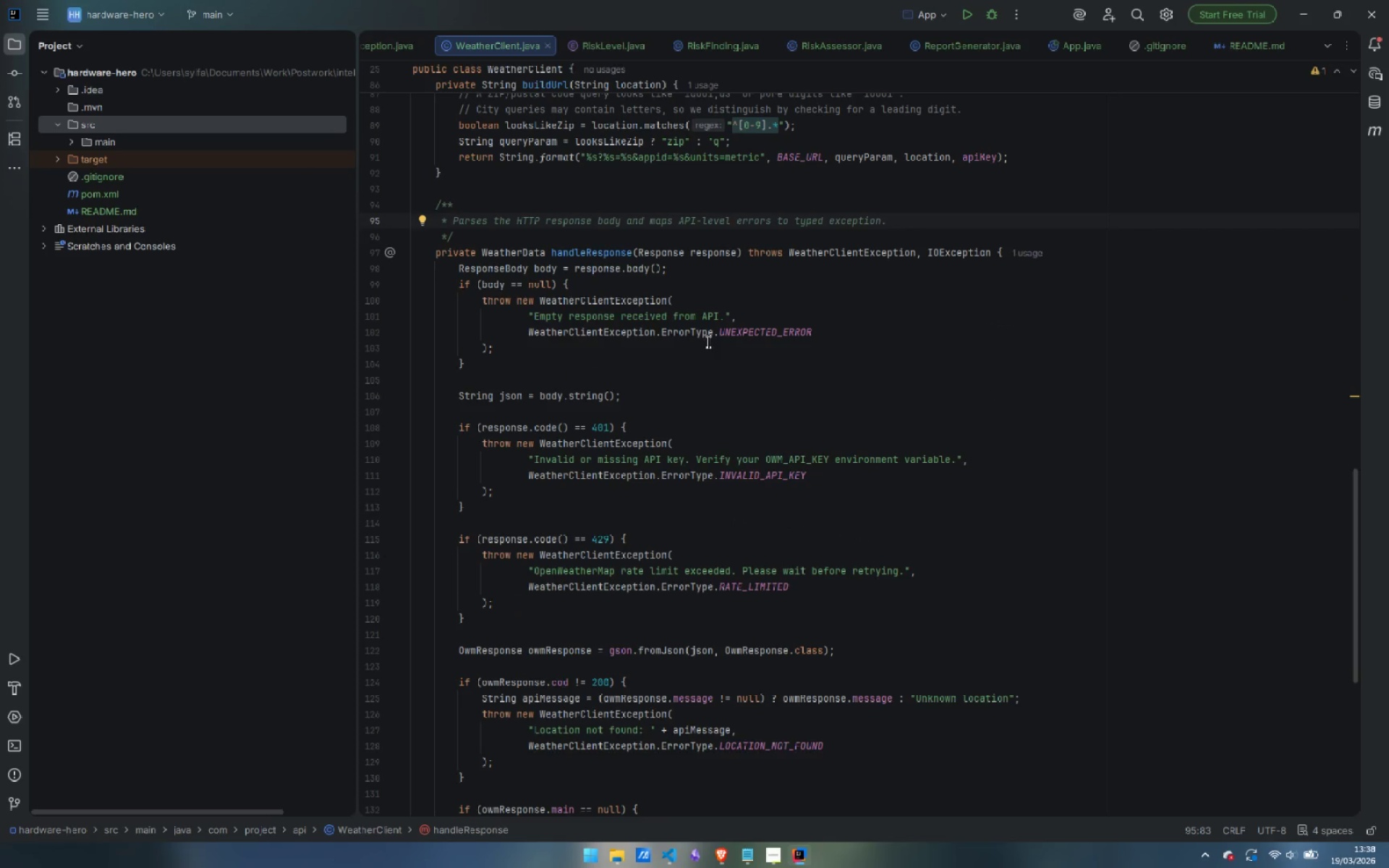 
left_click([849, 53])
 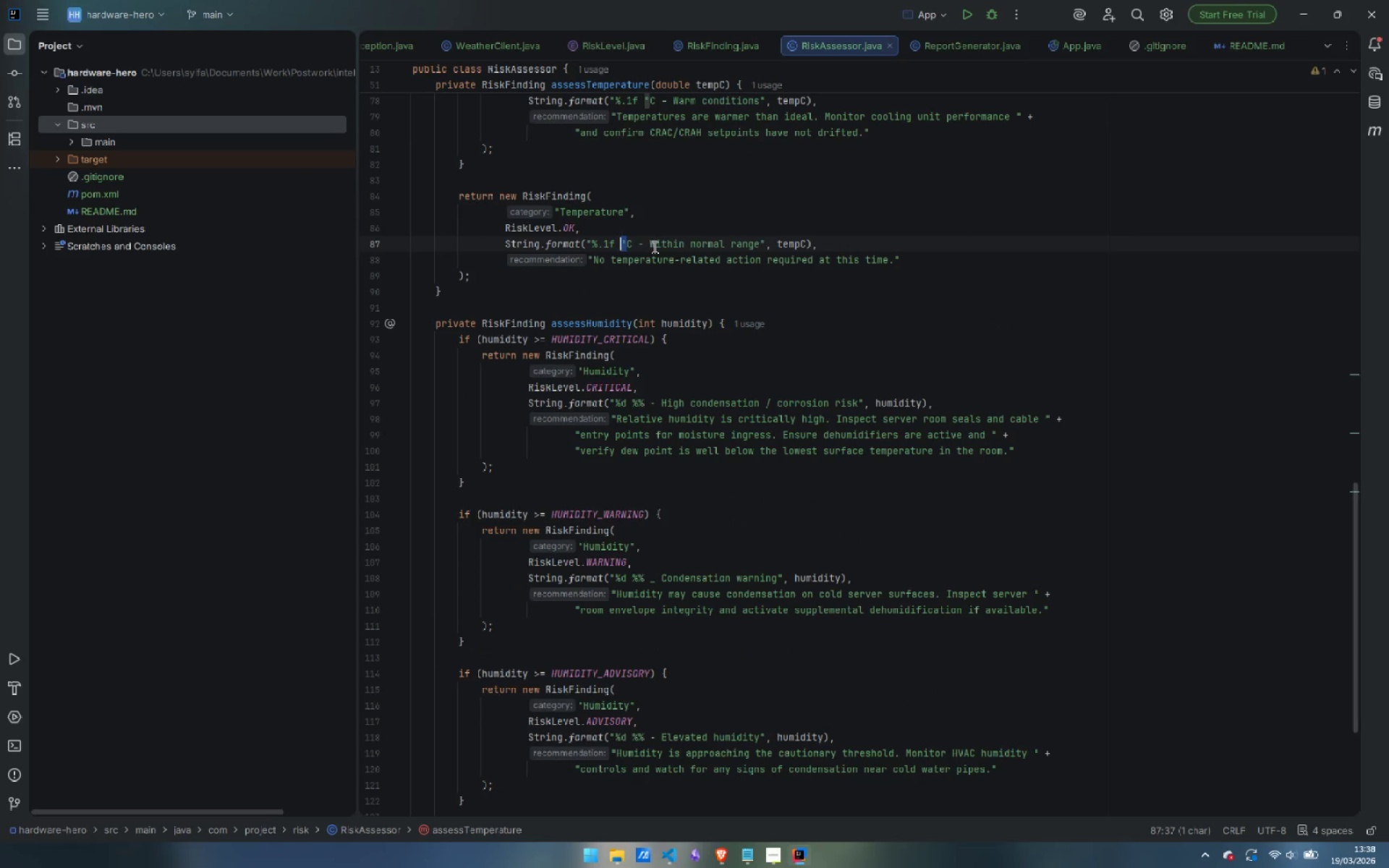 
key(Control+C)
 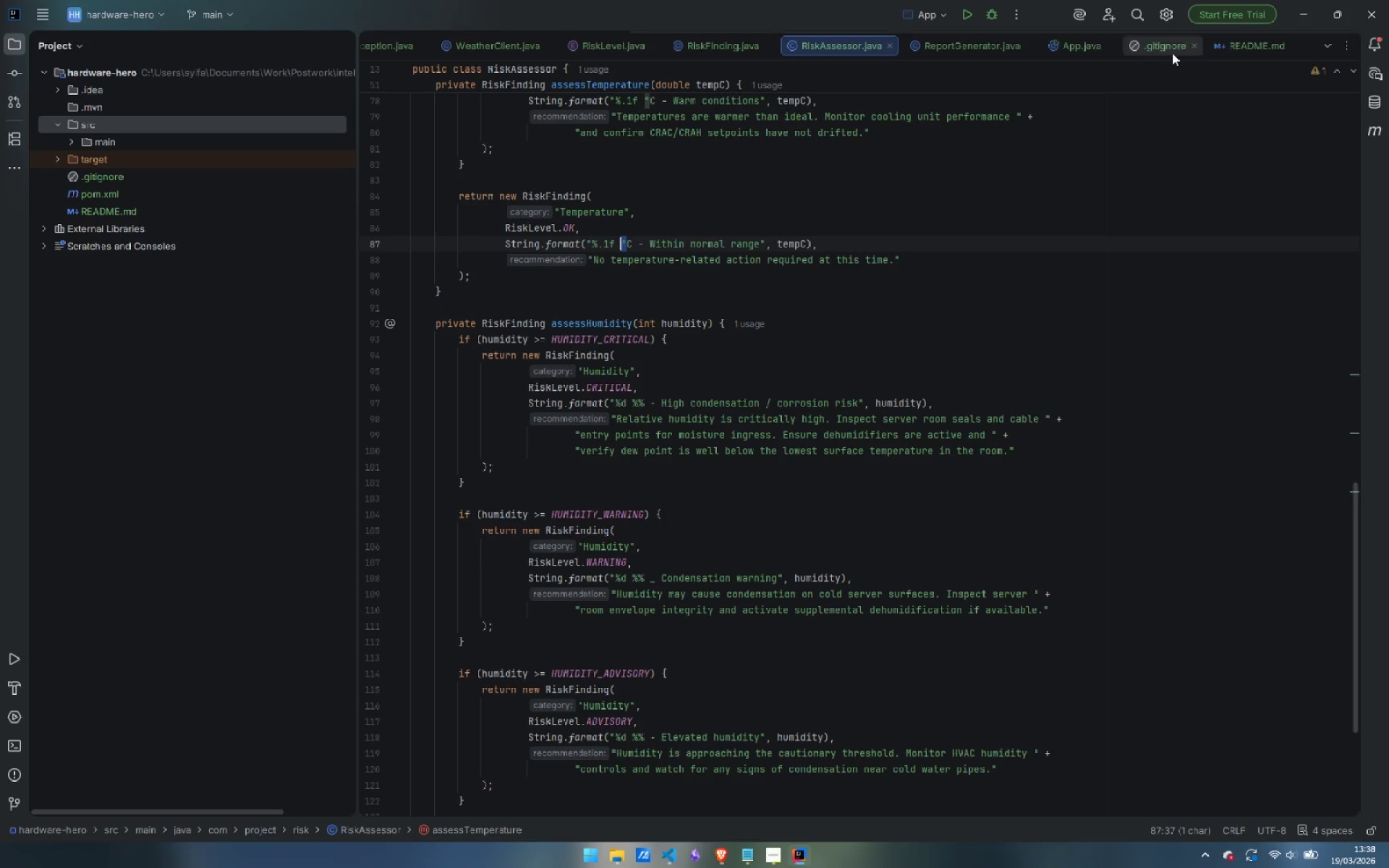 
left_click([1228, 41])
 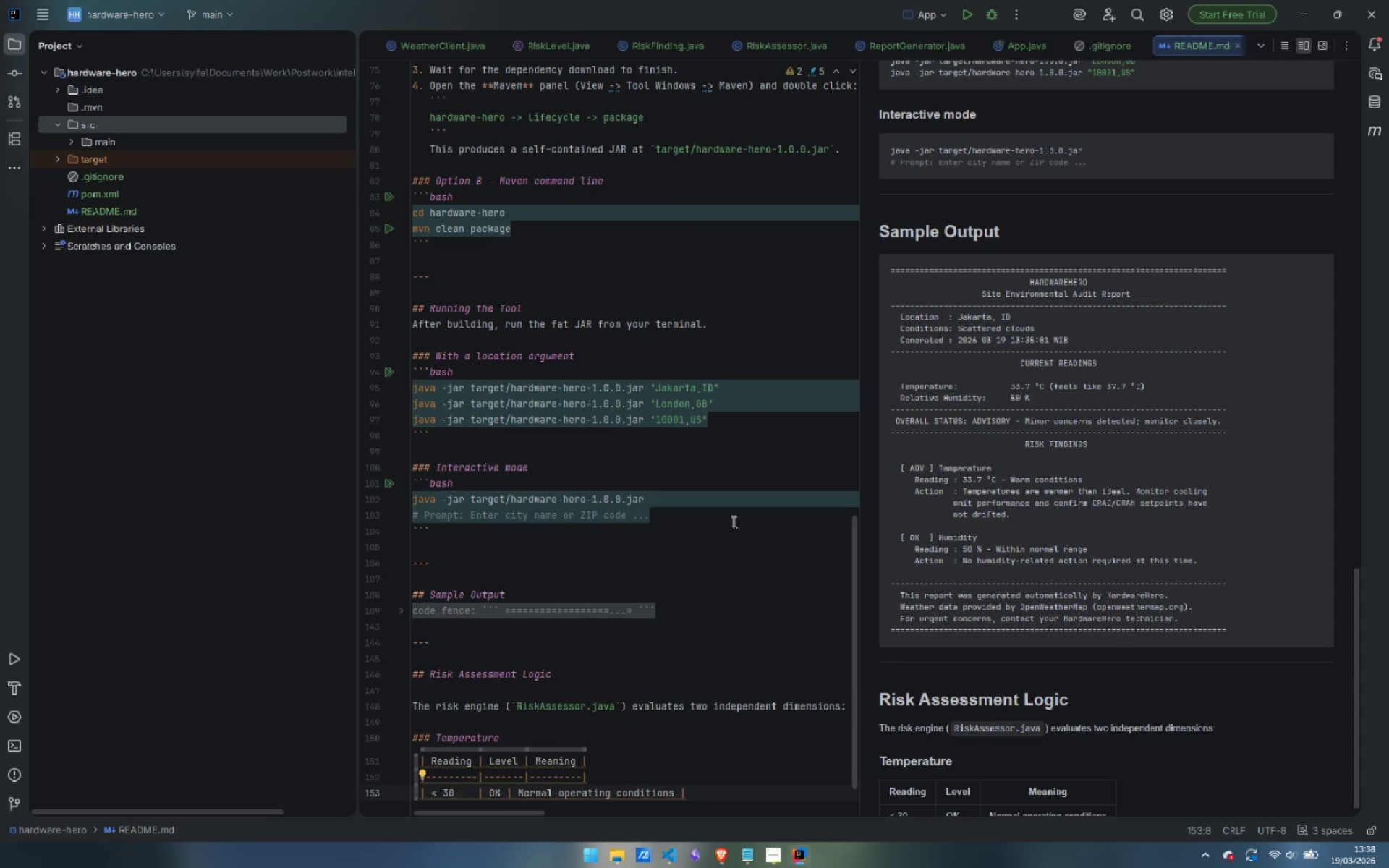 
key(Control+V)
 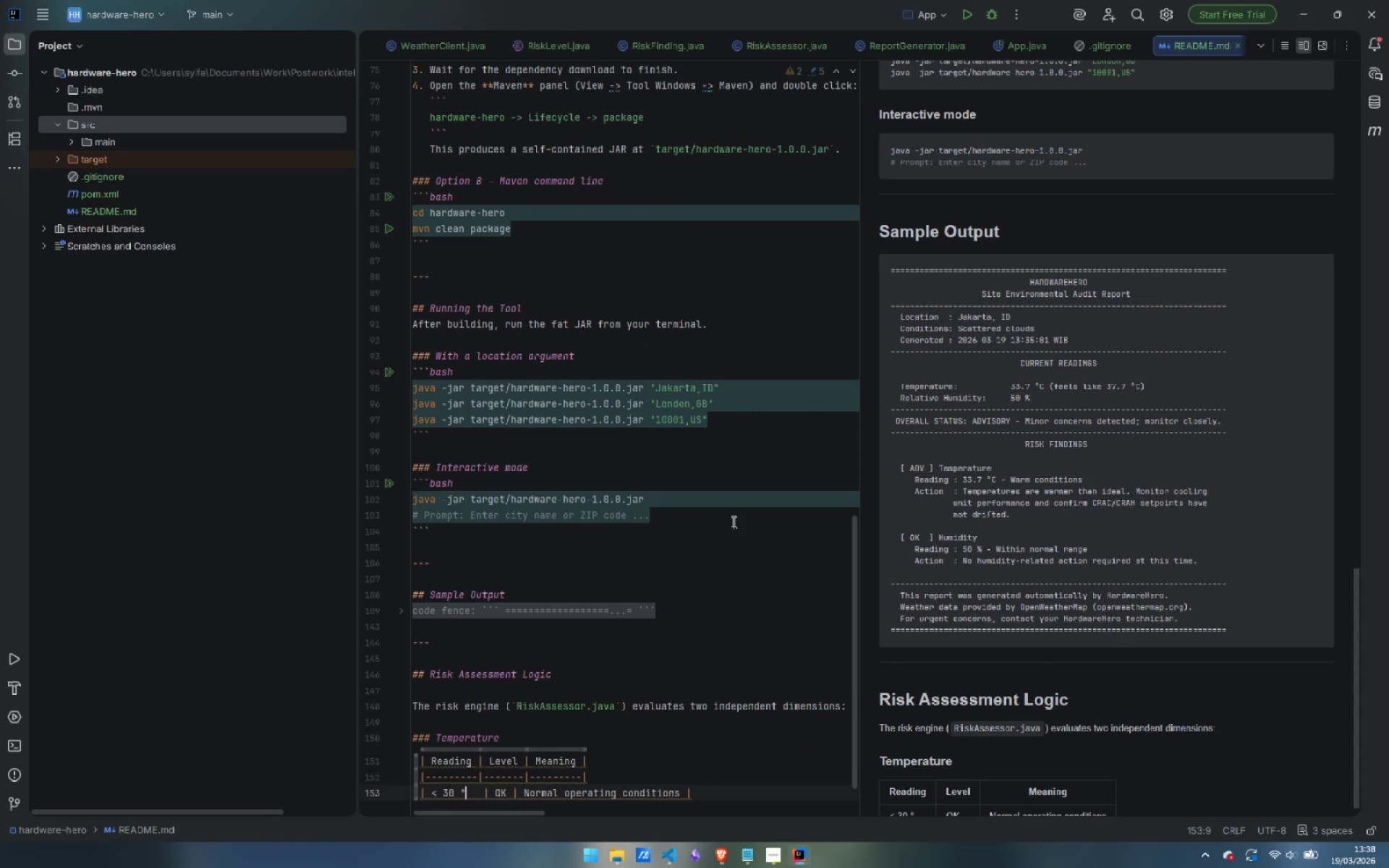 
key(Shift+C)
 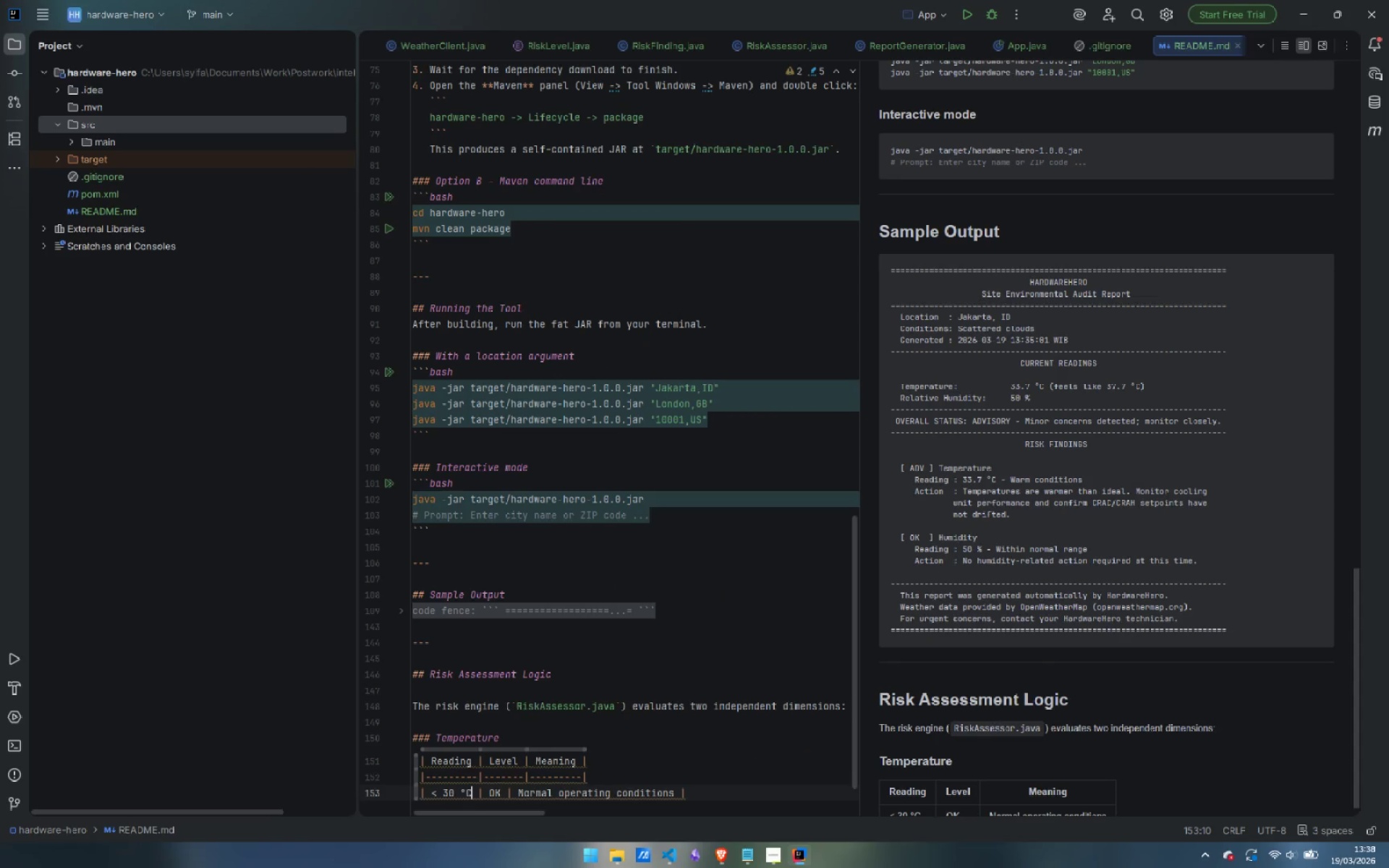 
key(Shift+ArrowLeft)
 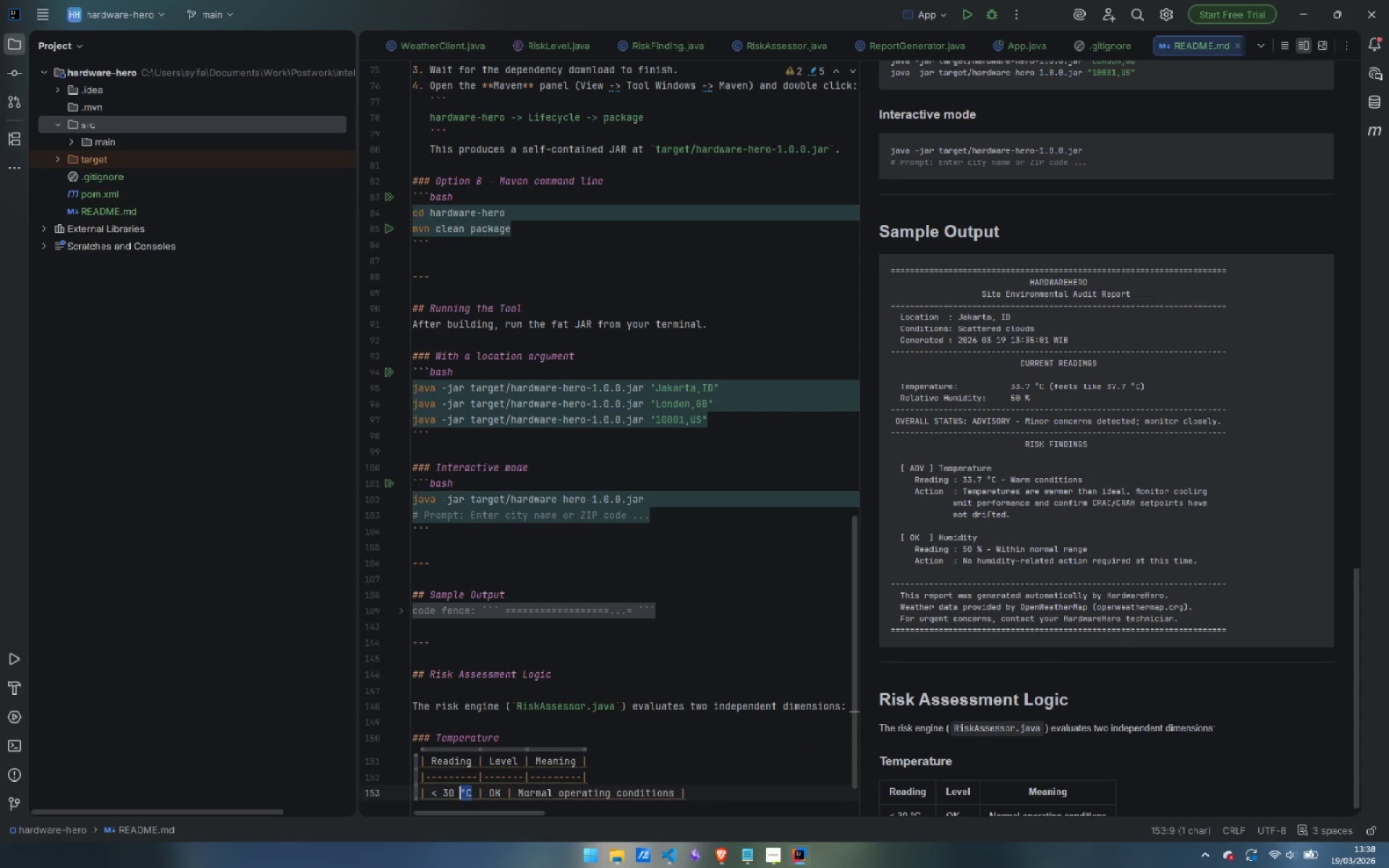 
key(Shift+ArrowLeft)
 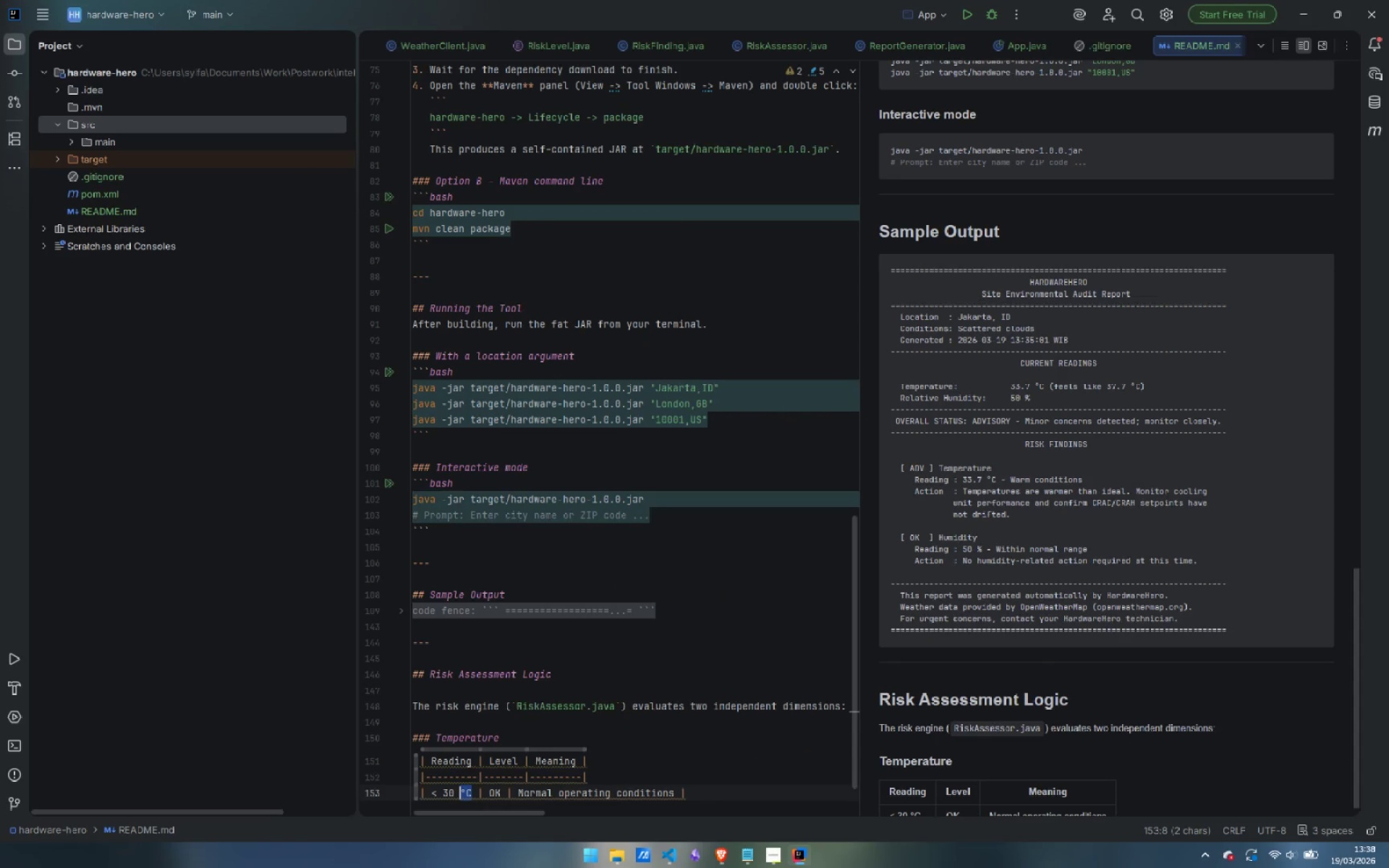 
key(Control+ControlLeft)
 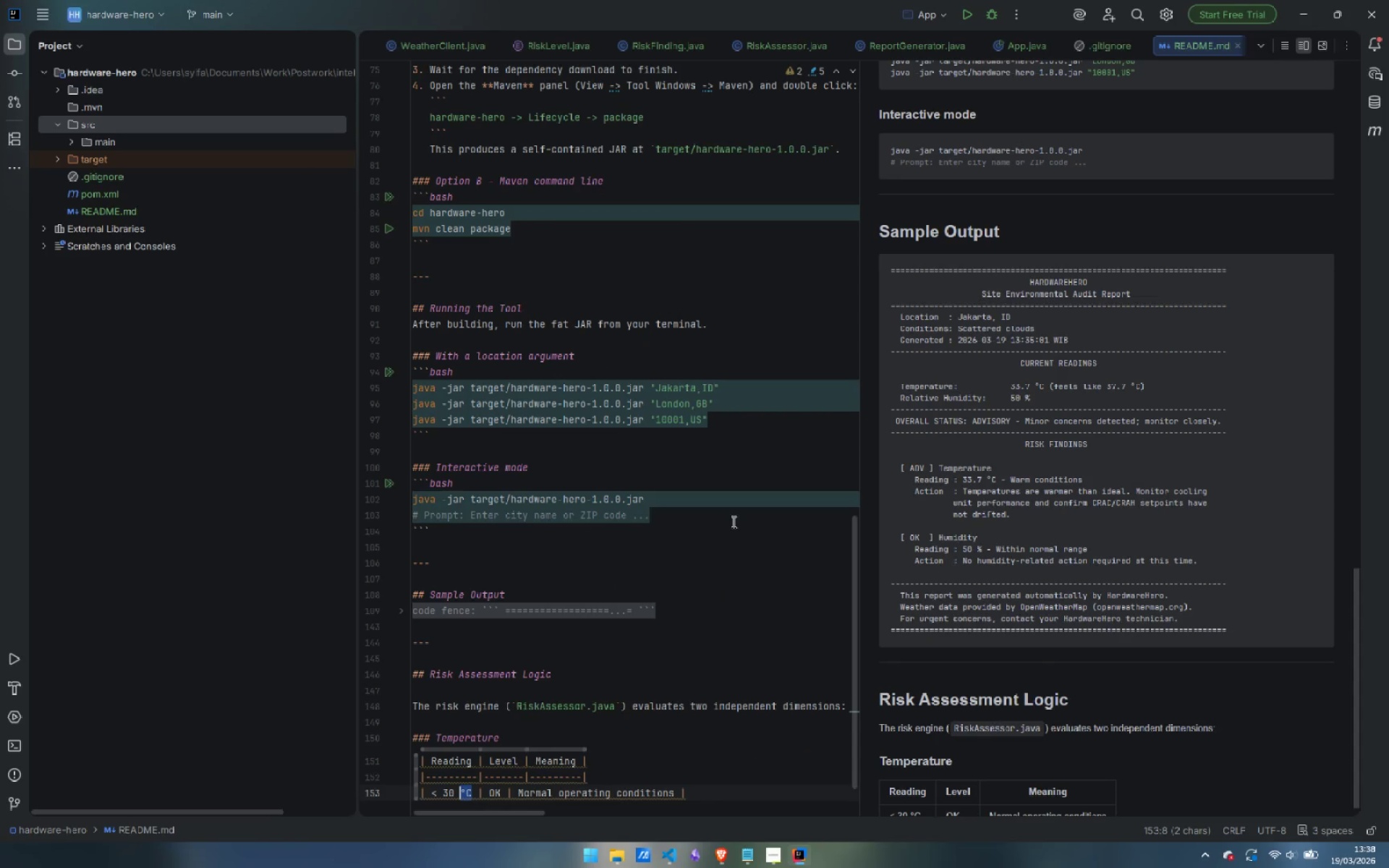 
key(Control+C)
 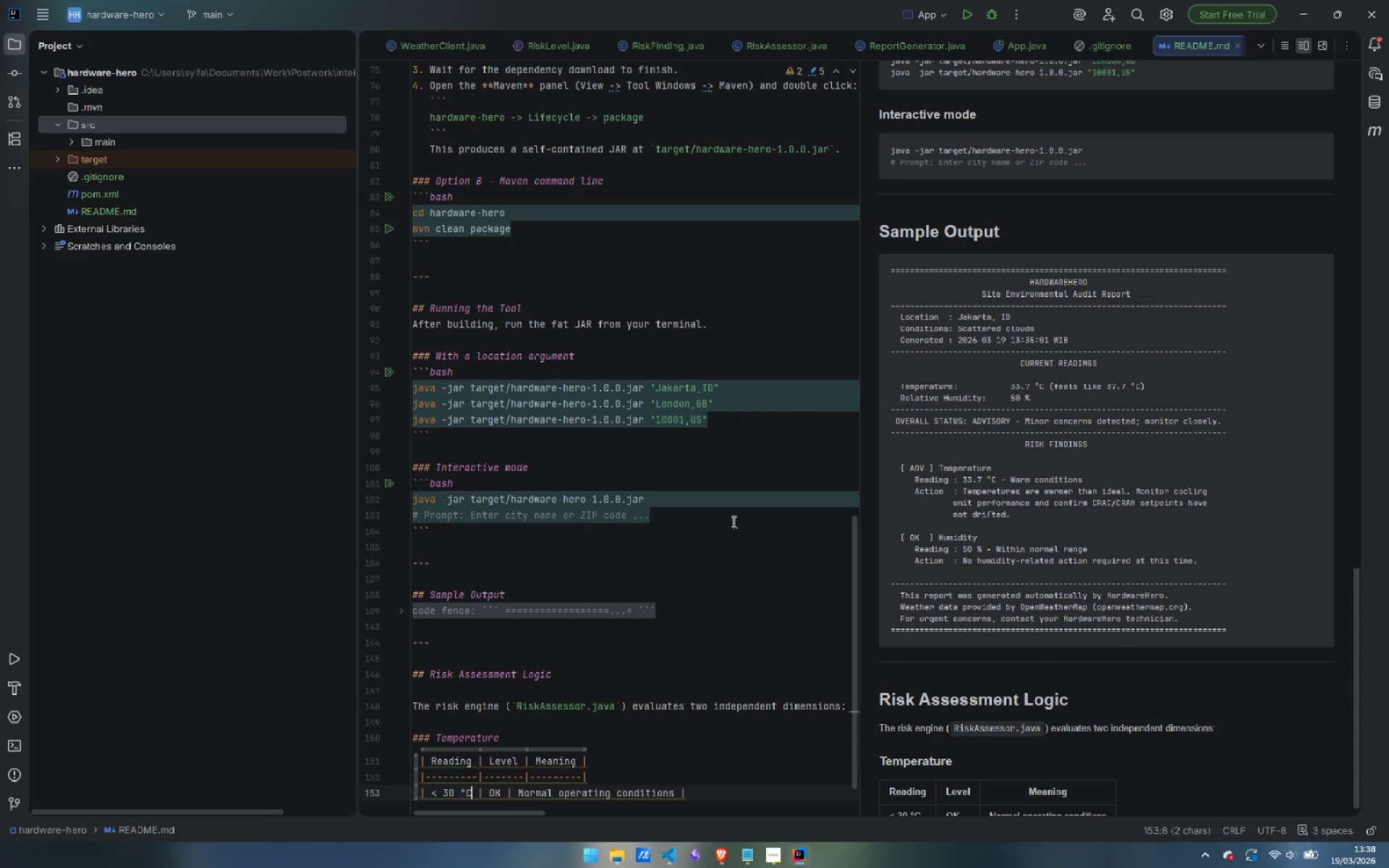 
key(ArrowRight)
 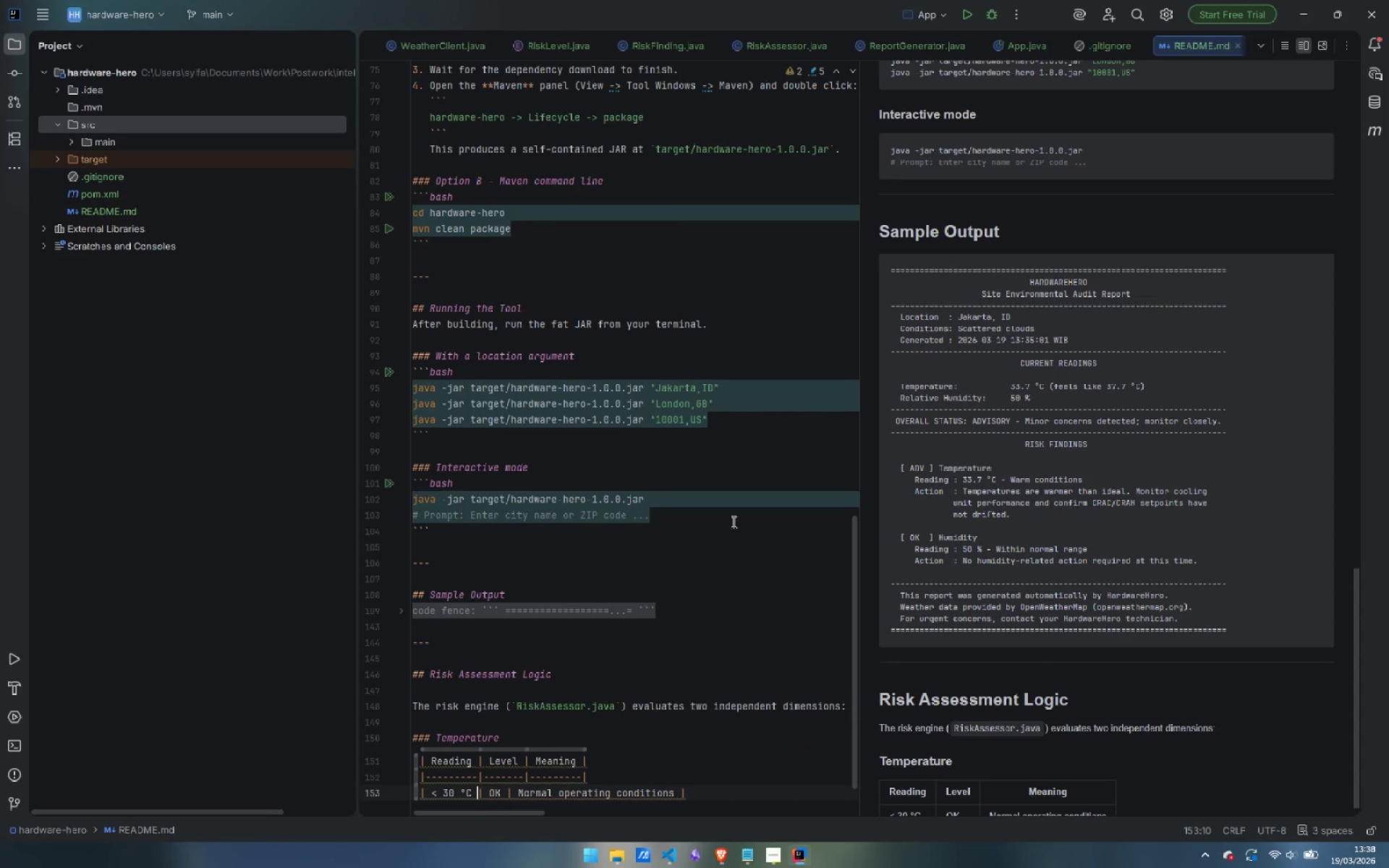 
key(ArrowRight)
 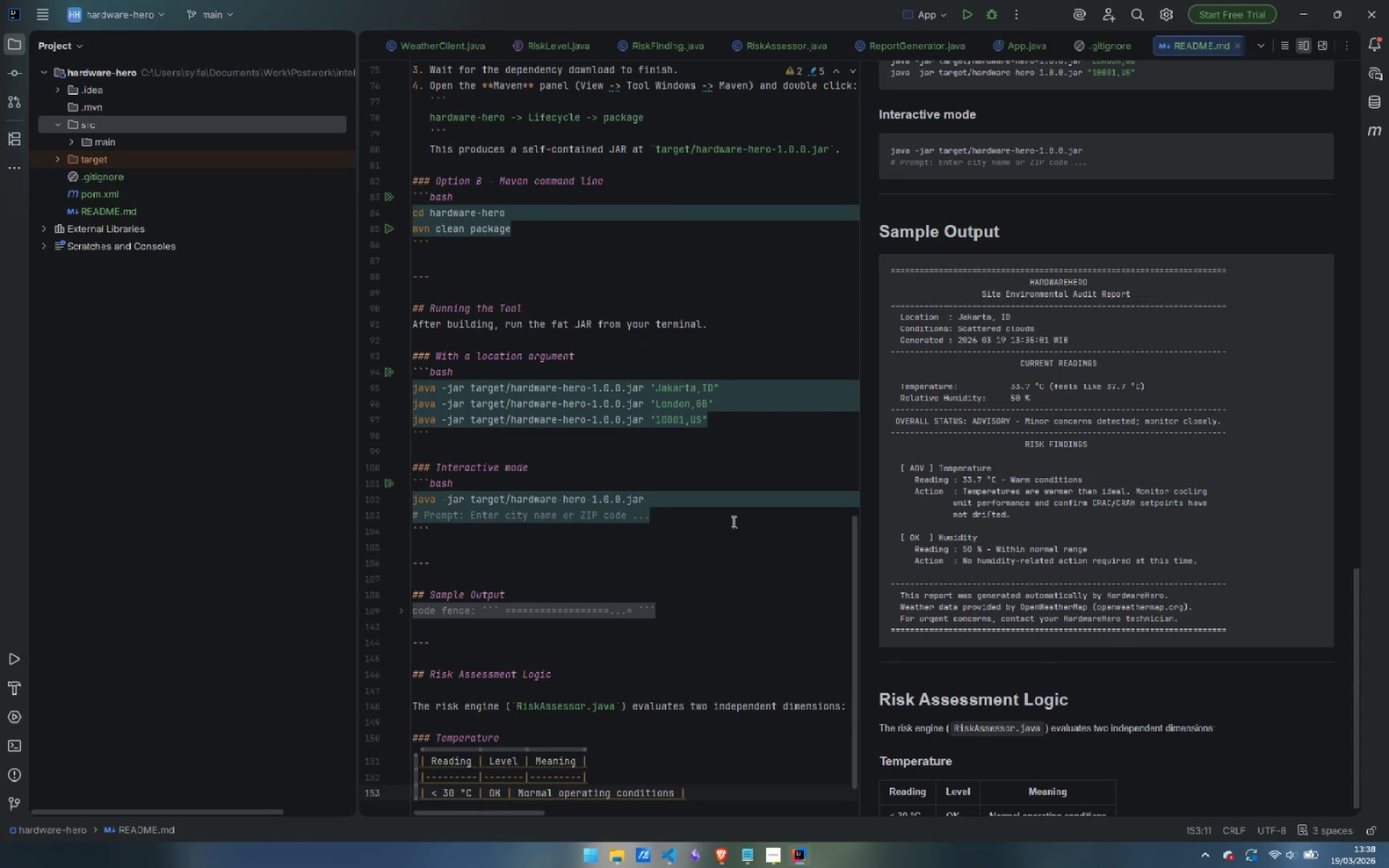 
key(Control+ArrowRight)
 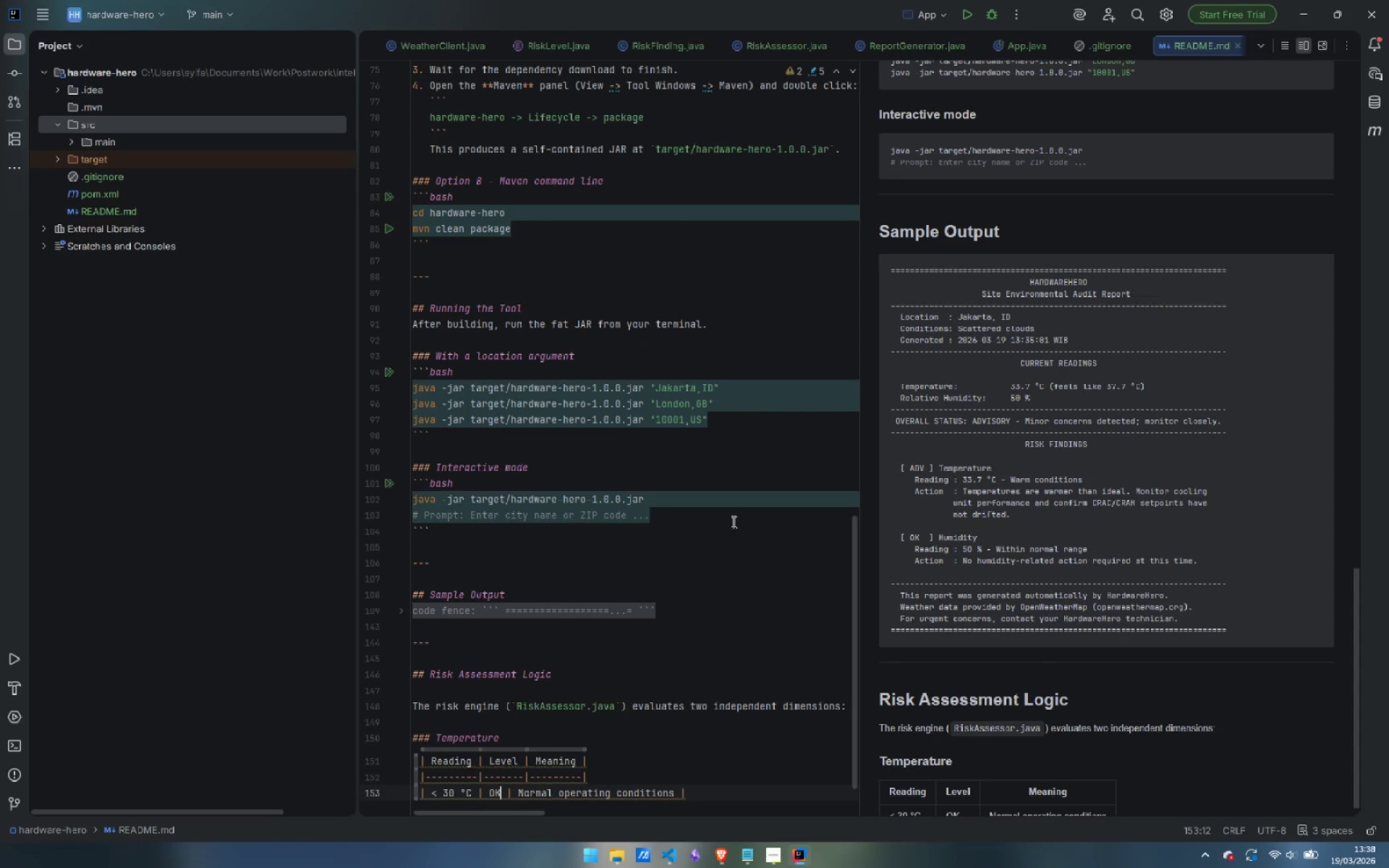 
key(Control+ArrowRight)
 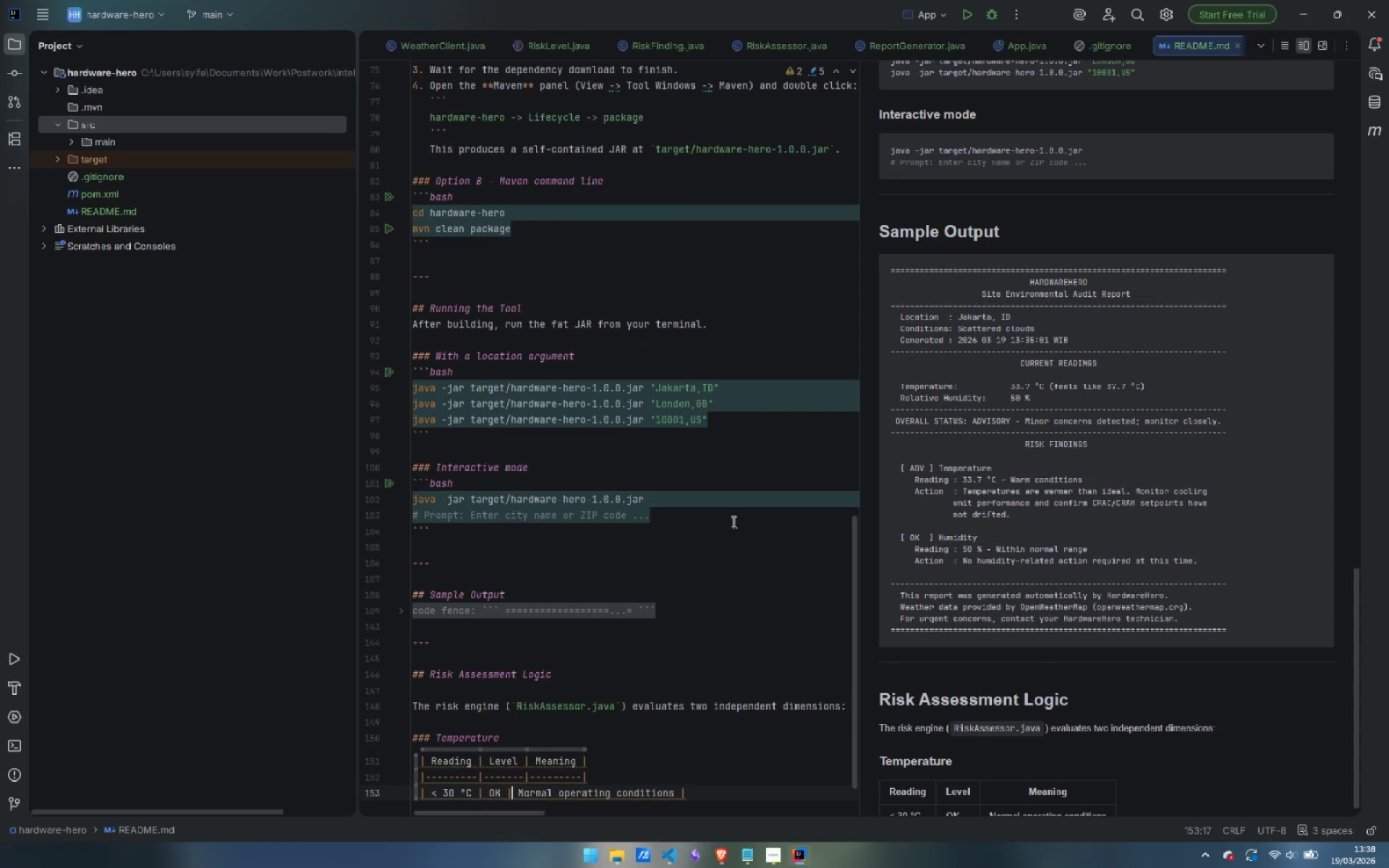 
key(Control+ArrowRight)
 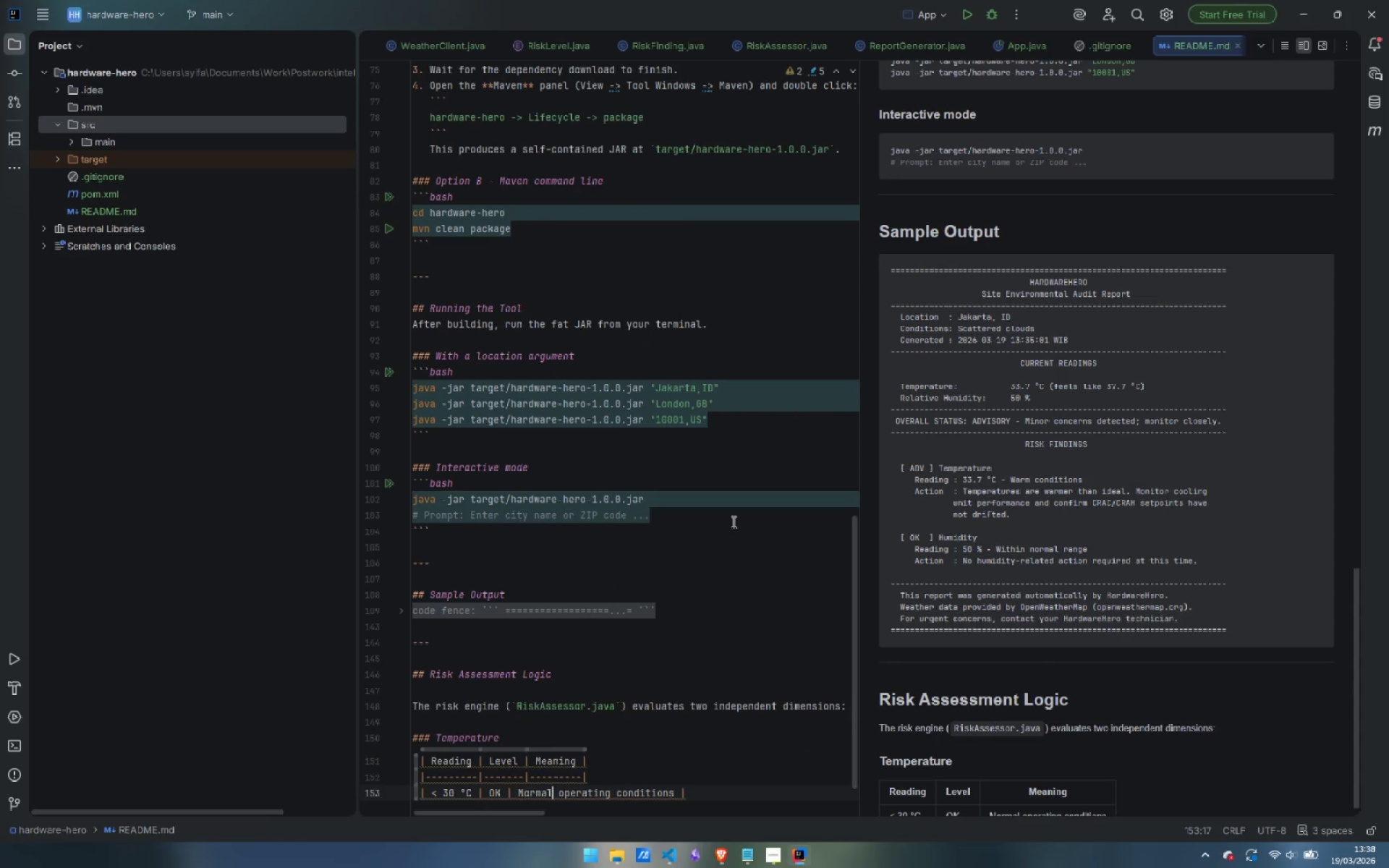 
key(Control+ArrowRight)
 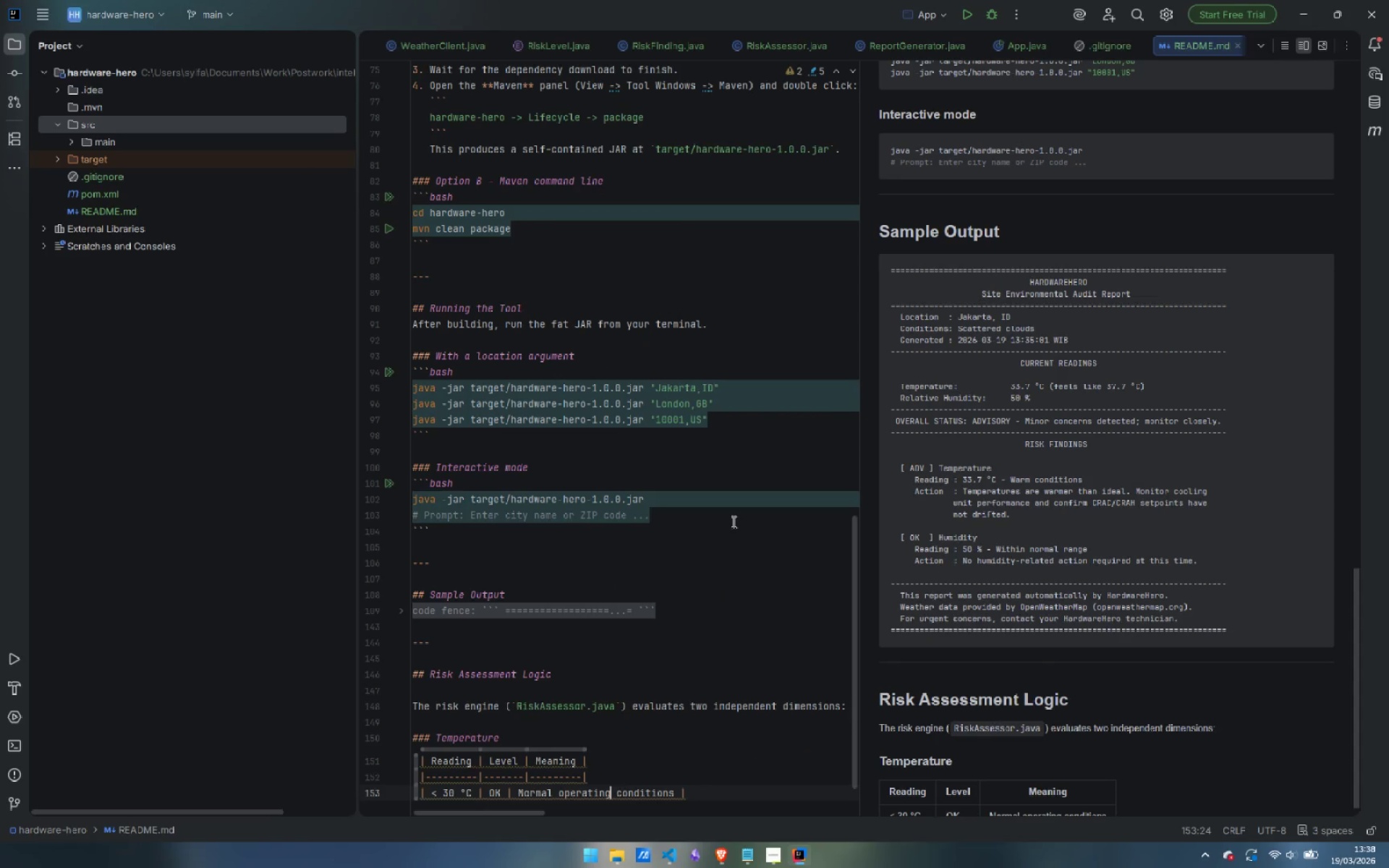 
key(Control+ArrowRight)
 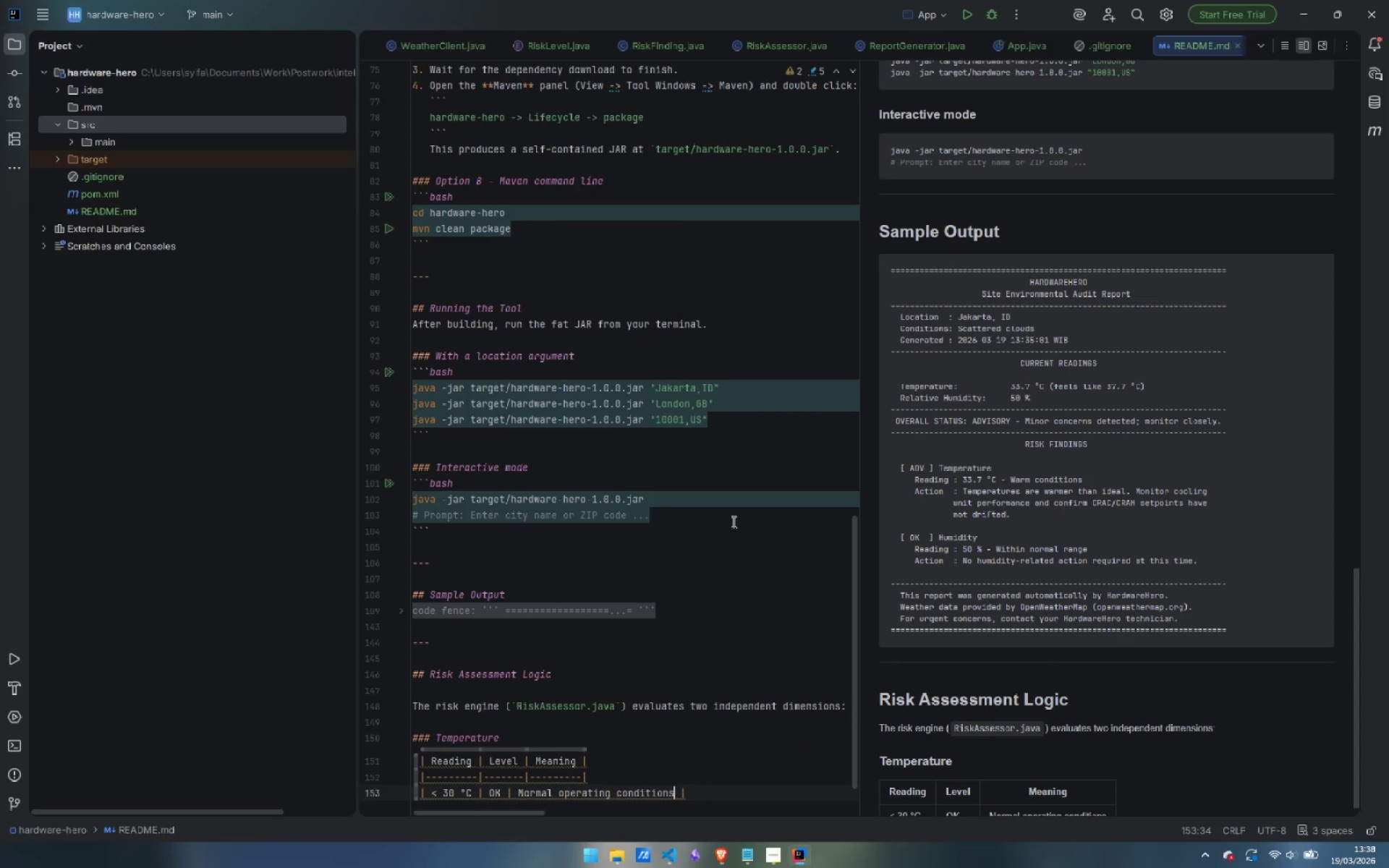 
key(Control+ArrowRight)
 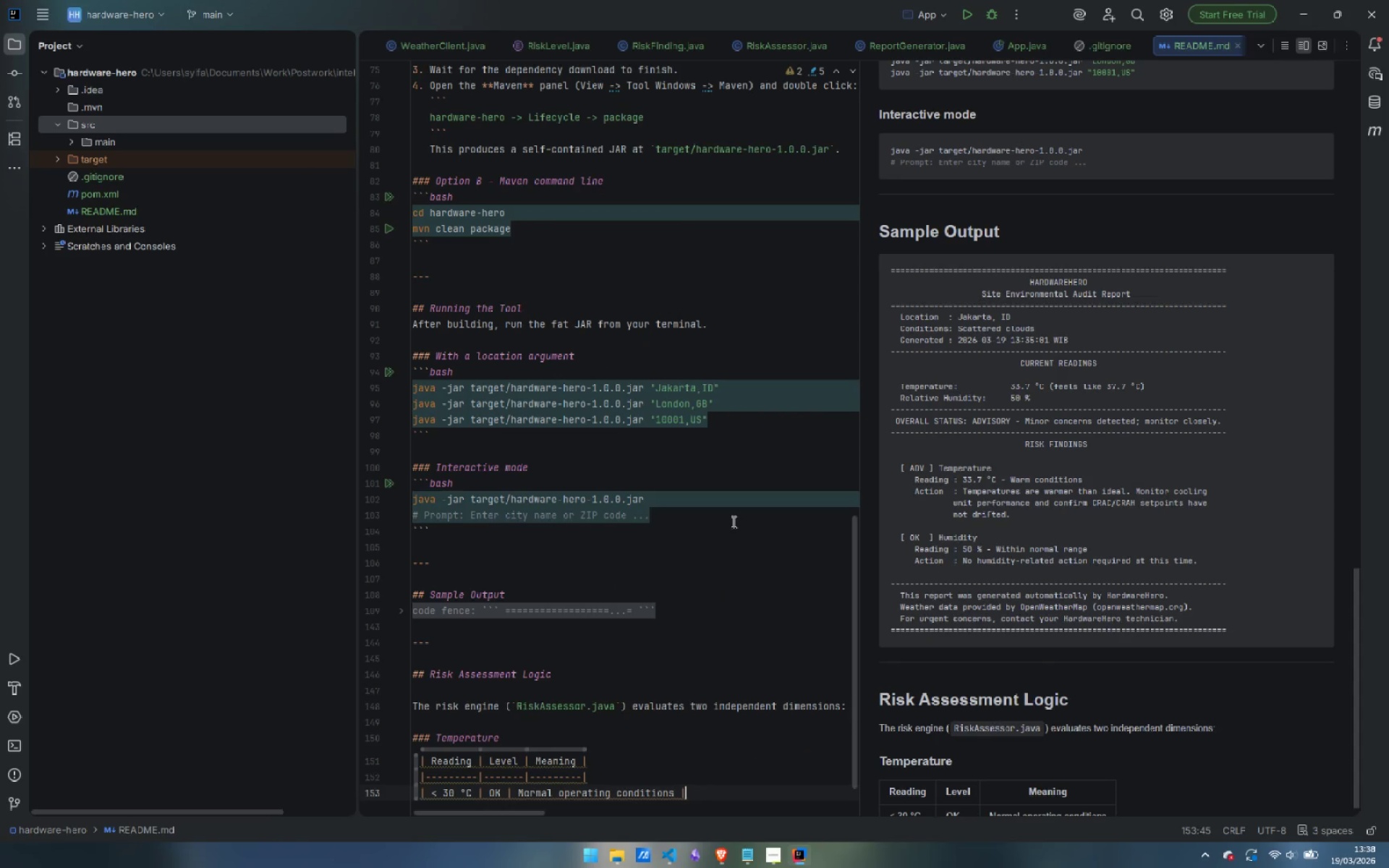 
key(Control+ArrowRight)
 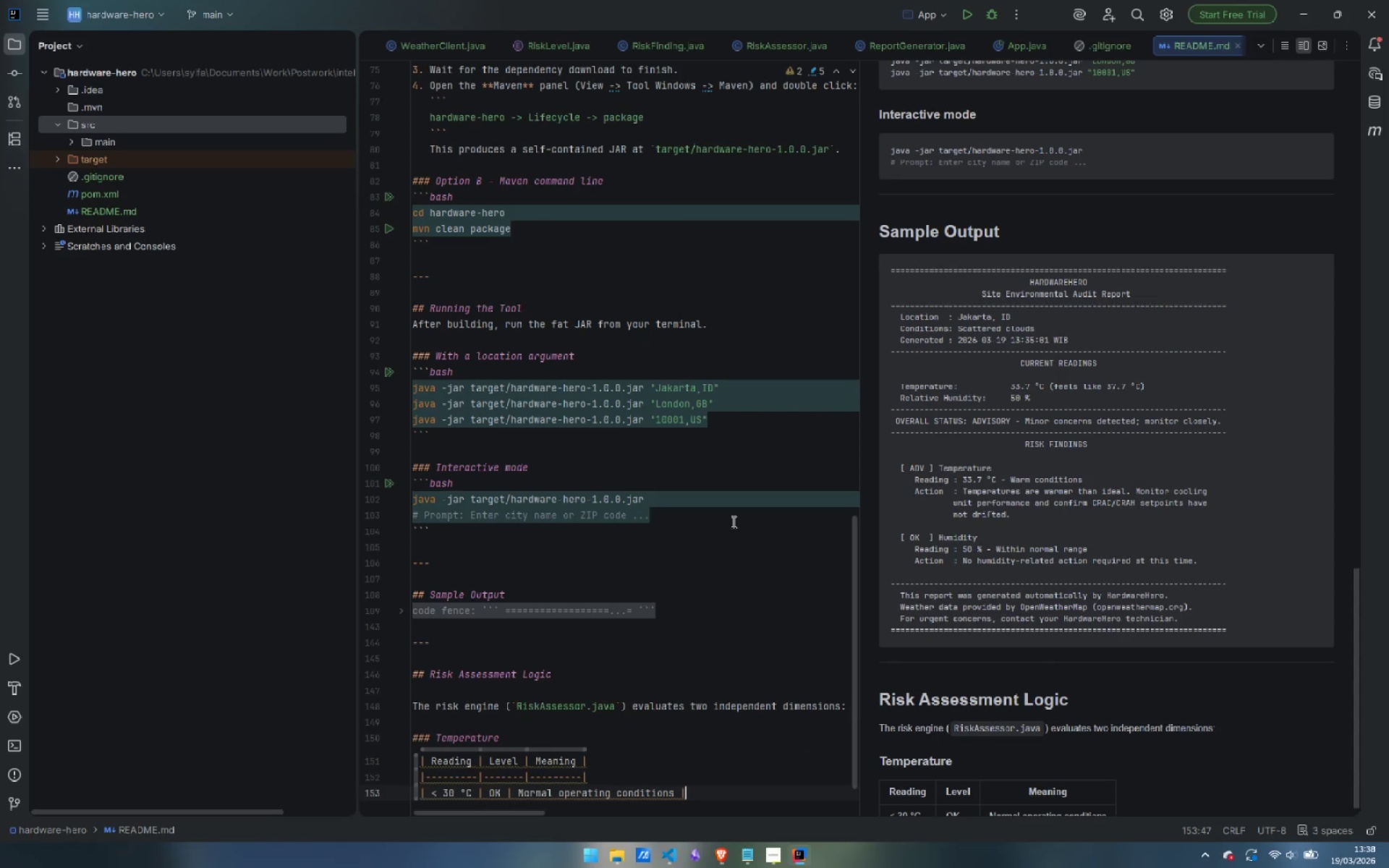 
key(Control+ArrowRight)
 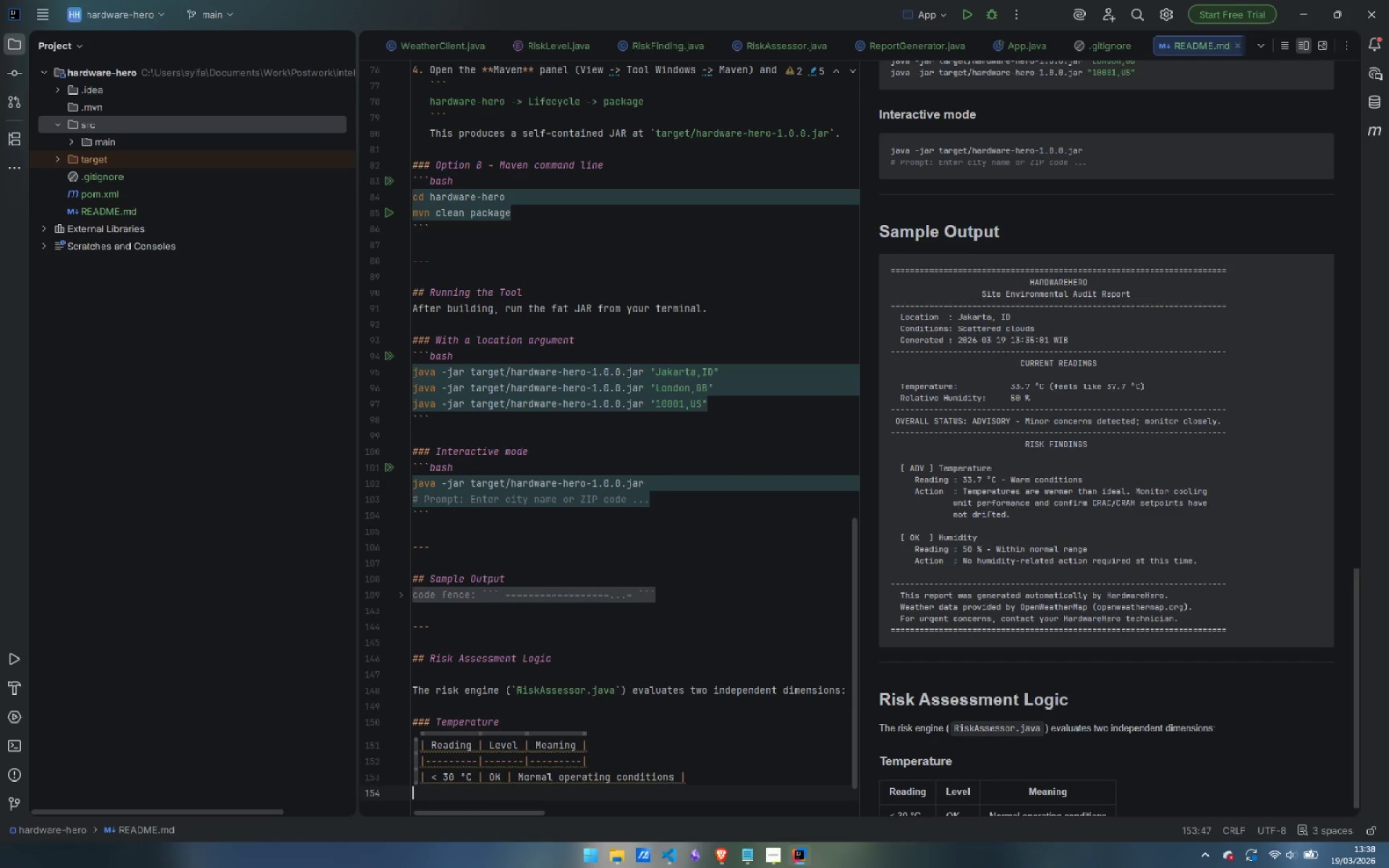 
key(Enter)
 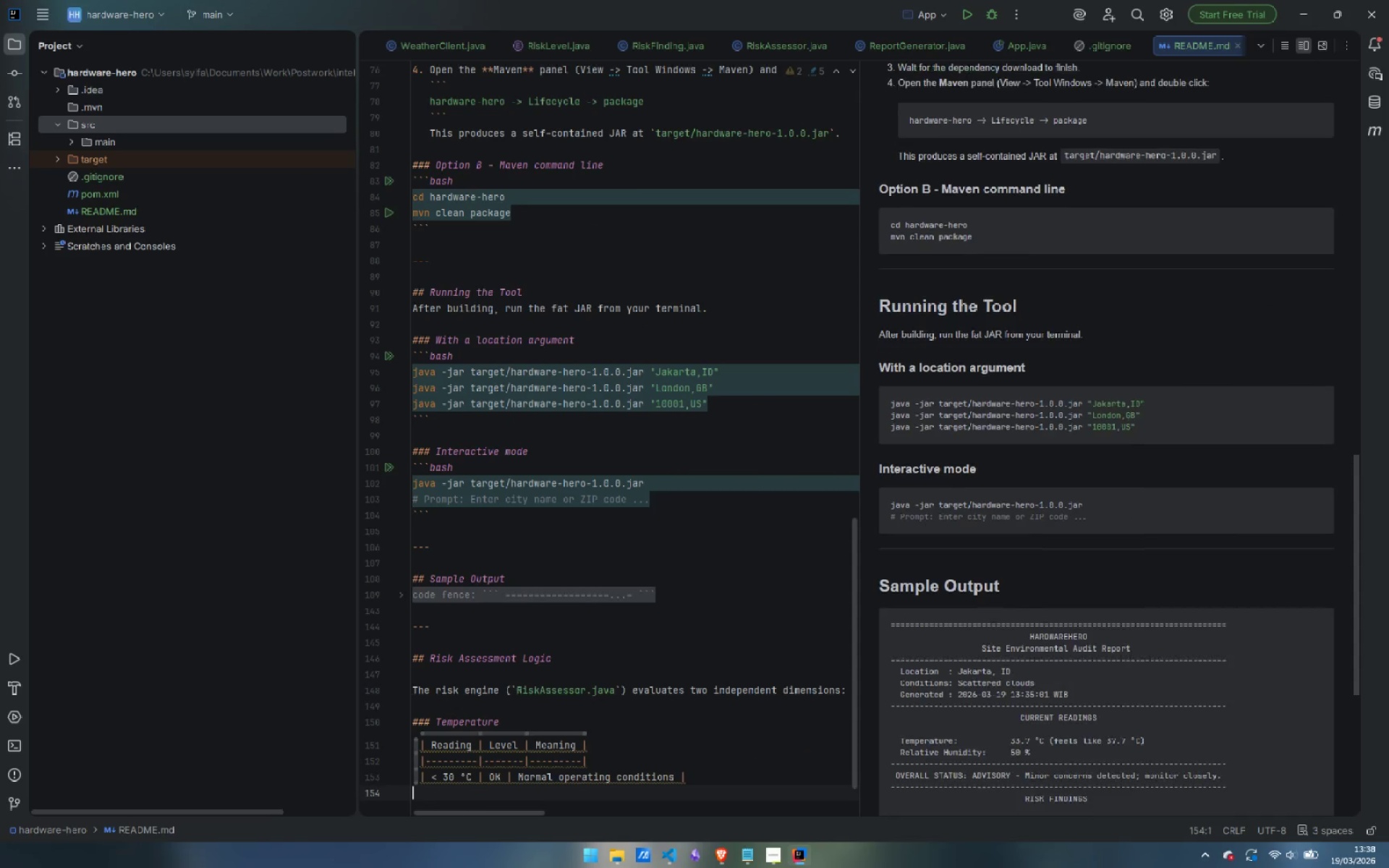 
type(| 30-34 )
 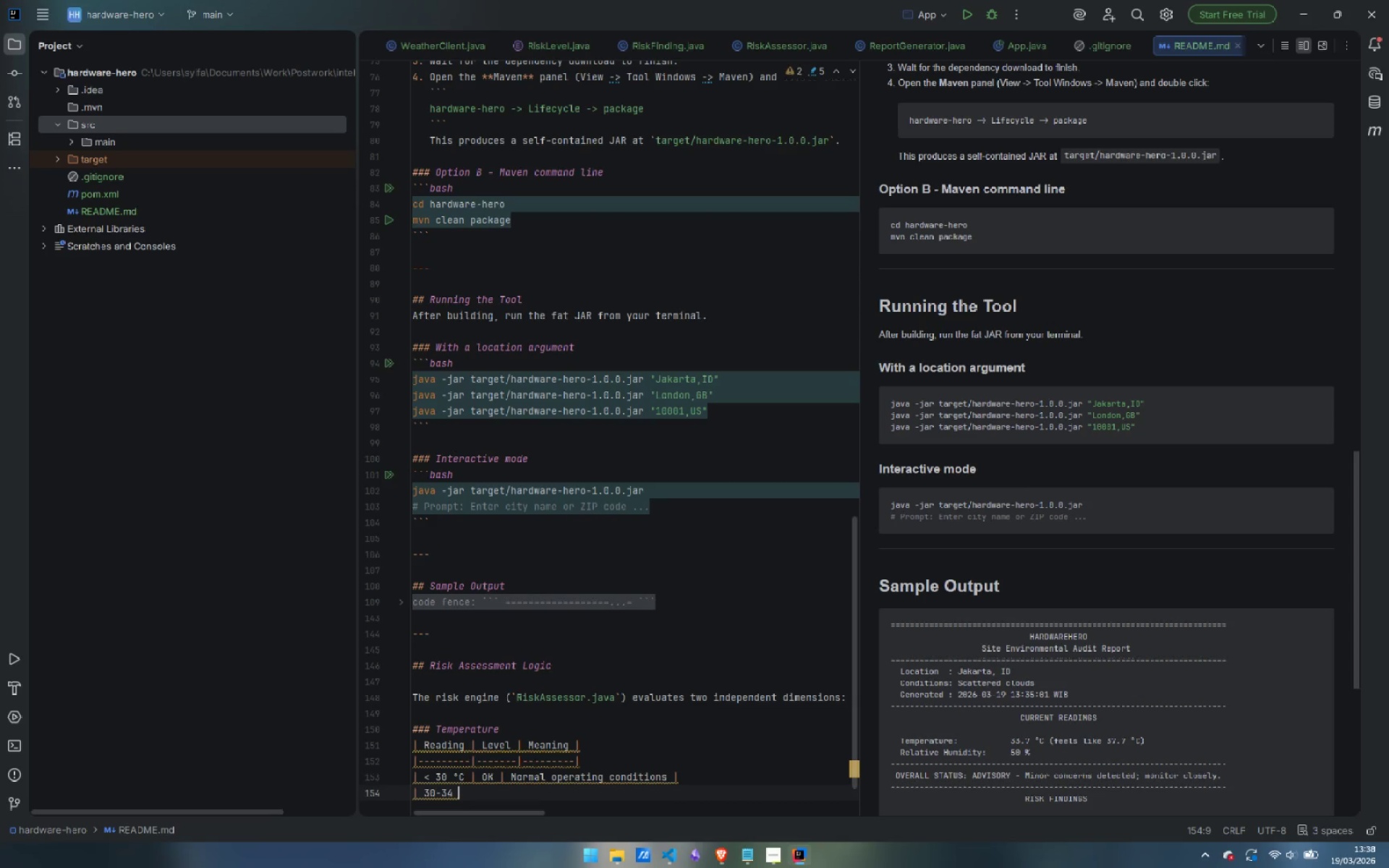 
key(Control+V)
 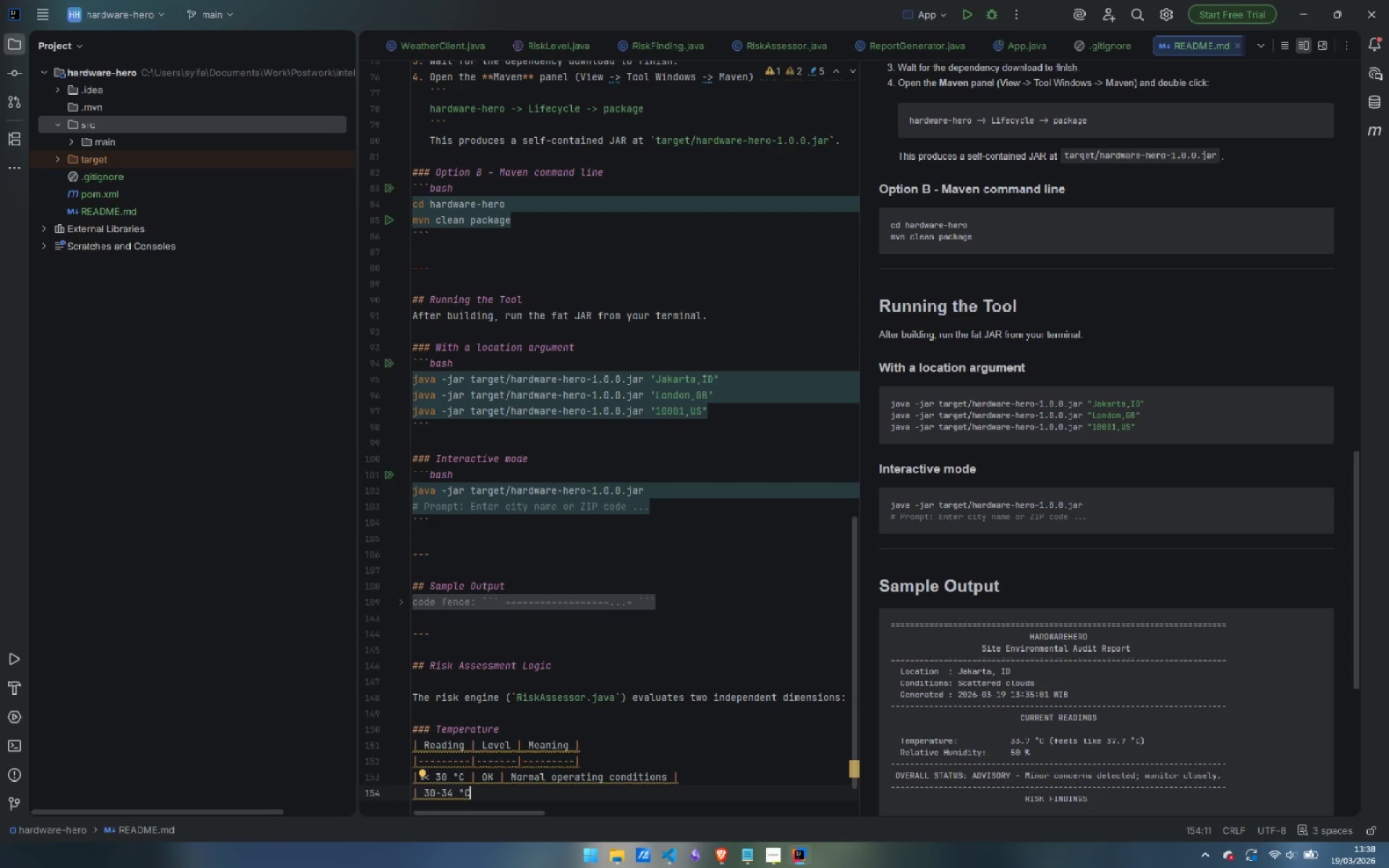 
type(| ADVISORY | )
 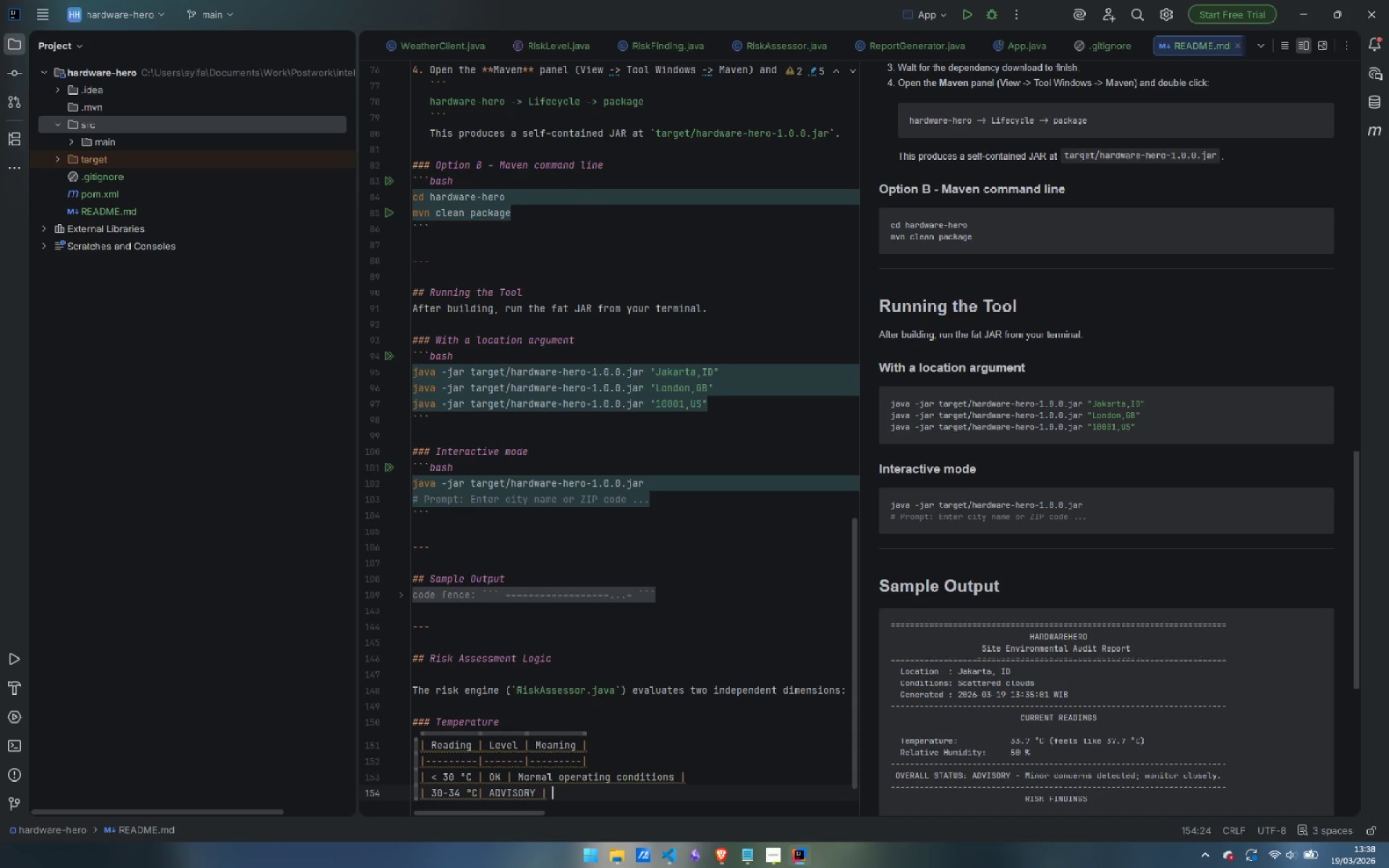 
type(Warm; monitor cooling unit performance |)
 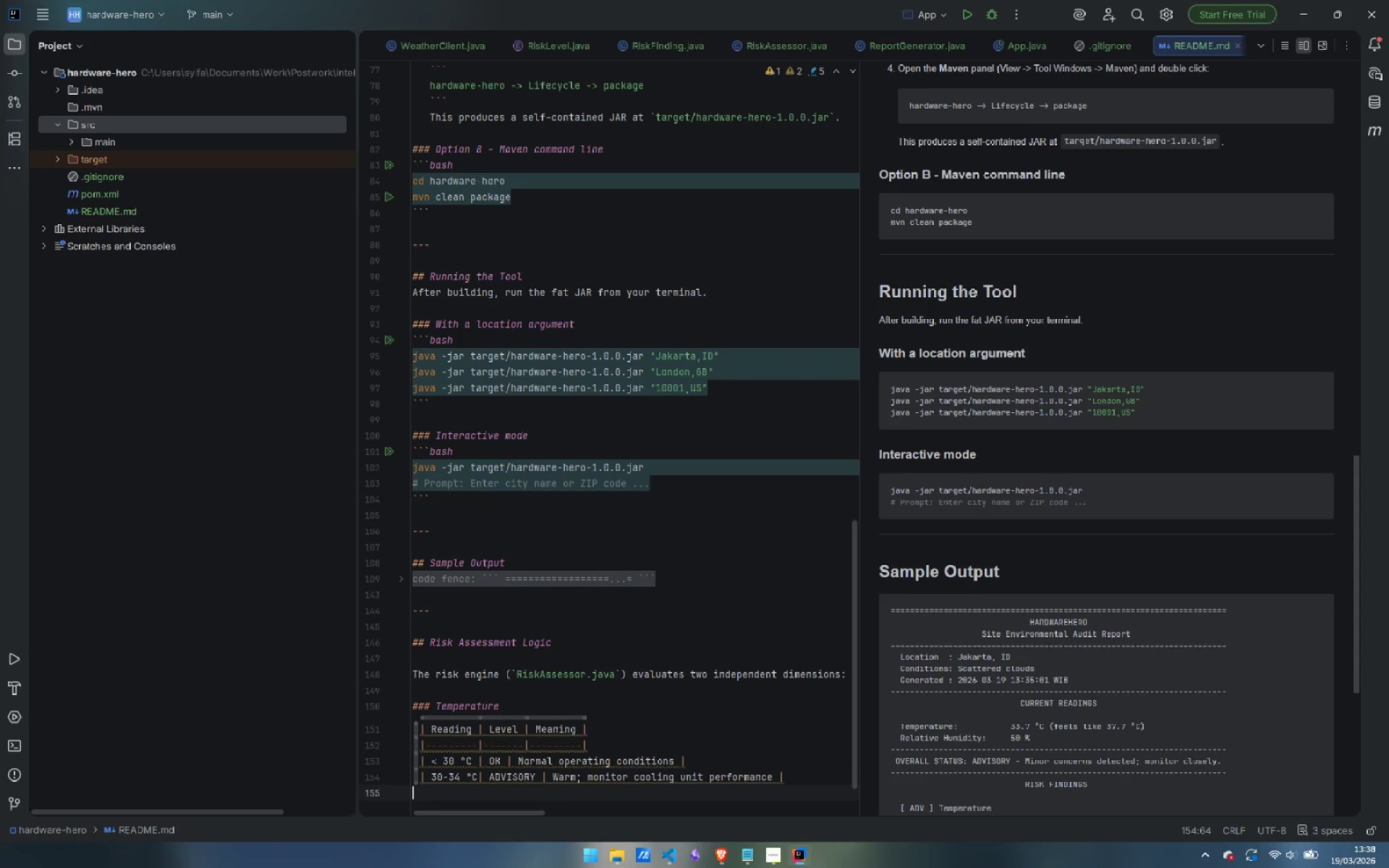 
 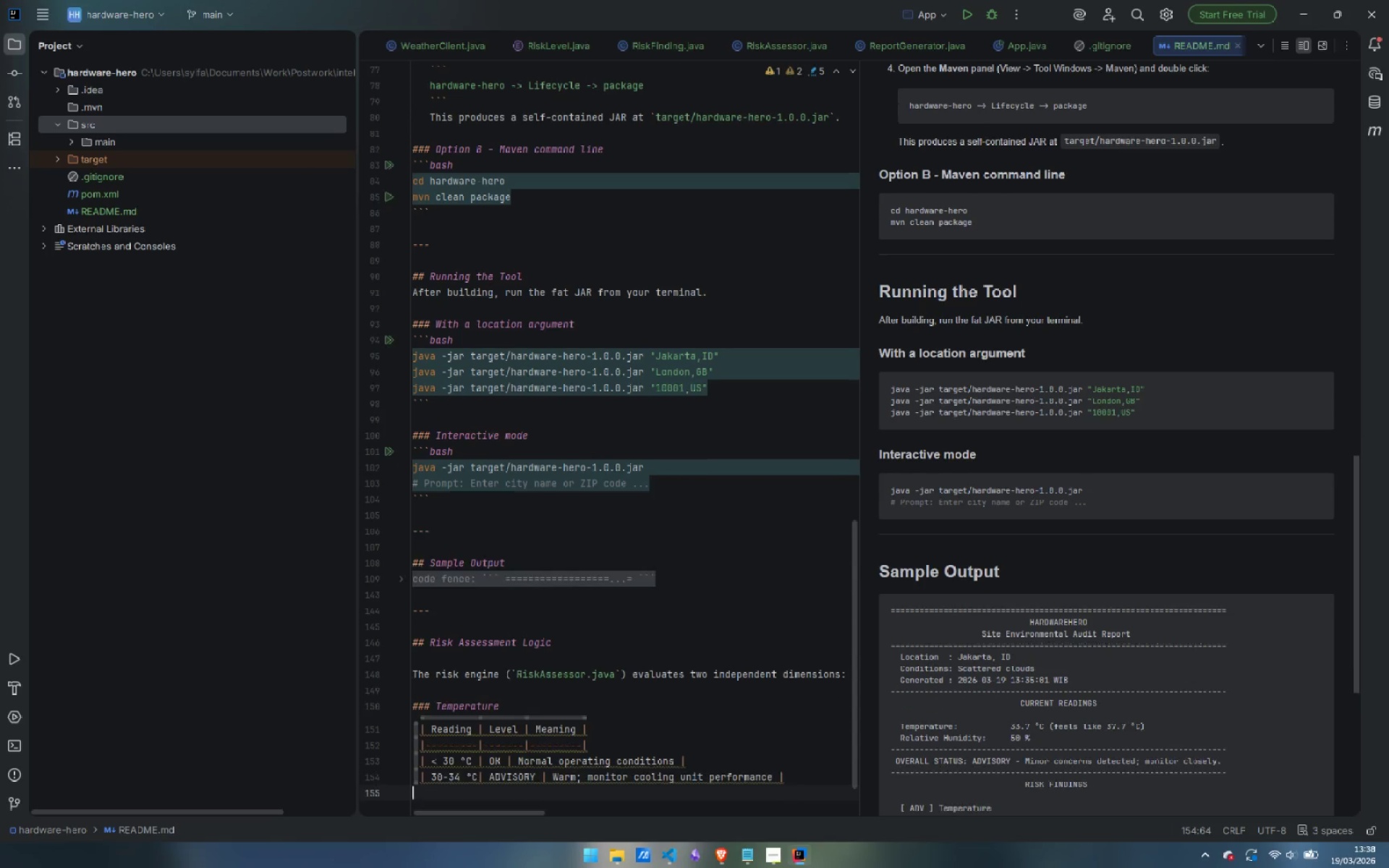 
key(Enter)
 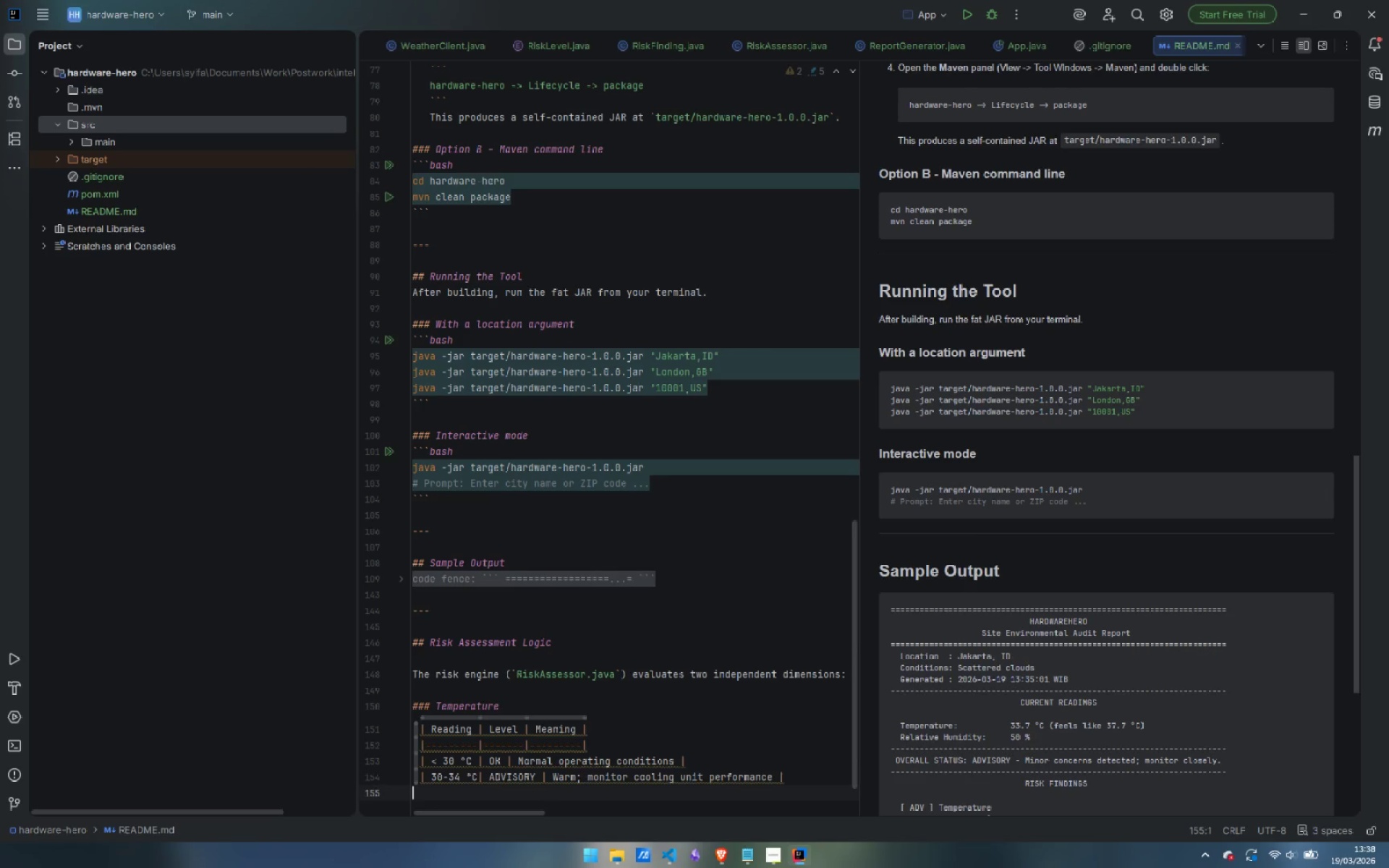 
type(| 35-39 )
 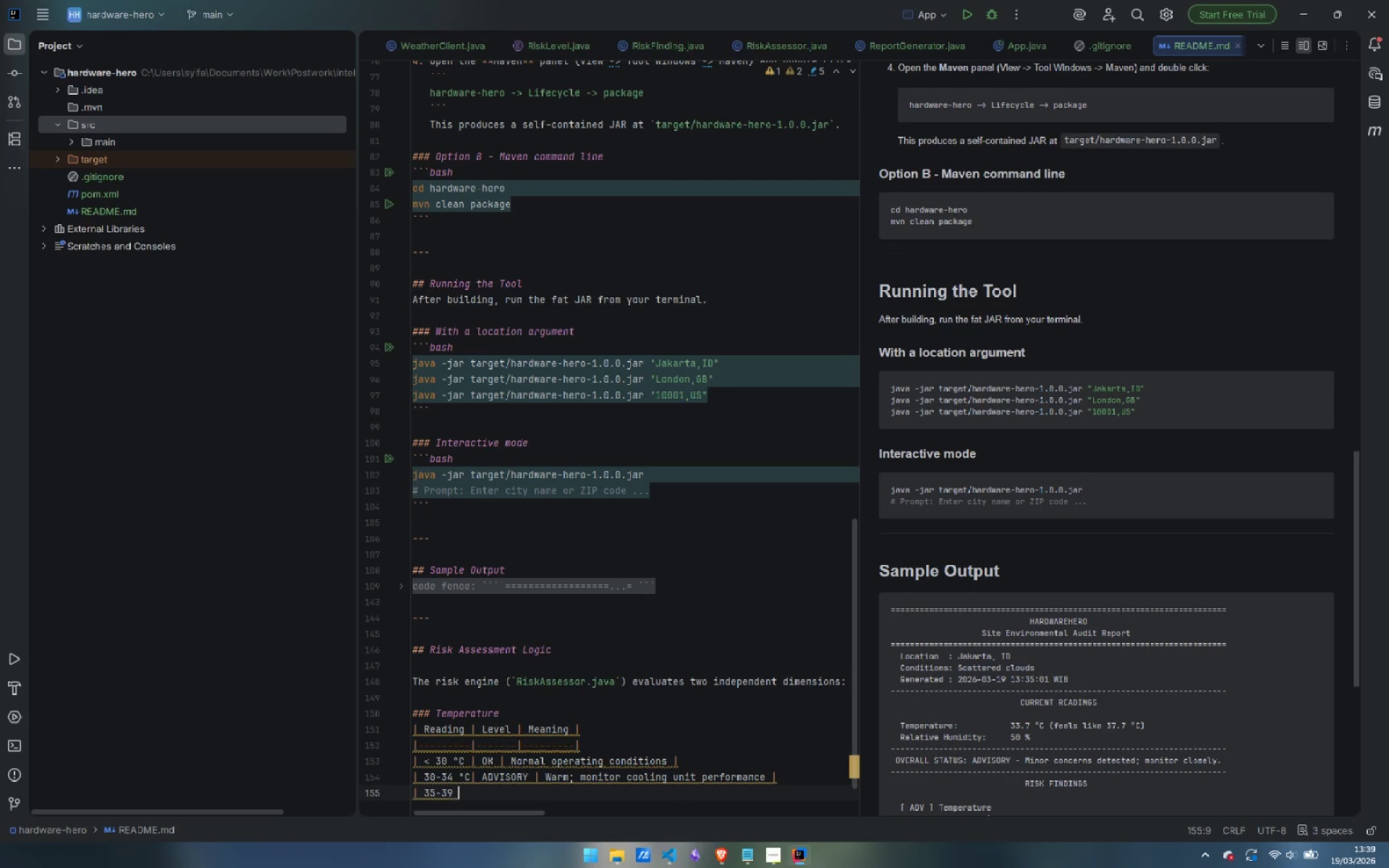 
key(Control+ControlLeft)
 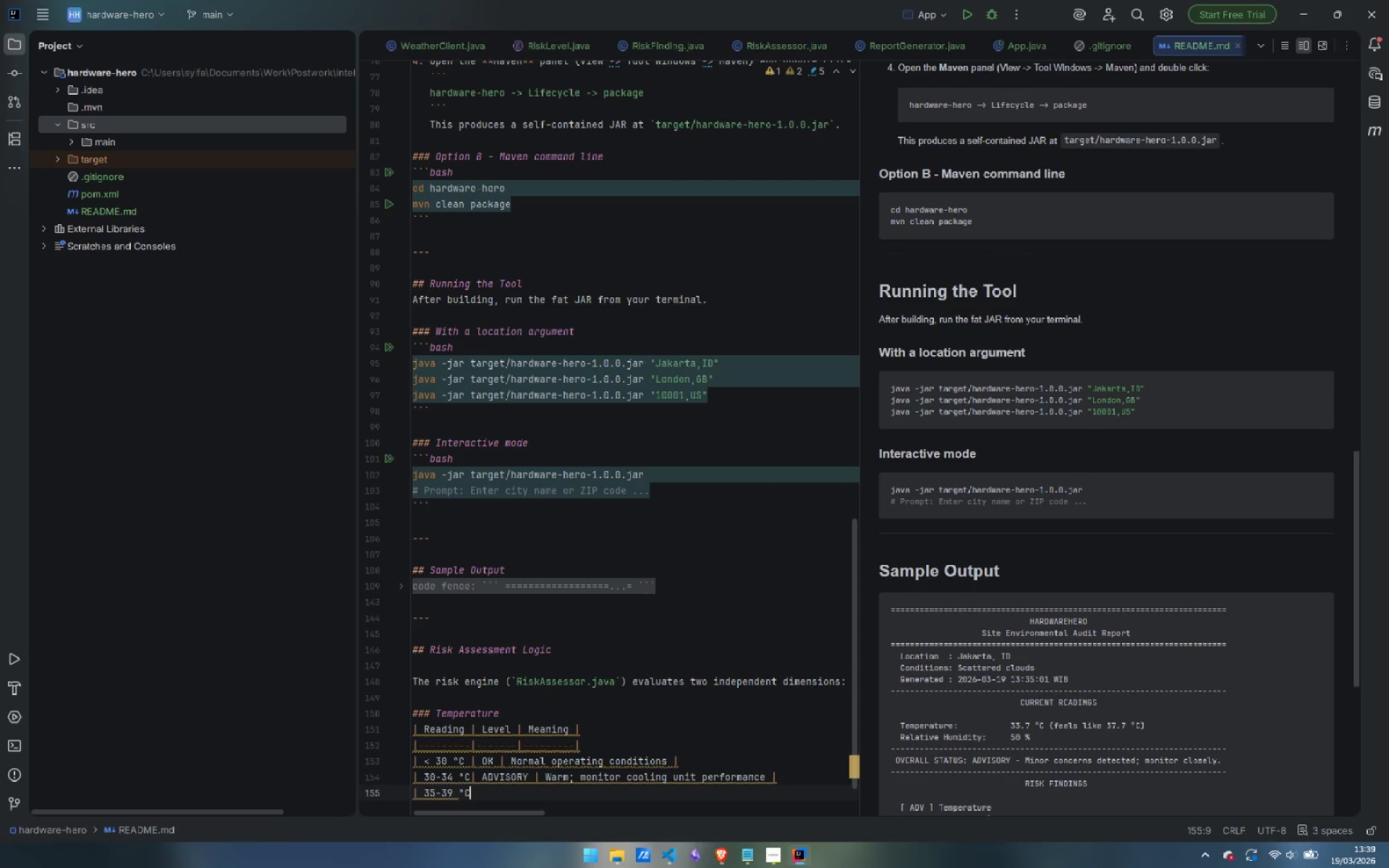 
key(Control+V)
 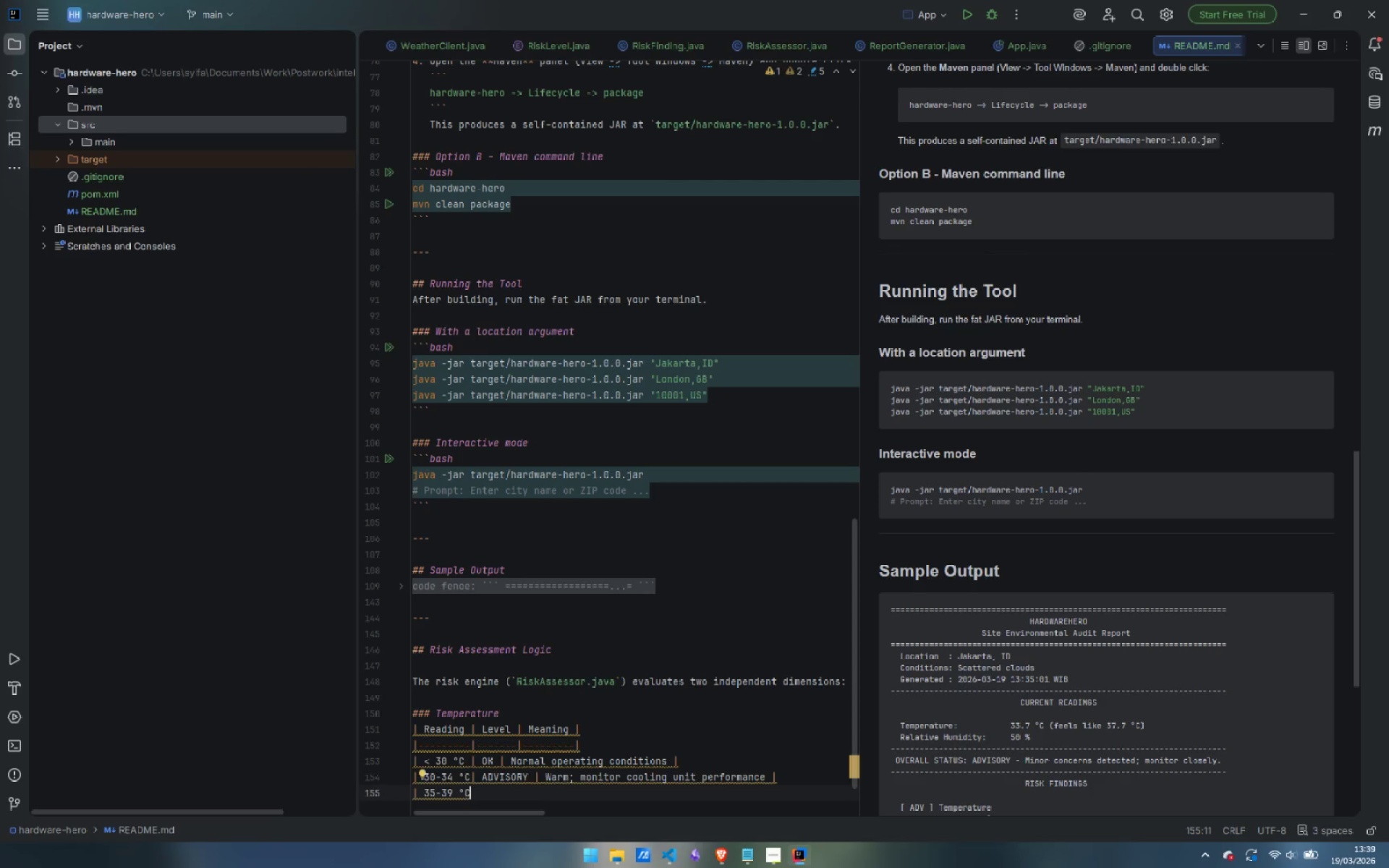 
type(| WARNING | Heatwave; verify cooling headroom |)
 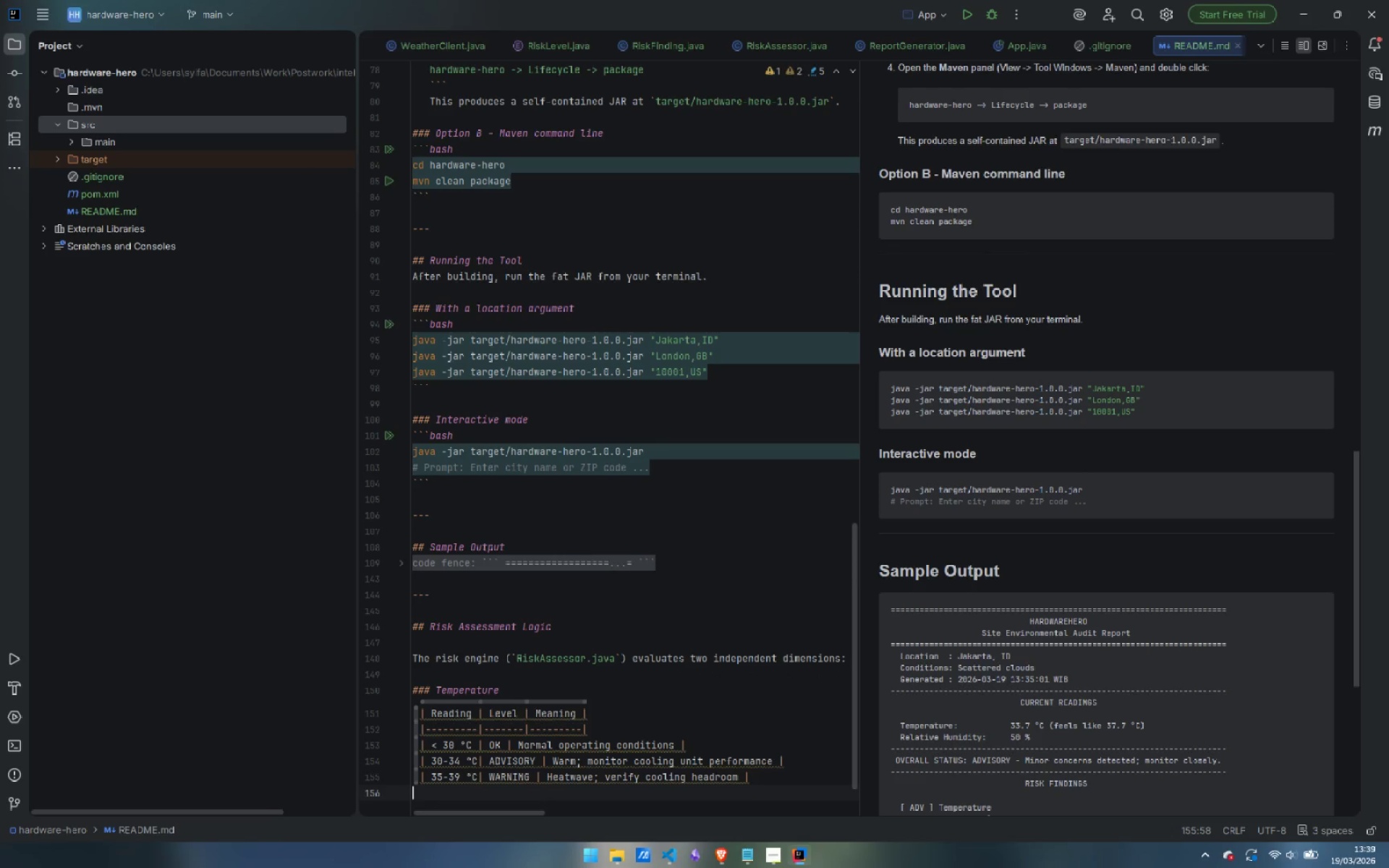 
key(Enter)
 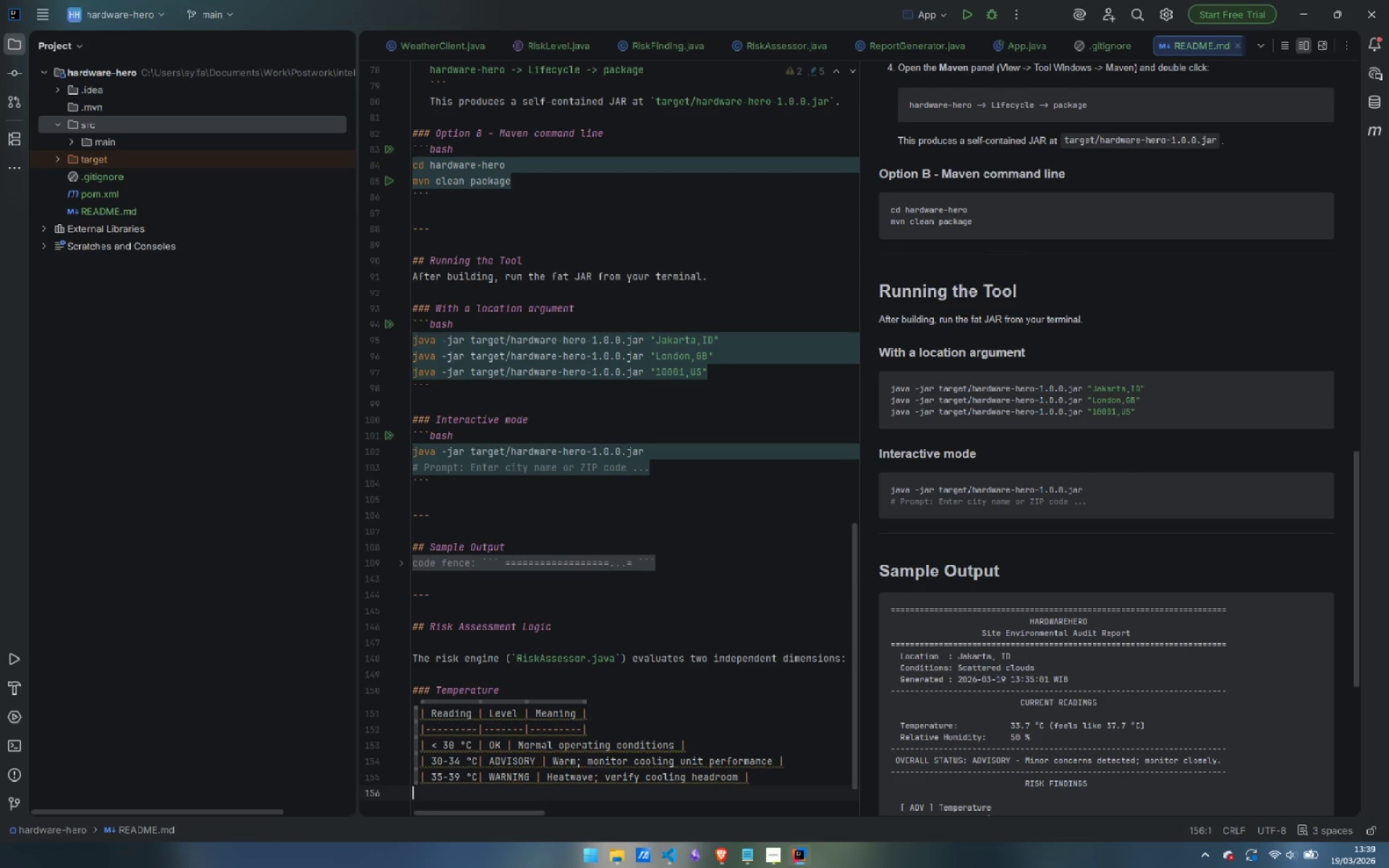 
type(| >= 40 )
 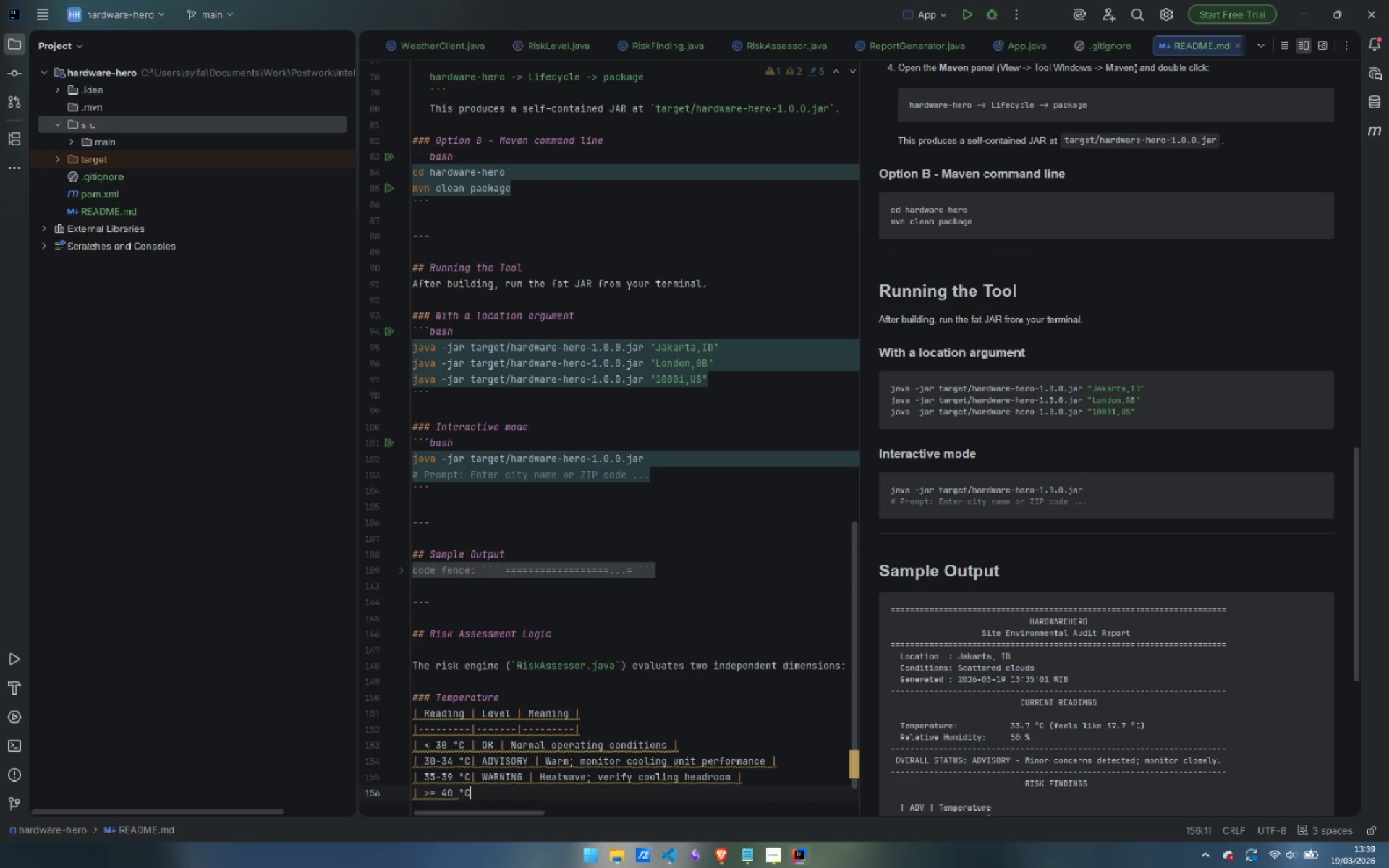 
 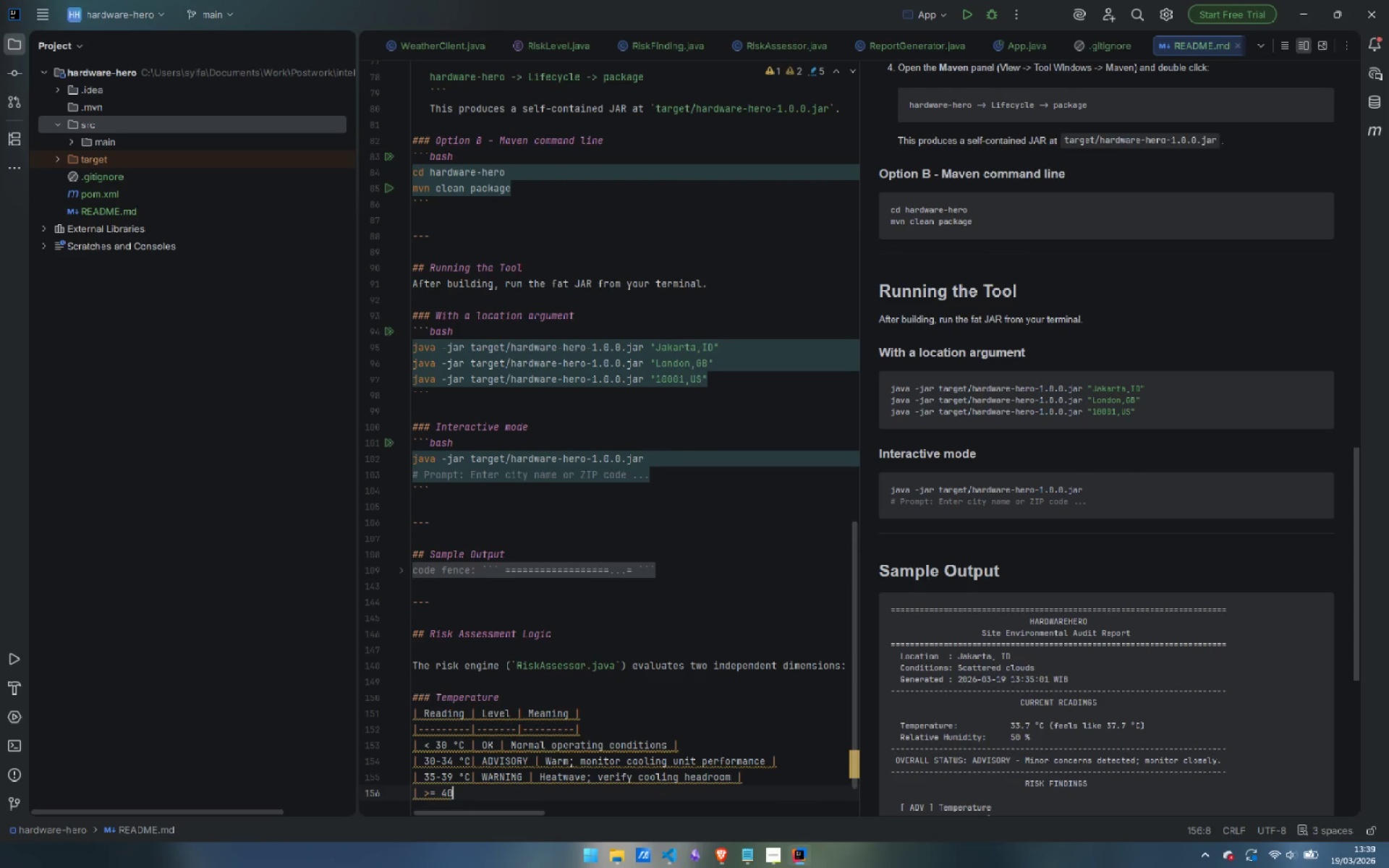 
key(Control+ControlLeft)
 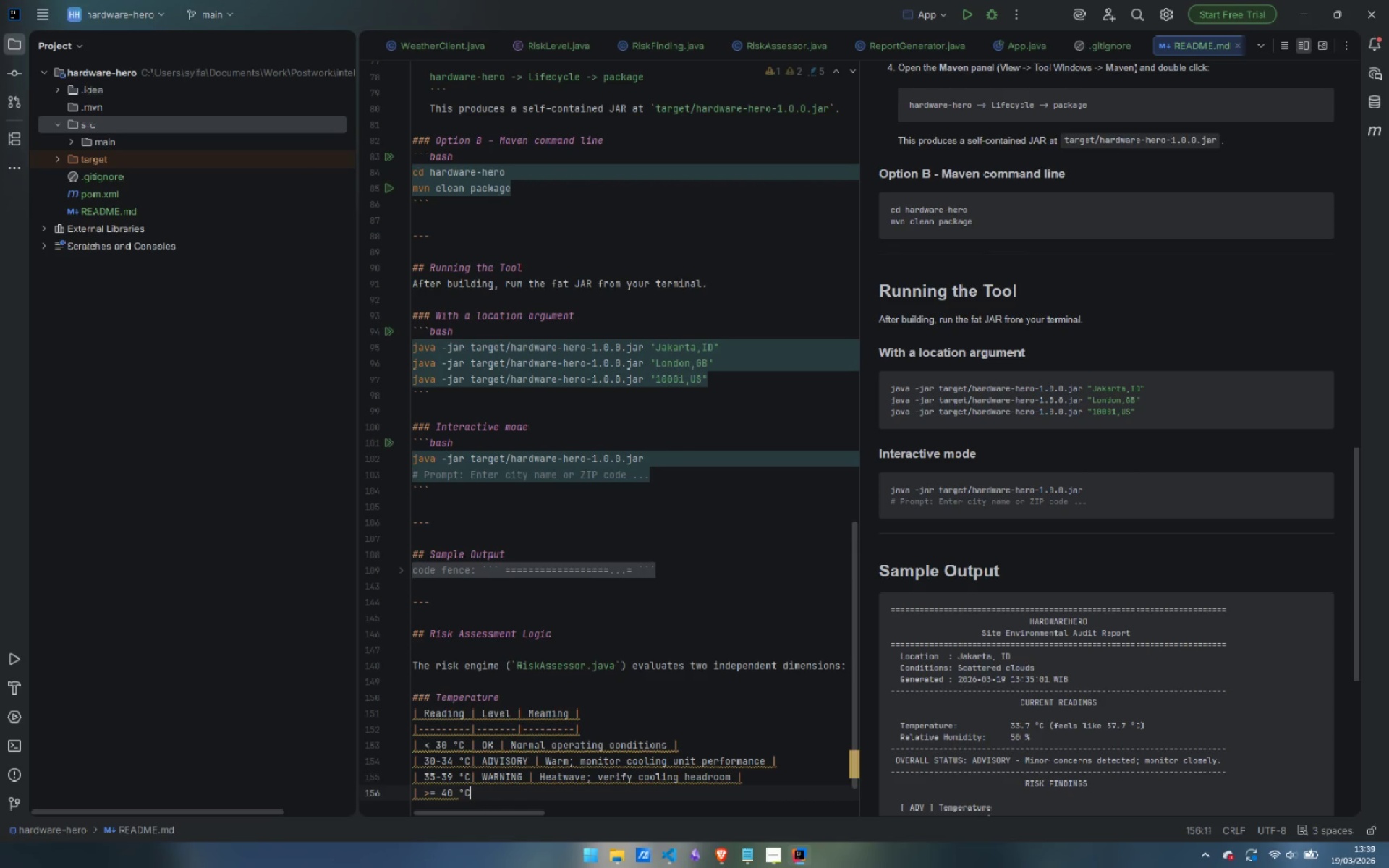 
key(Control+V)
 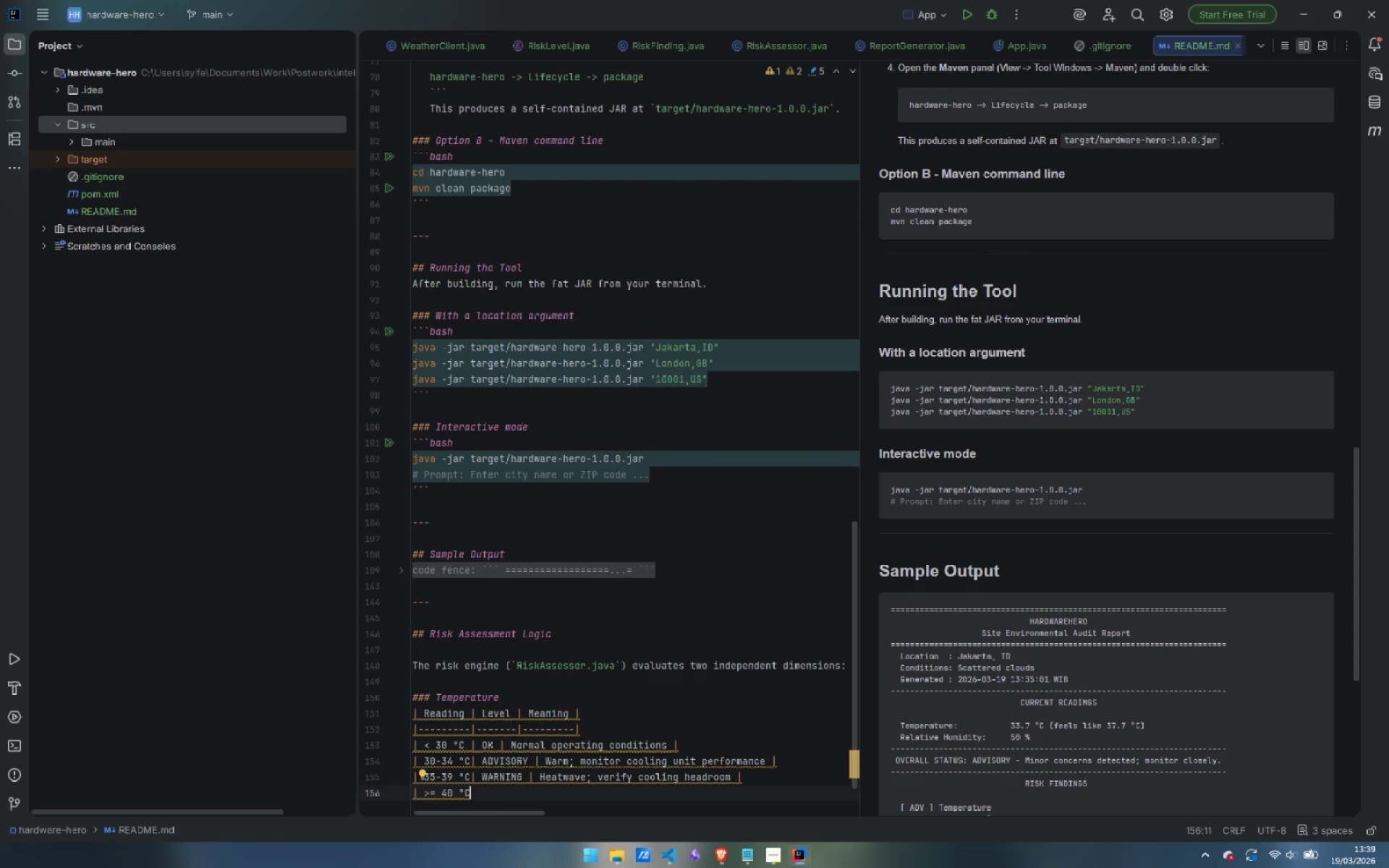 
type(| CRITICAL | Extreme heat; reduce server load immediately |)
 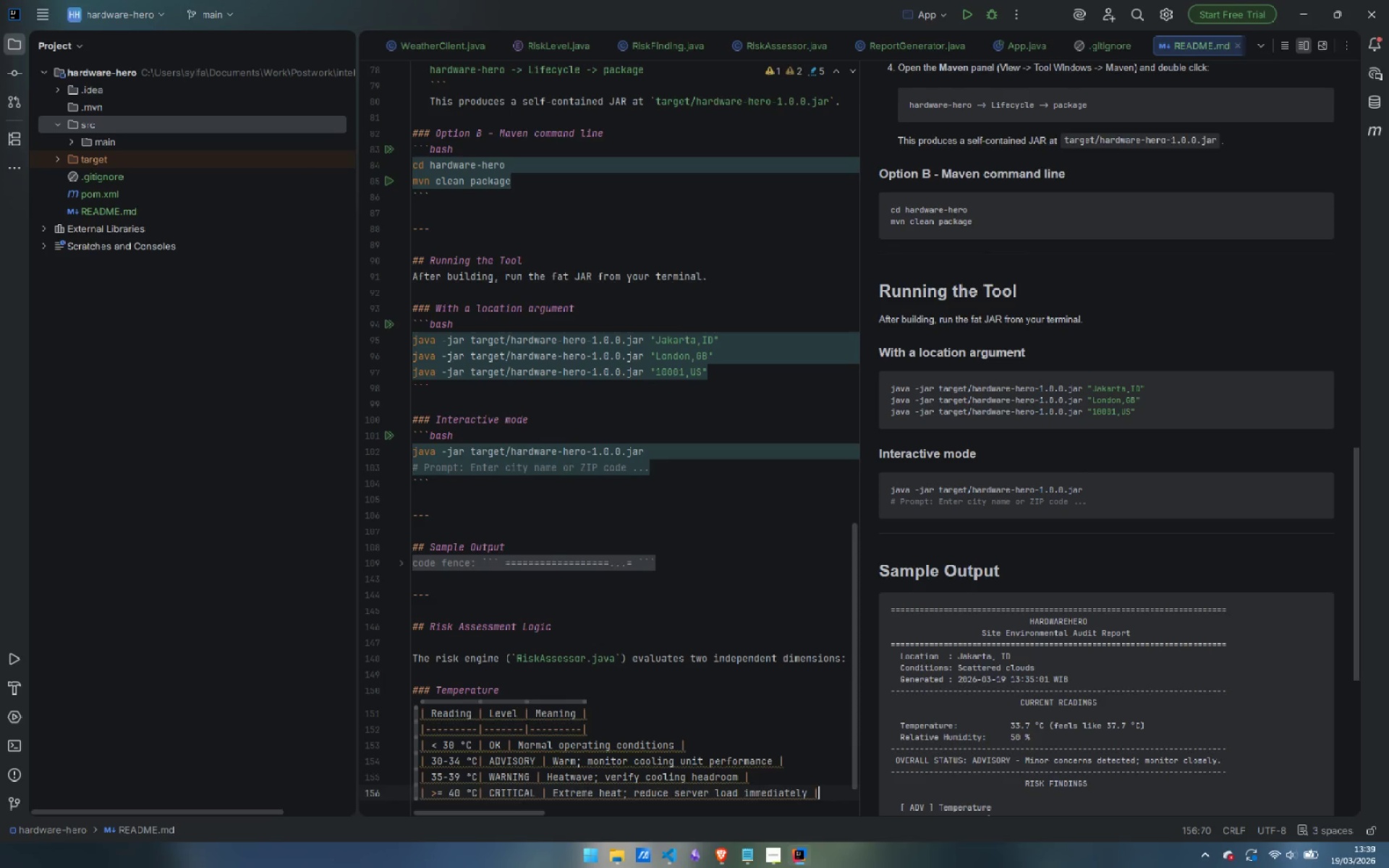 
key(Enter)
 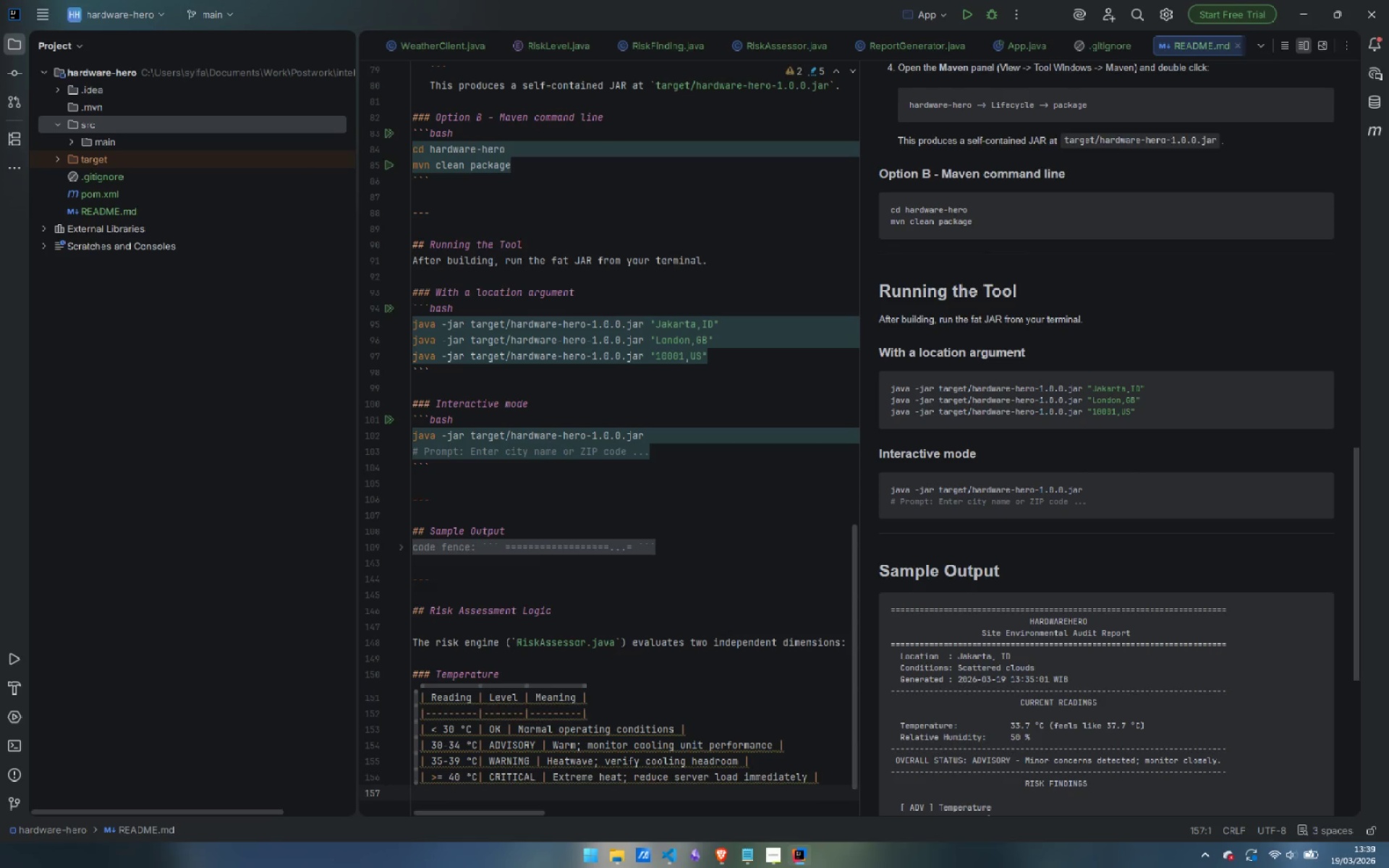 
key(Enter)
 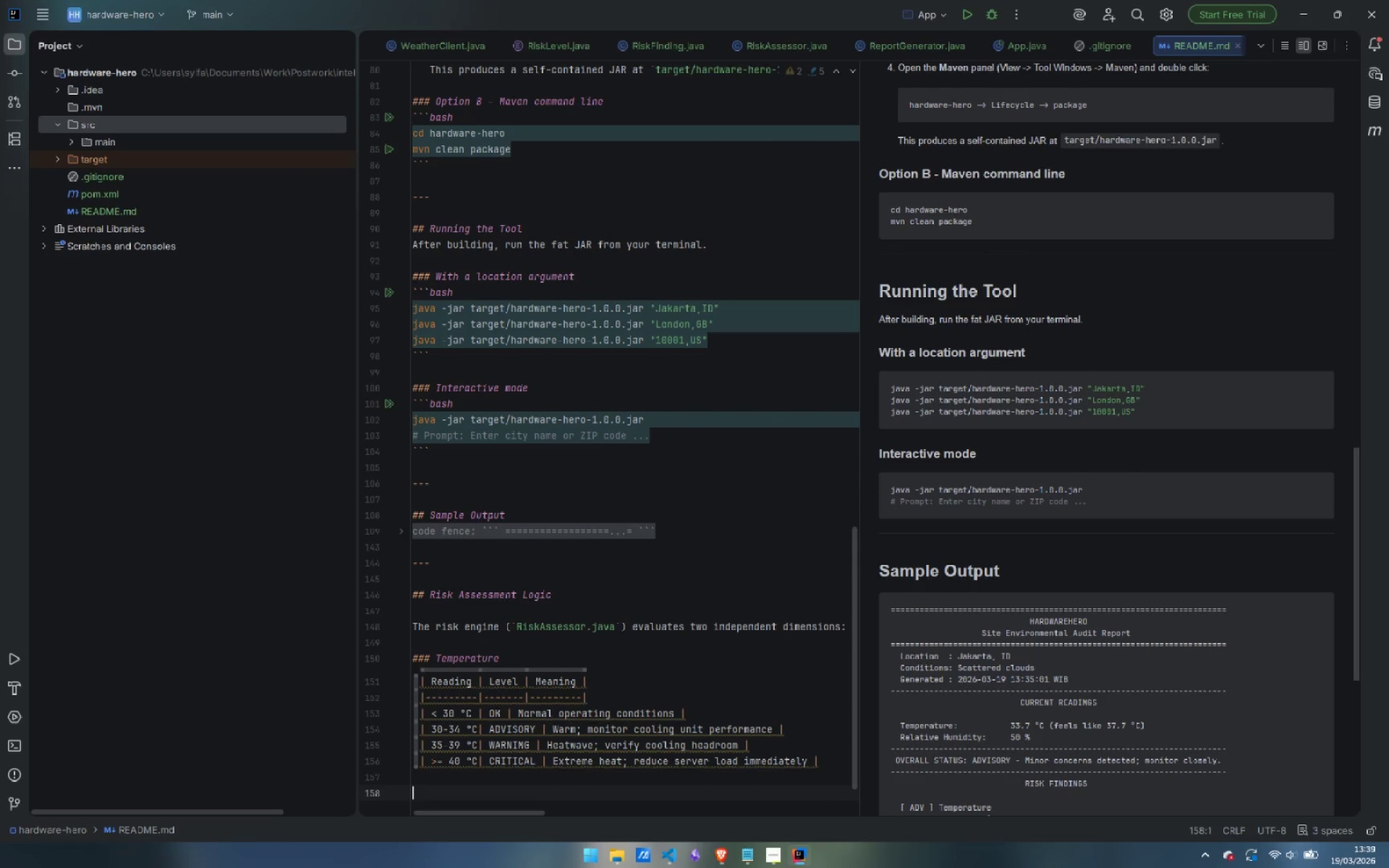 
type(### relat)
 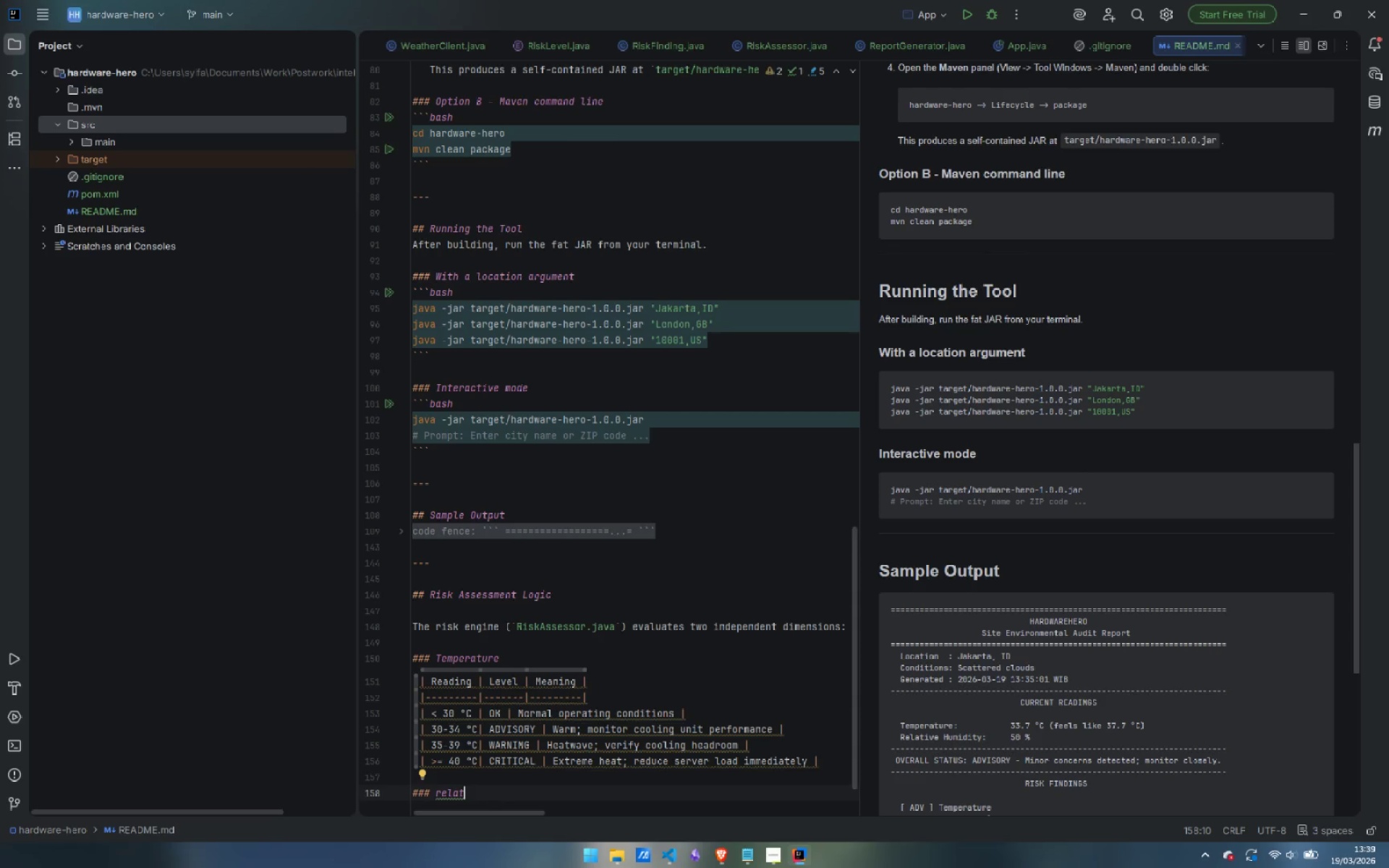 
key(Control+ArrowLeft)
 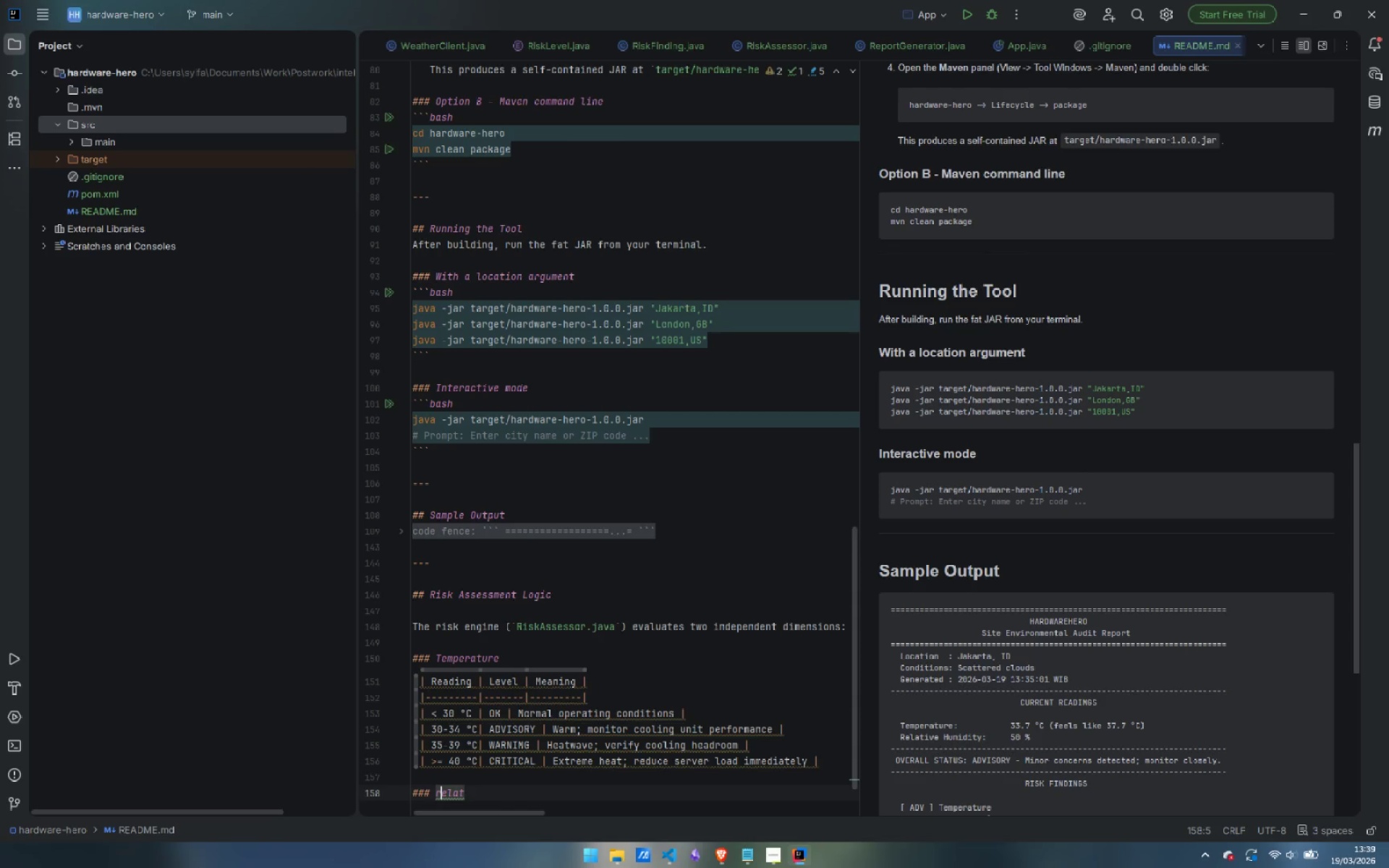 
key(ArrowRight)
 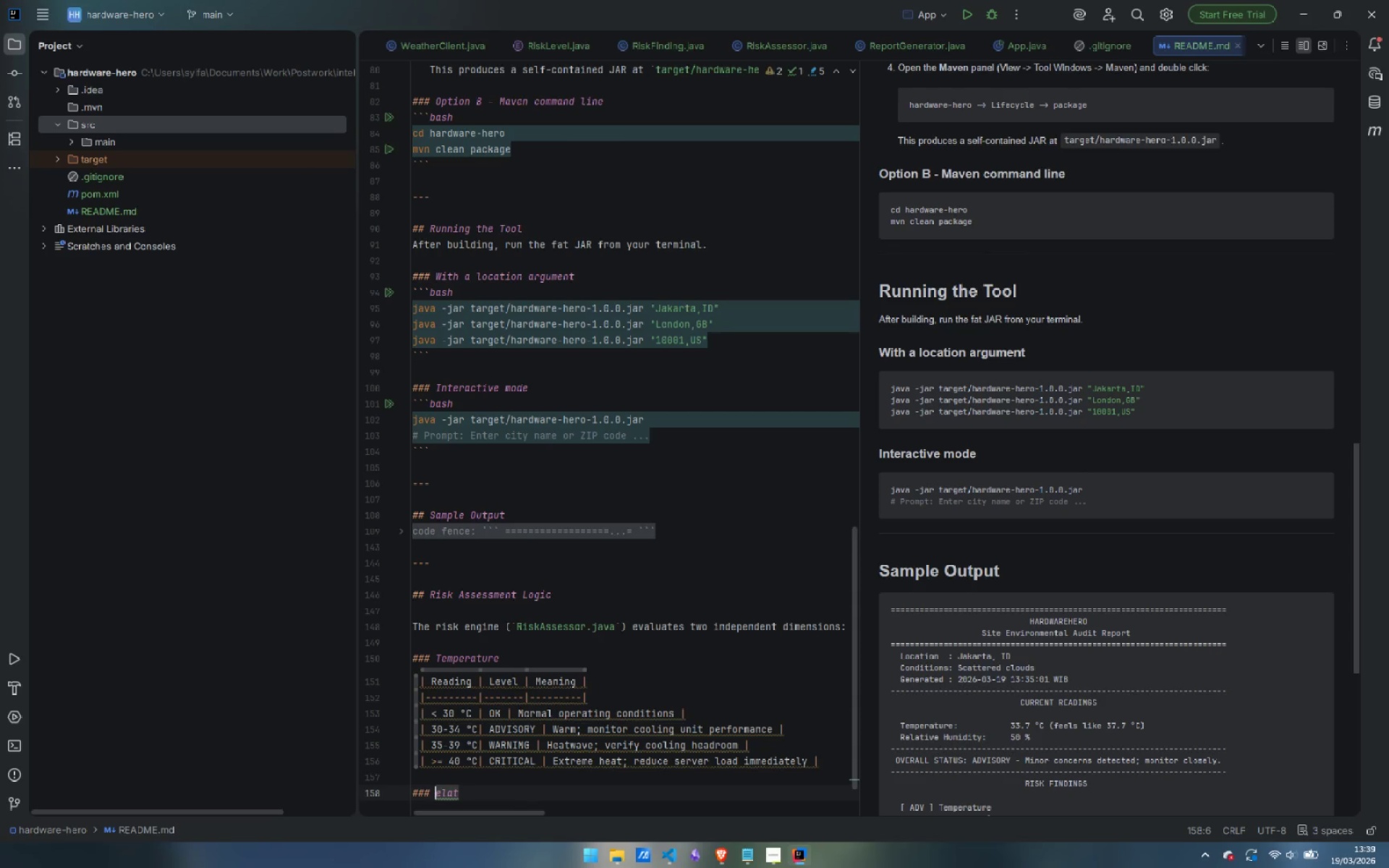 
key(Backspace)
 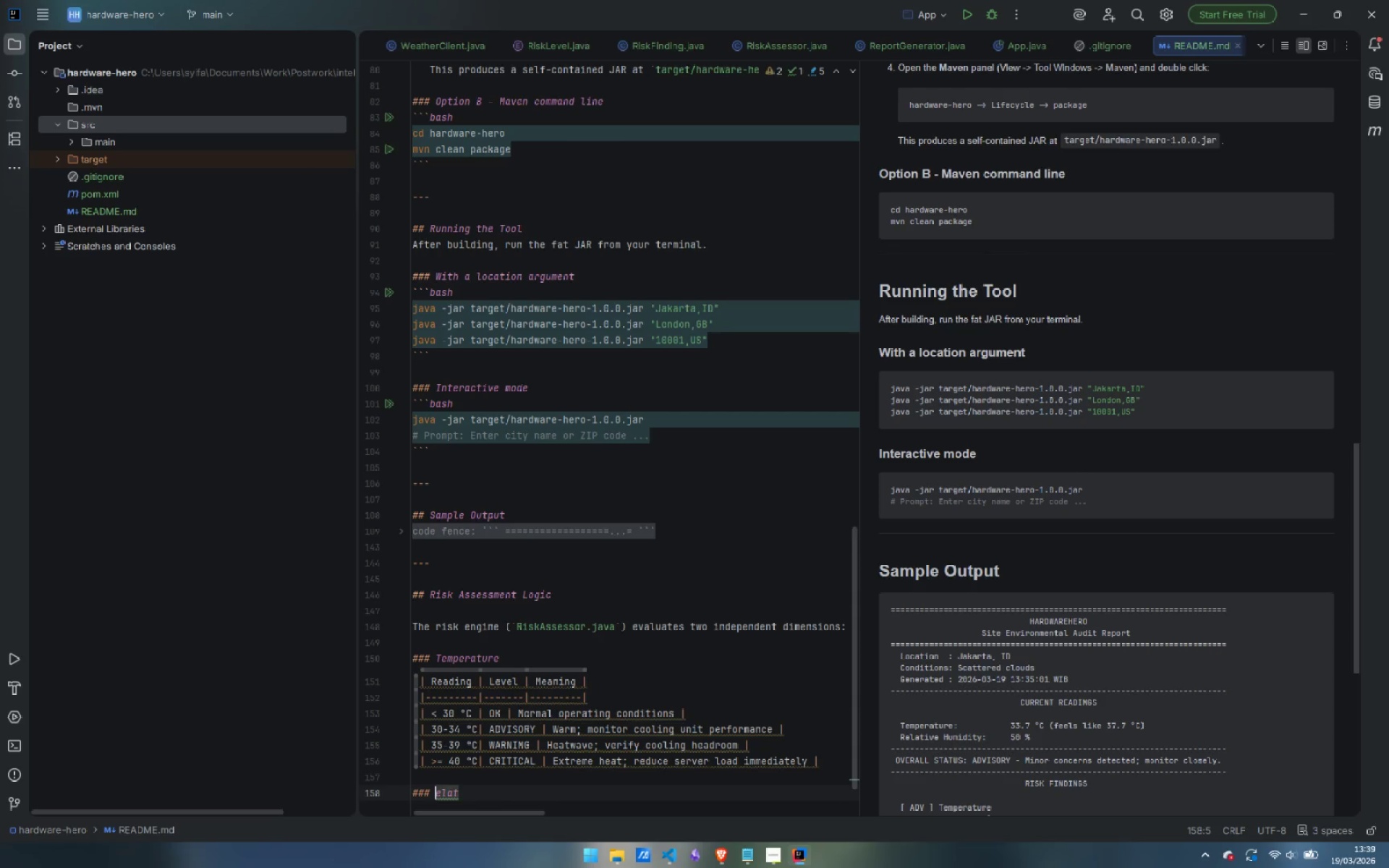 
key(Shift+ShiftLeft)
 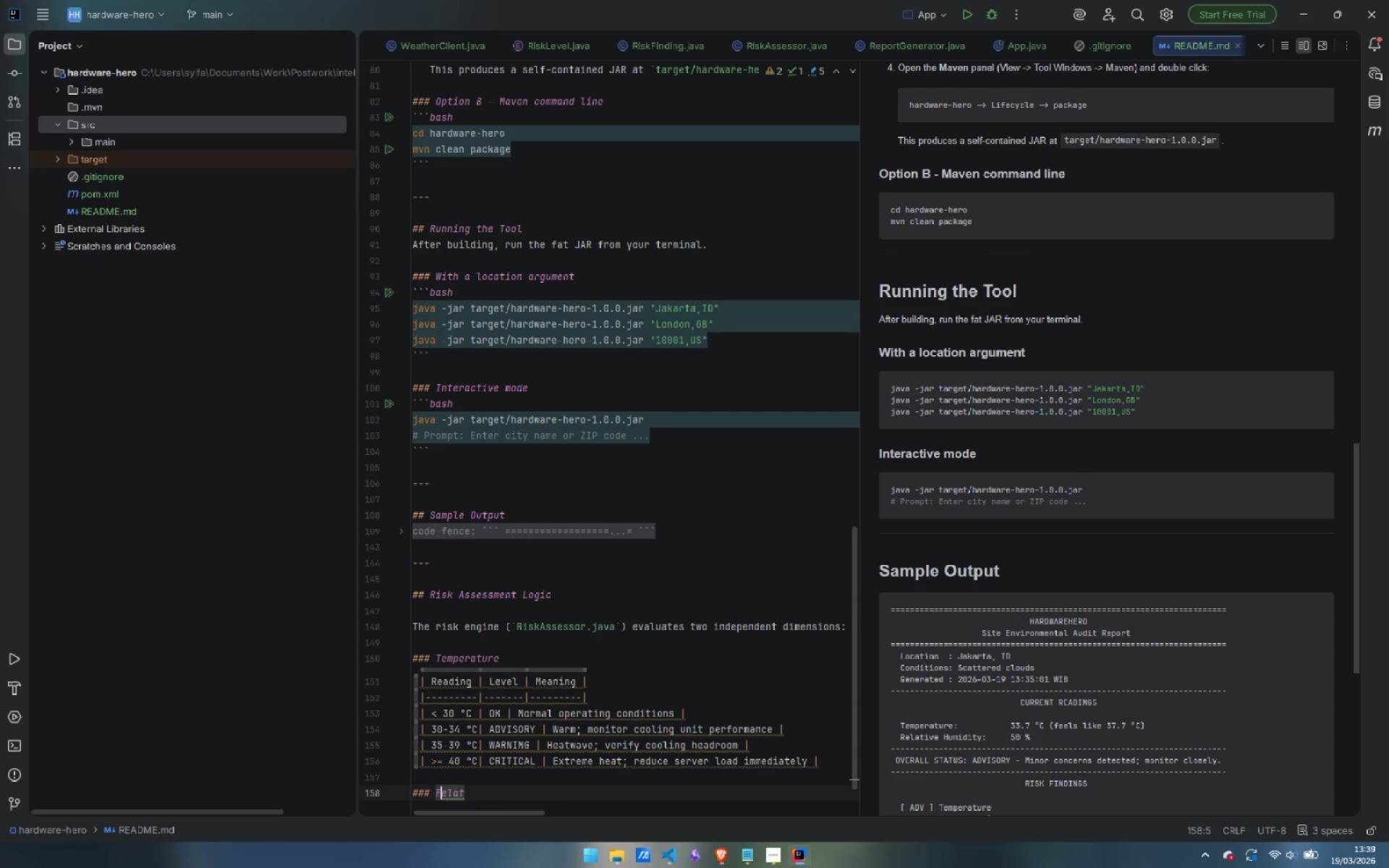 
key(Shift+E)
 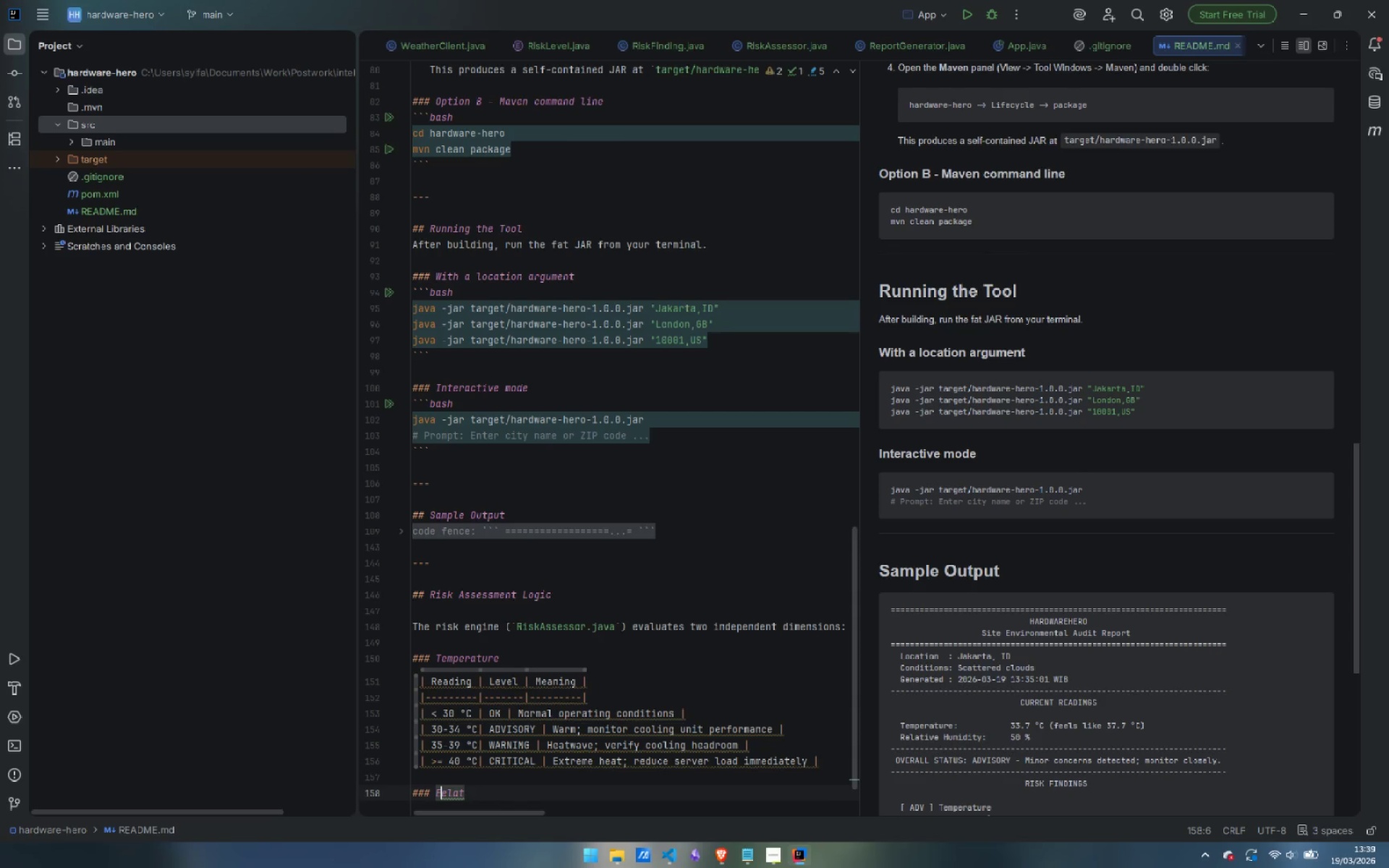 
key(Control+ControlLeft)
 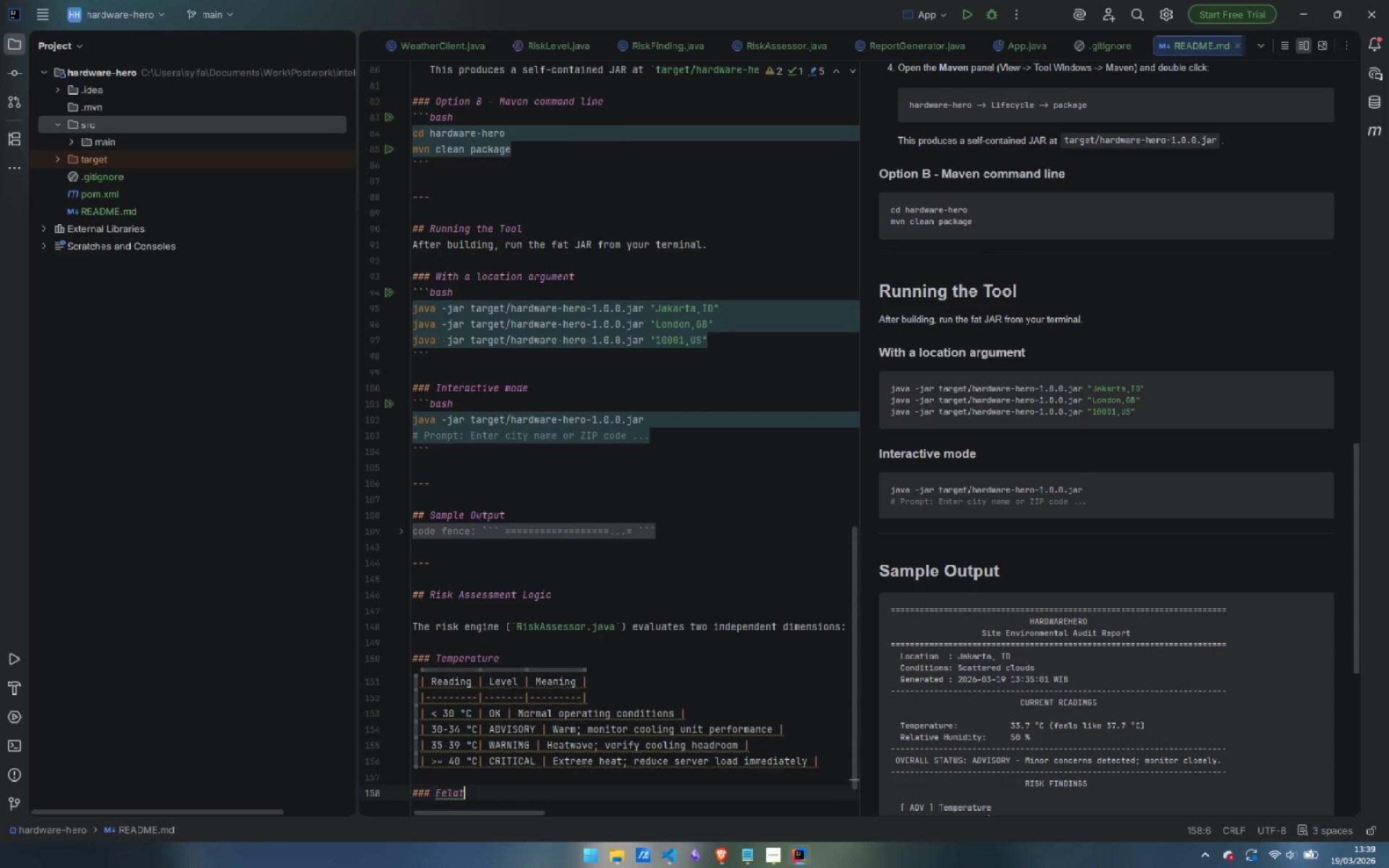 
key(Control+ArrowRight)
 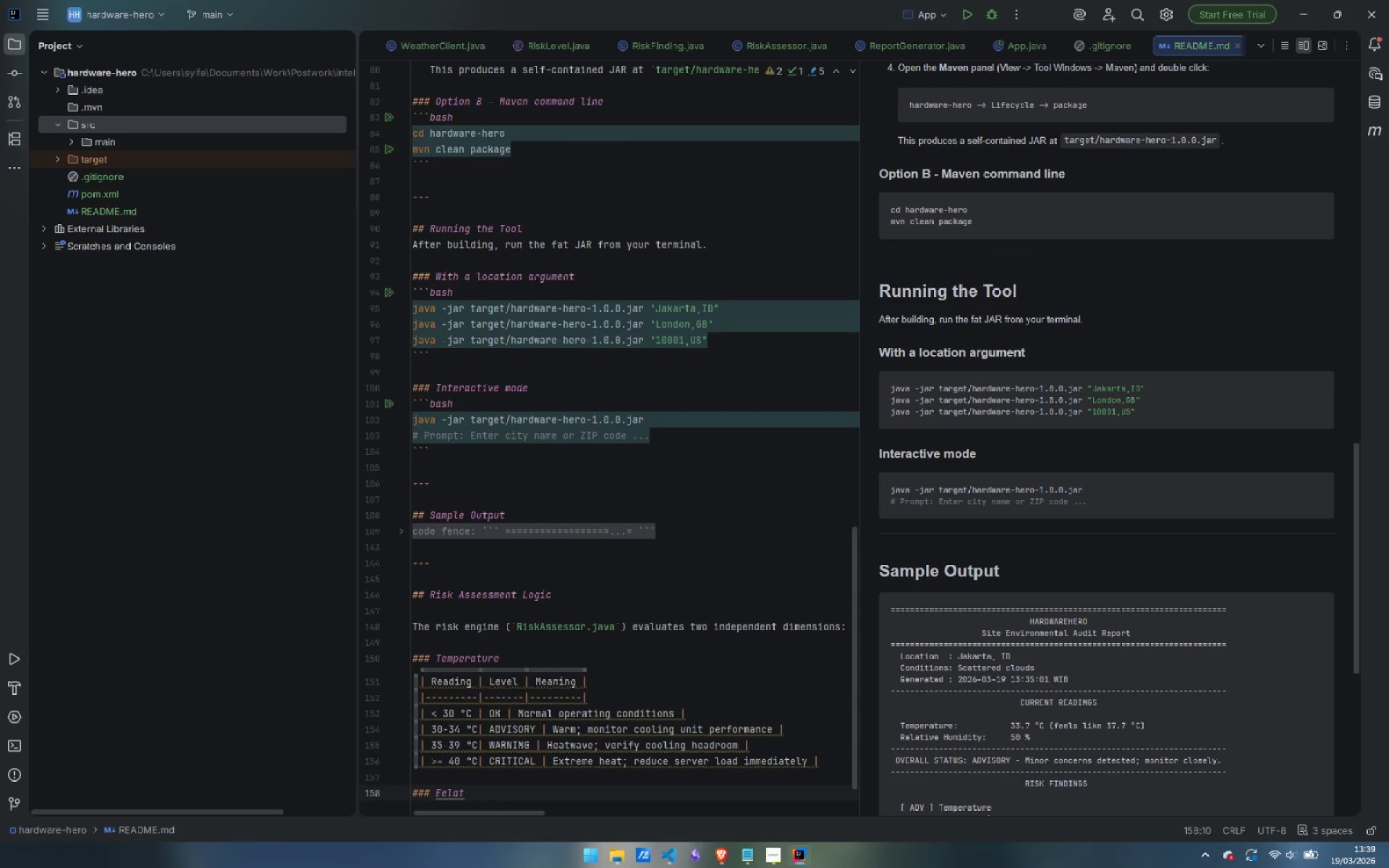 
key(Control+ArrowLeft)
 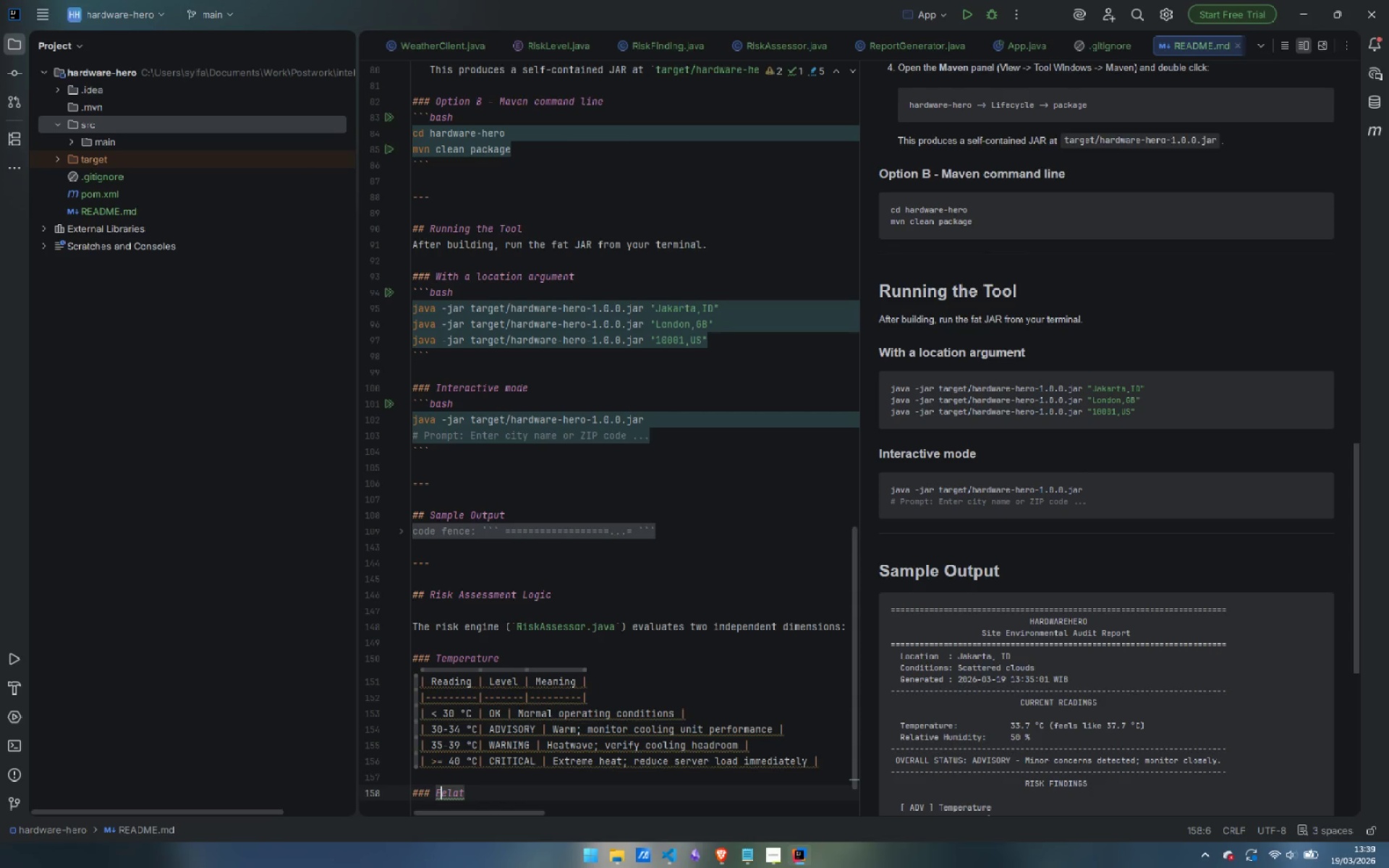 
key(ArrowRight)
 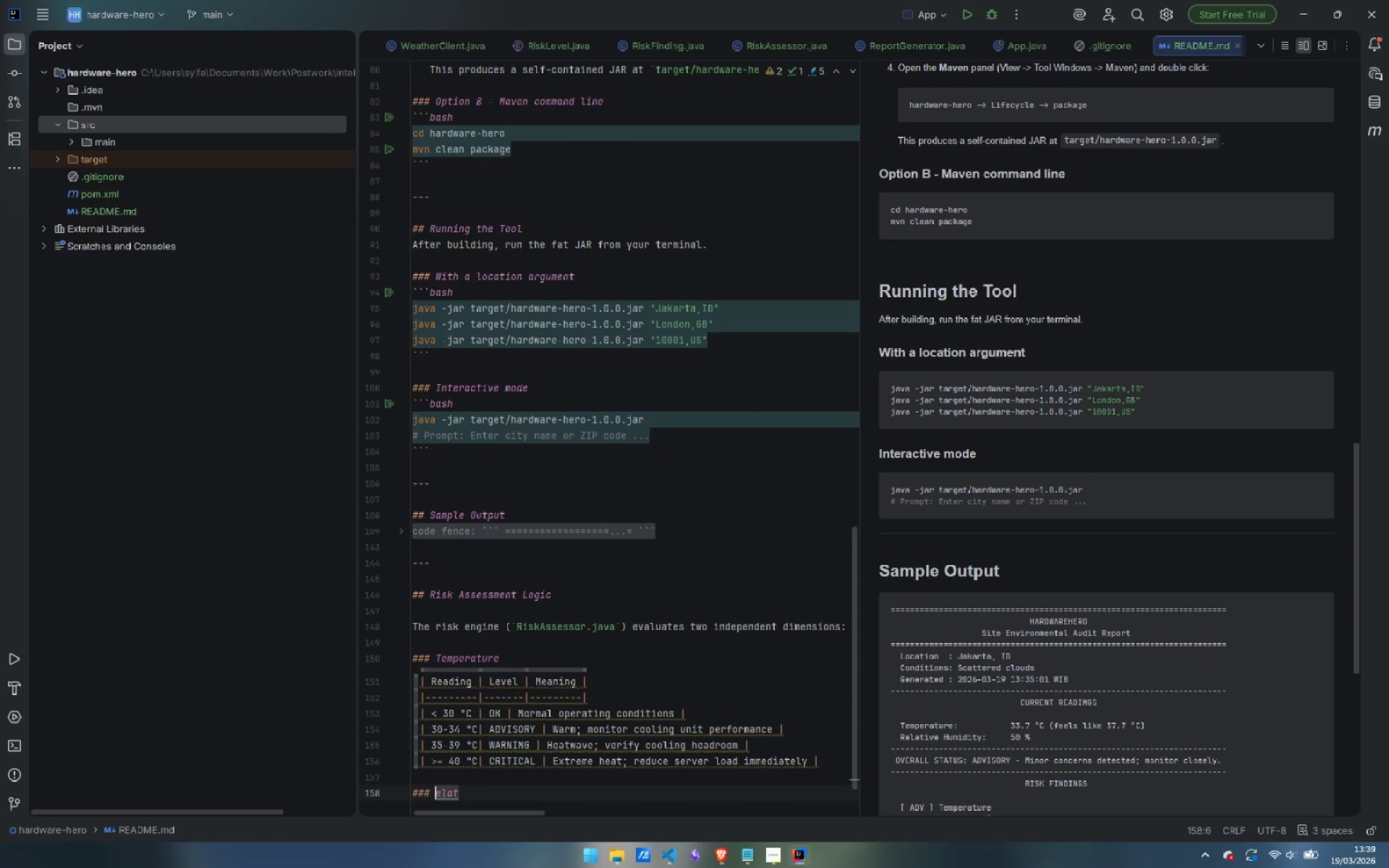 
key(Backspace)
 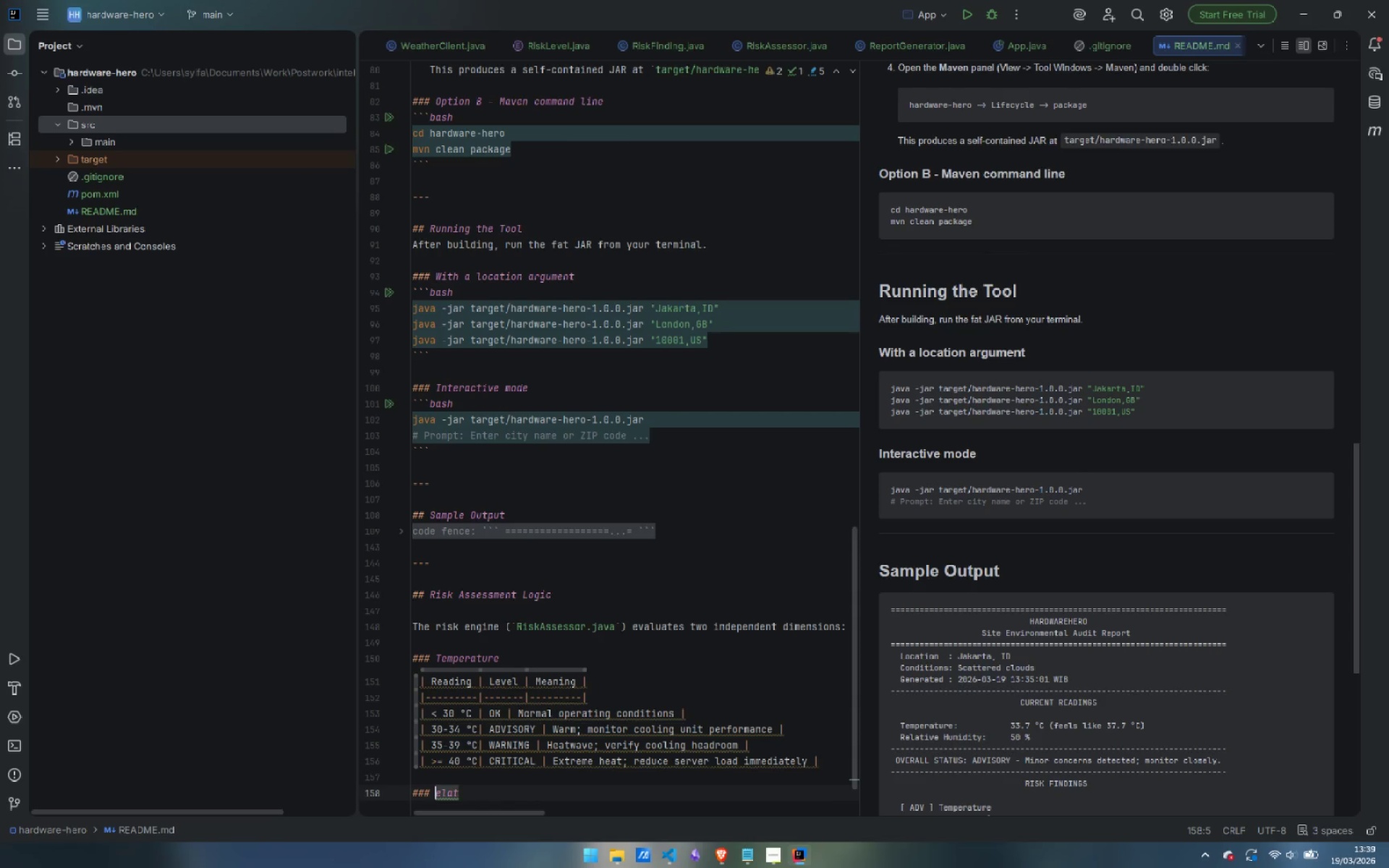 
key(Shift+ShiftLeft)
 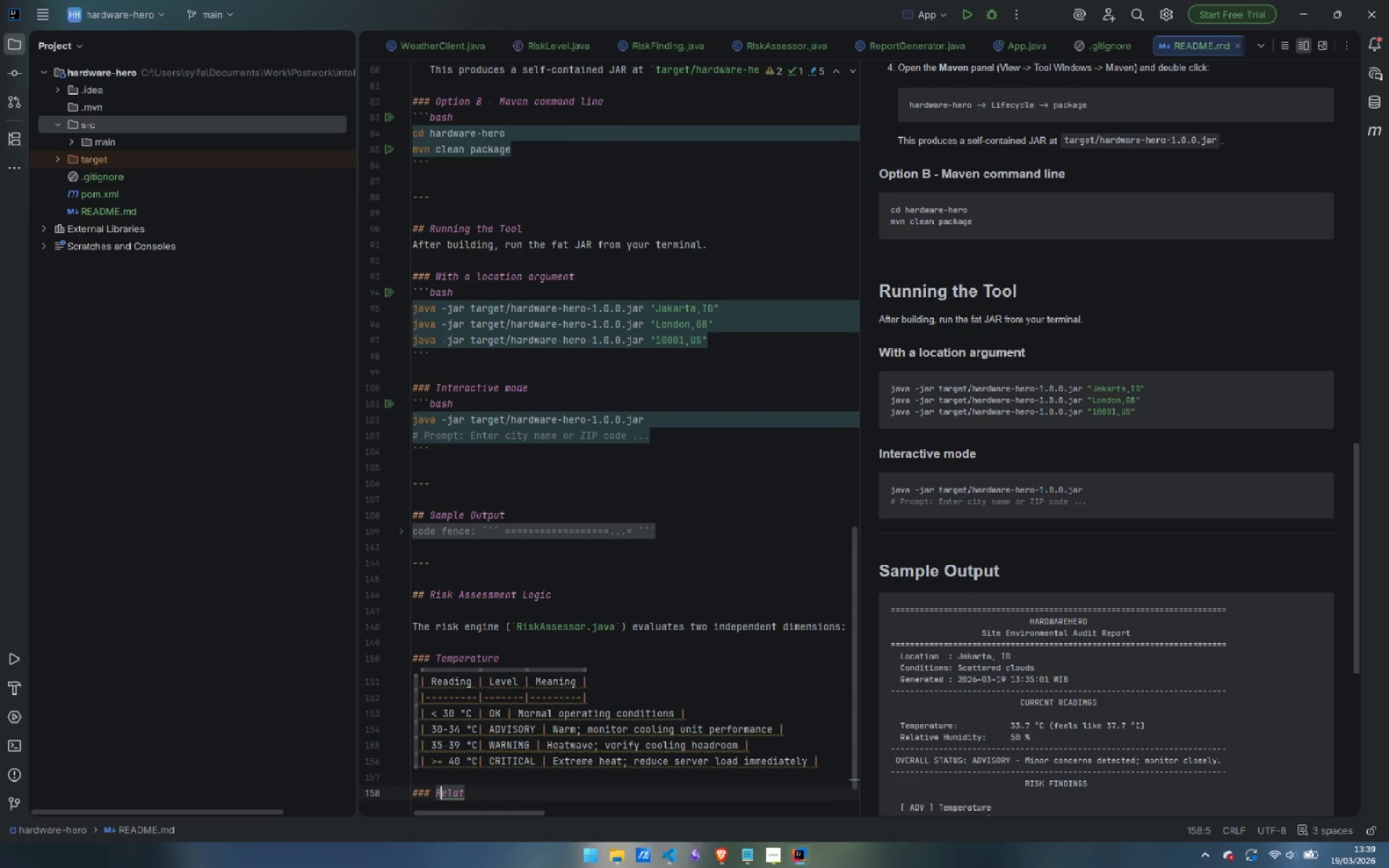 
key(Shift+R)
 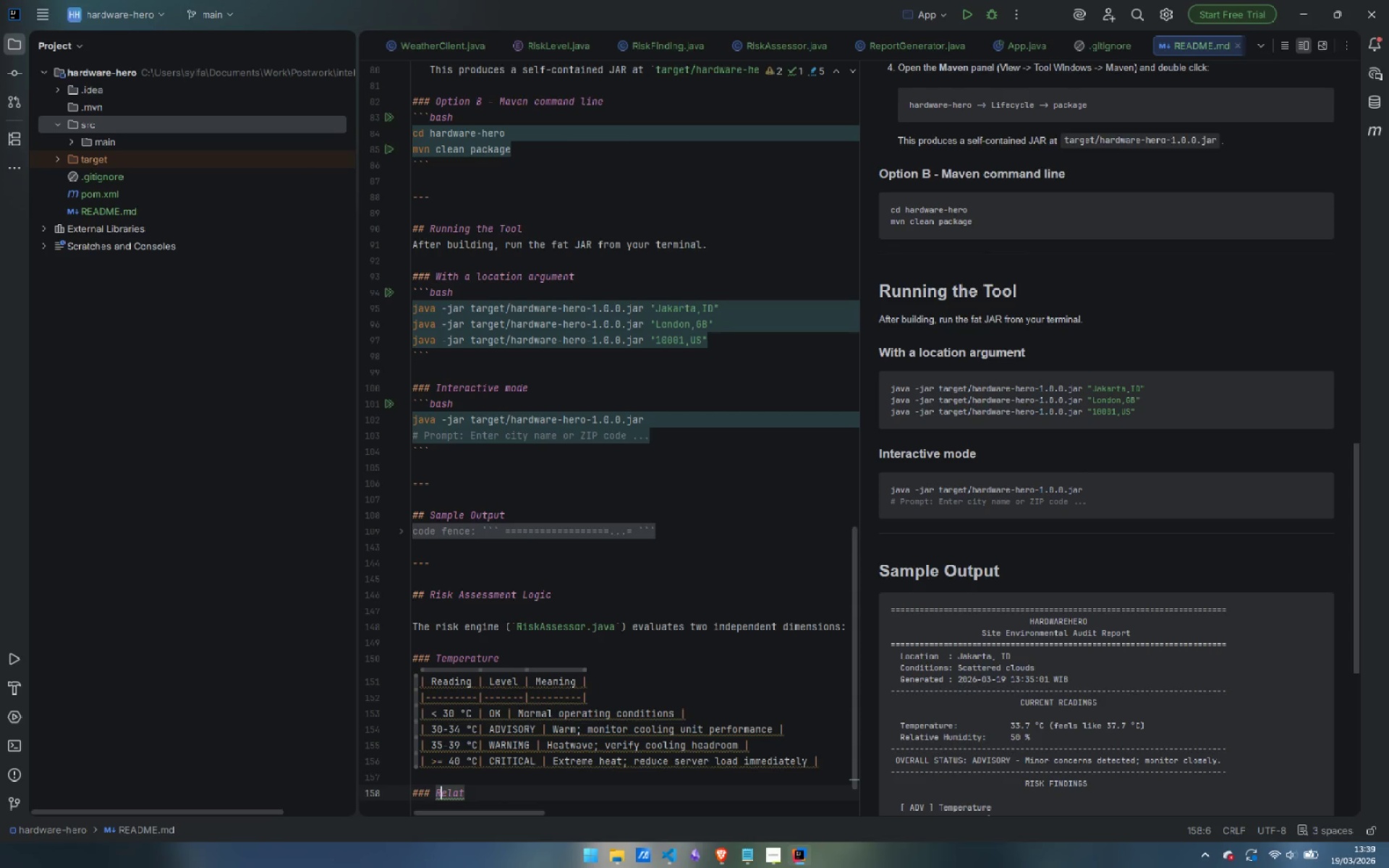 
key(ArrowRight)
 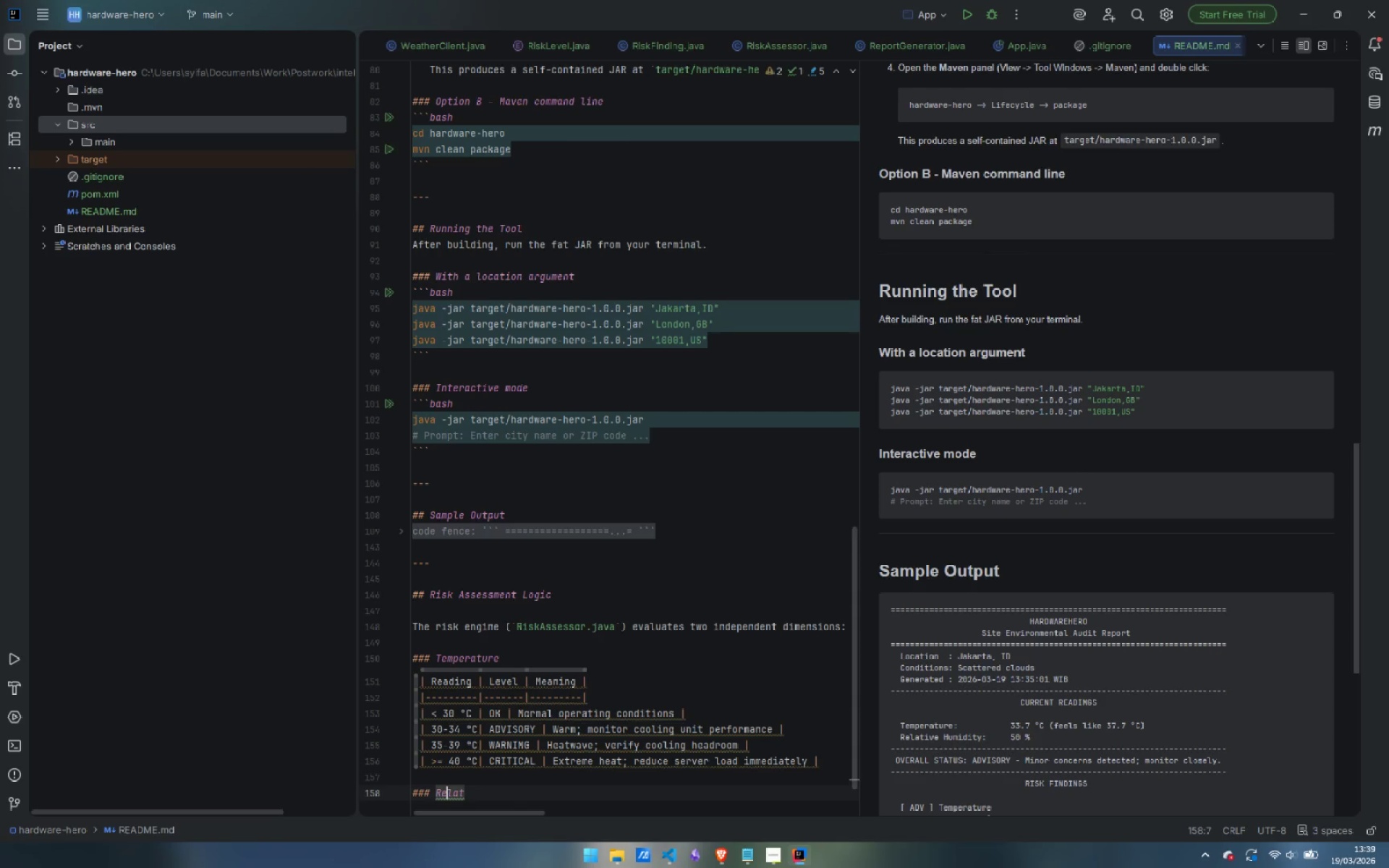 
key(Control+ControlLeft)
 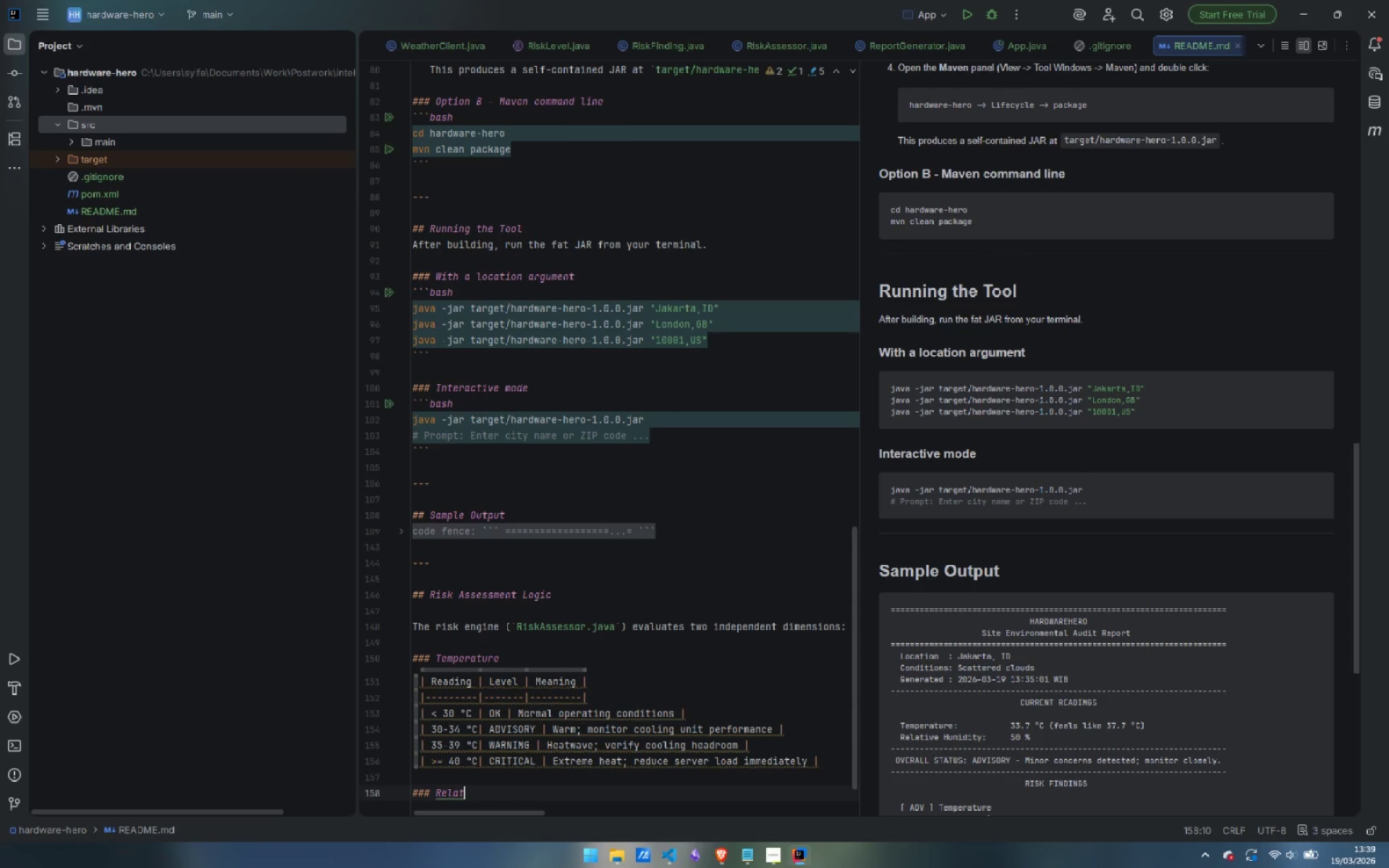 
key(Control+ArrowRight)
 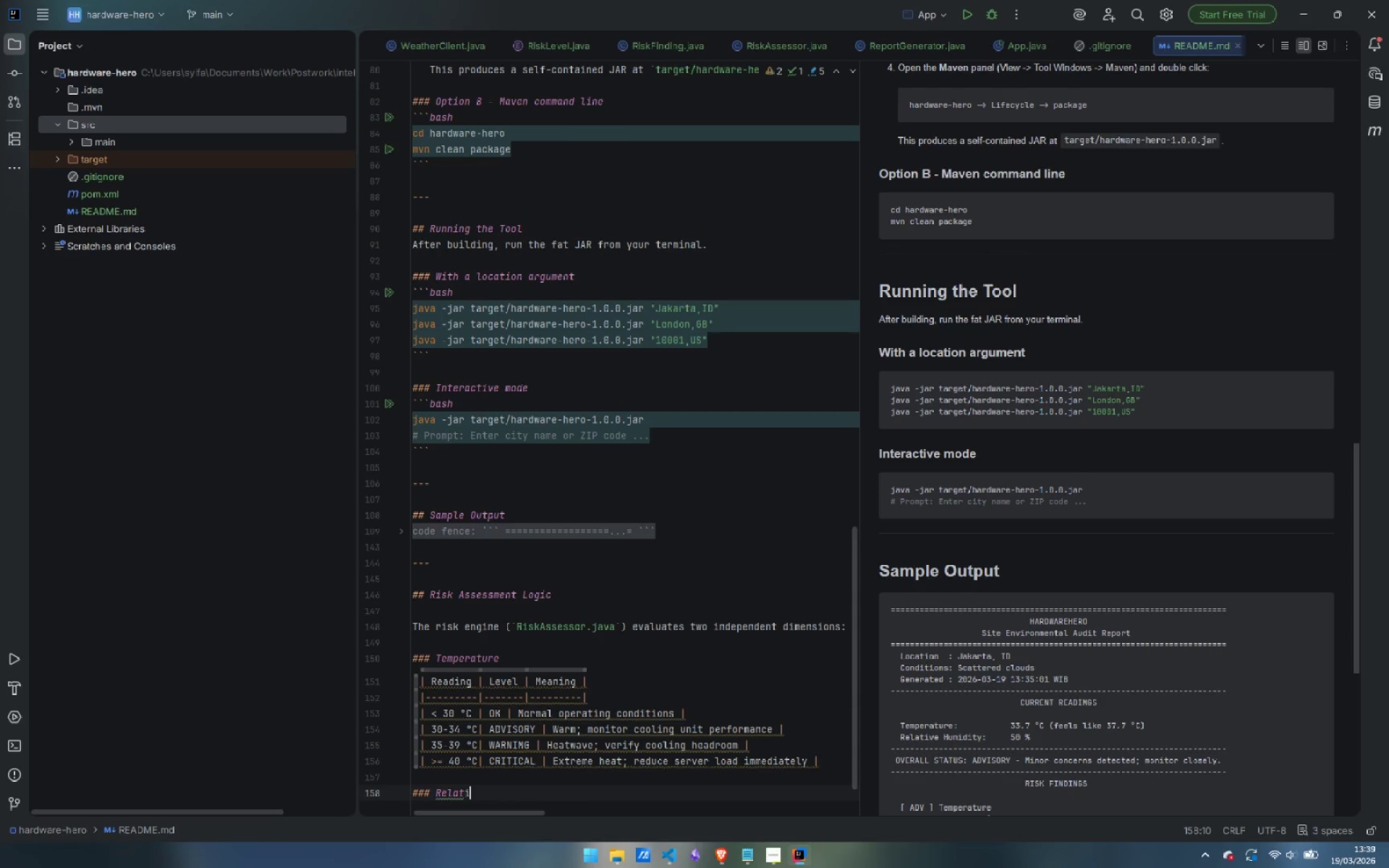 
type(ive Humidity)
 